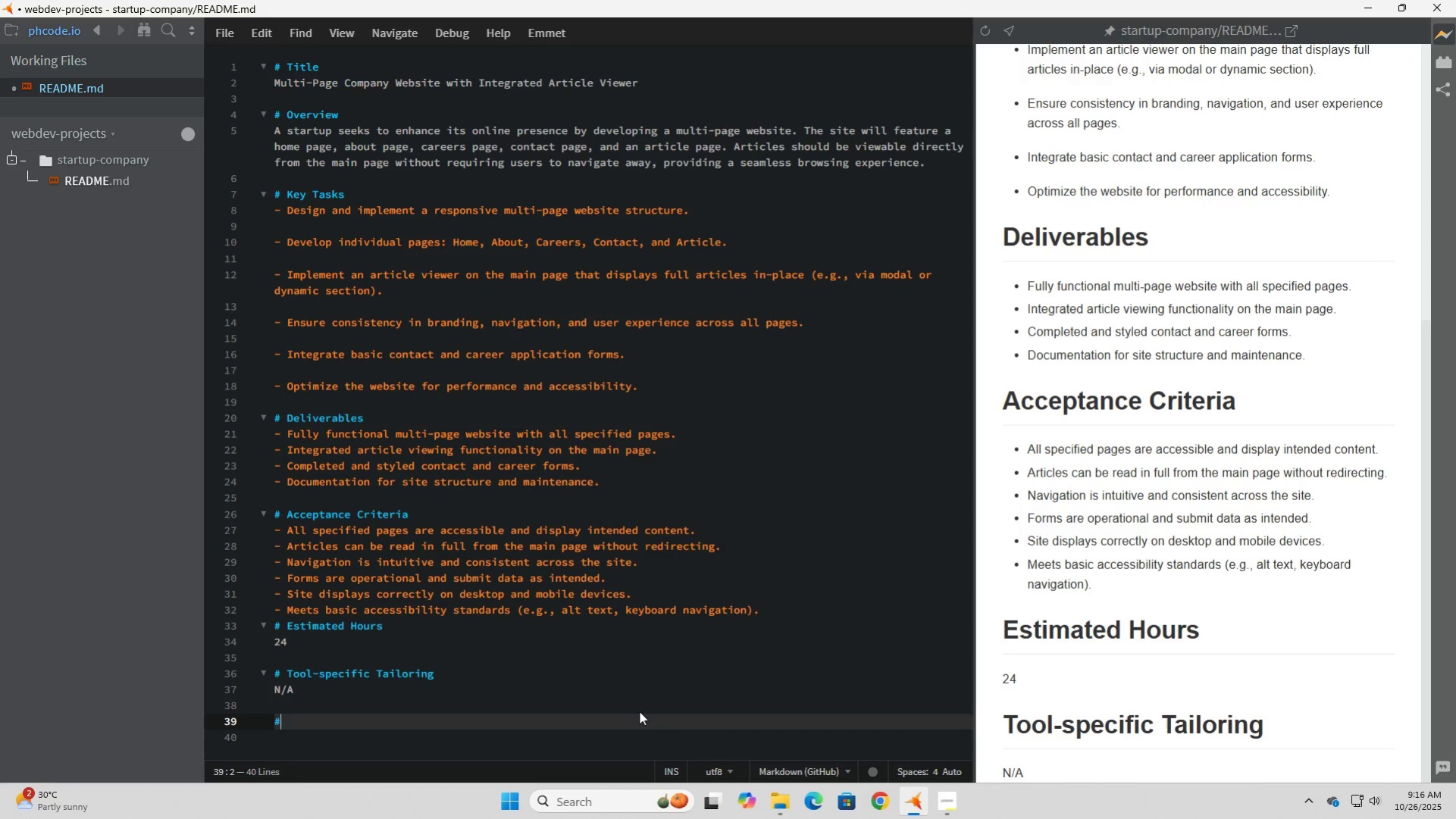 
key(Space)
 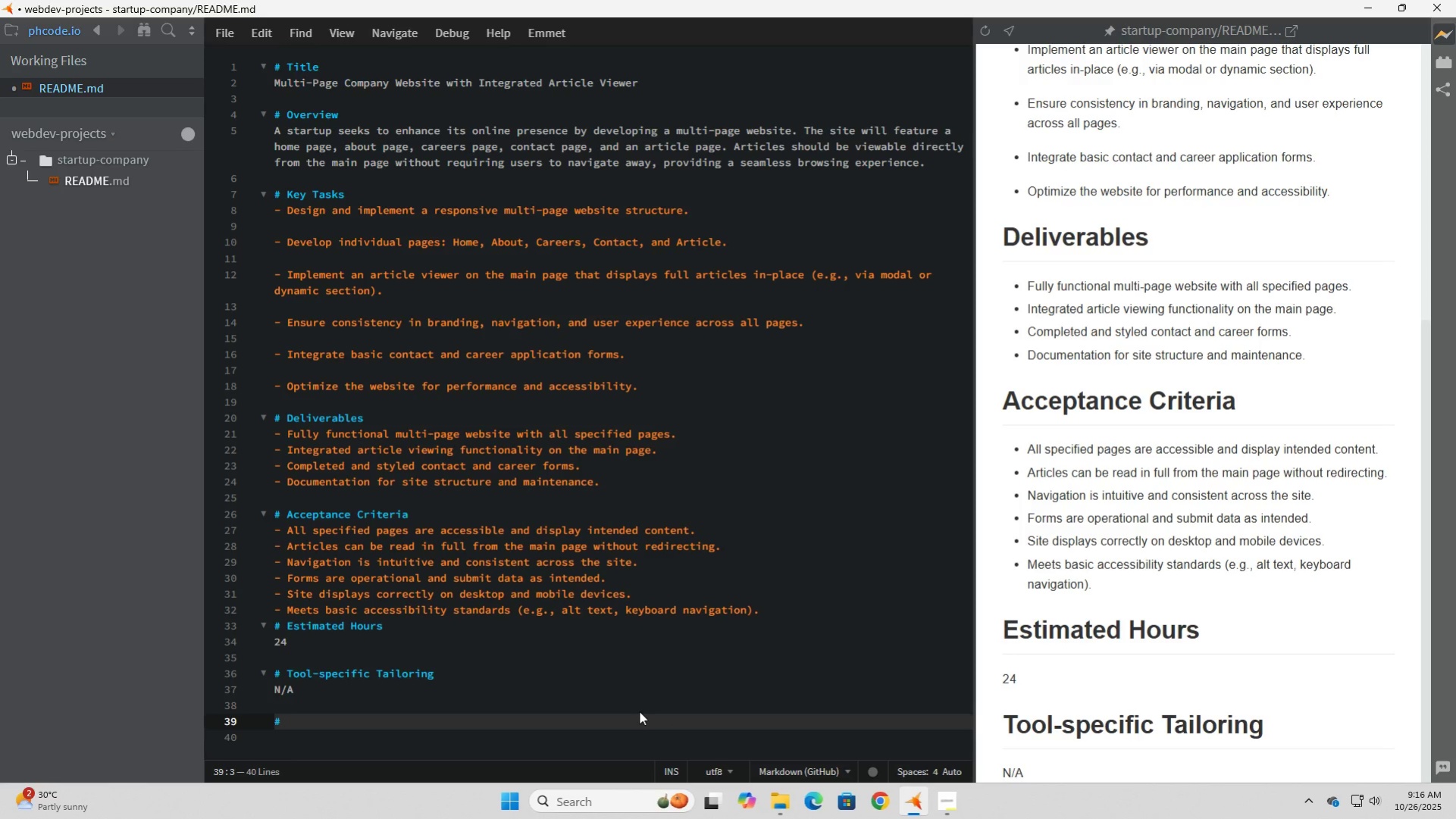 
scroll: coordinate [639, 711], scroll_direction: down, amount: 4.0
 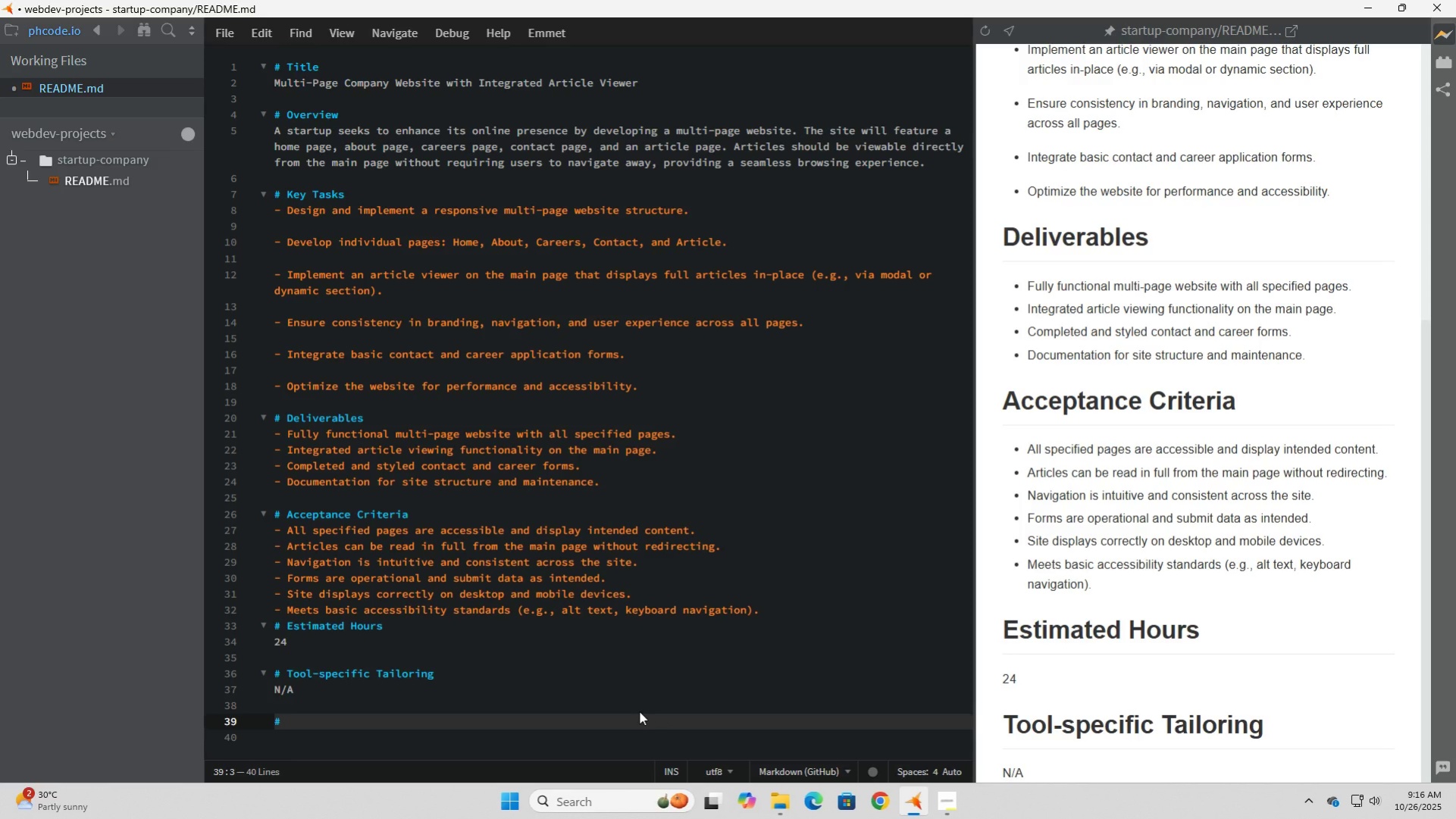 
wait(6.41)
 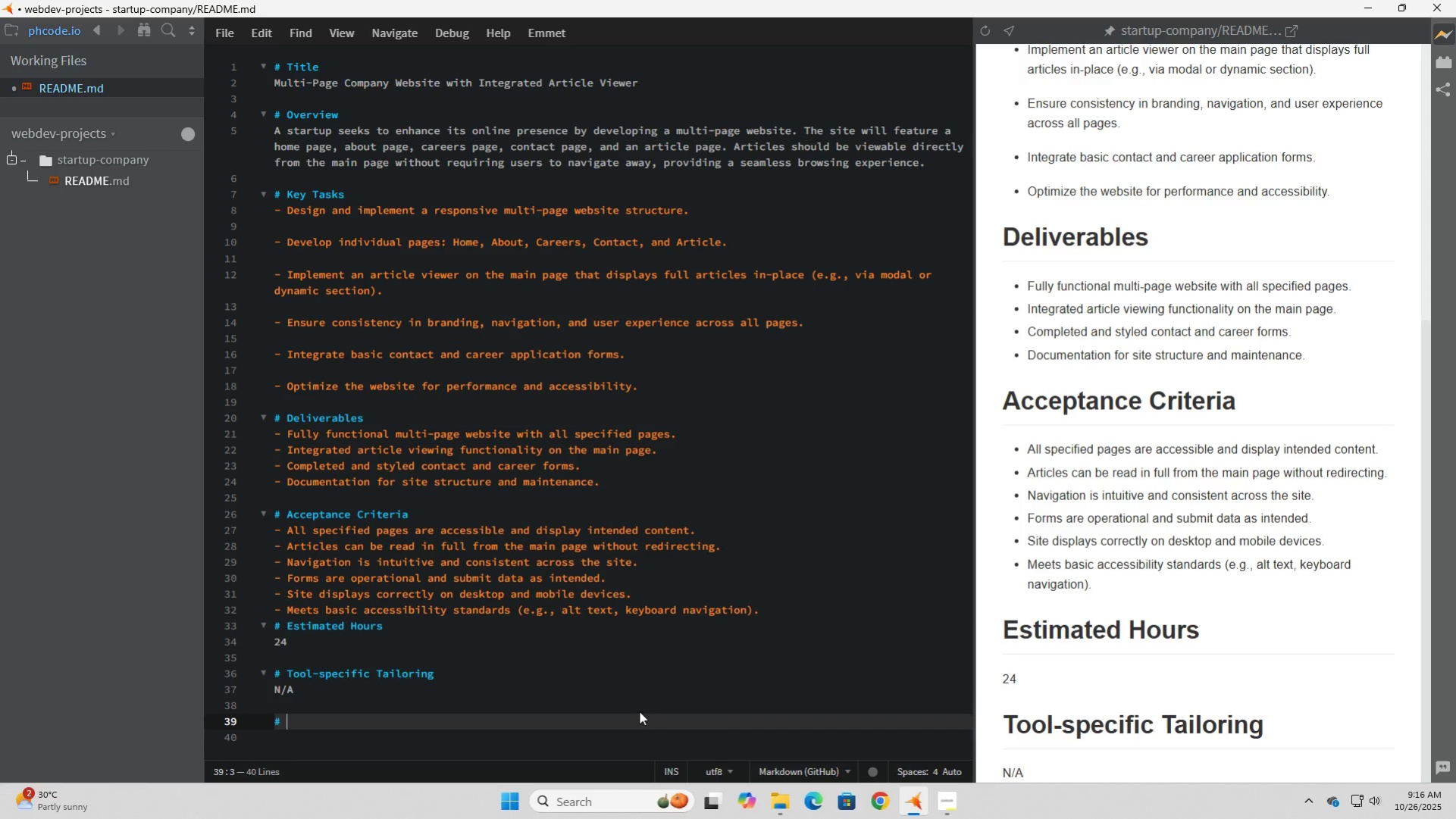 
type(Structure Buidl)
key(Backspace)
key(Backspace)
type(ld)
 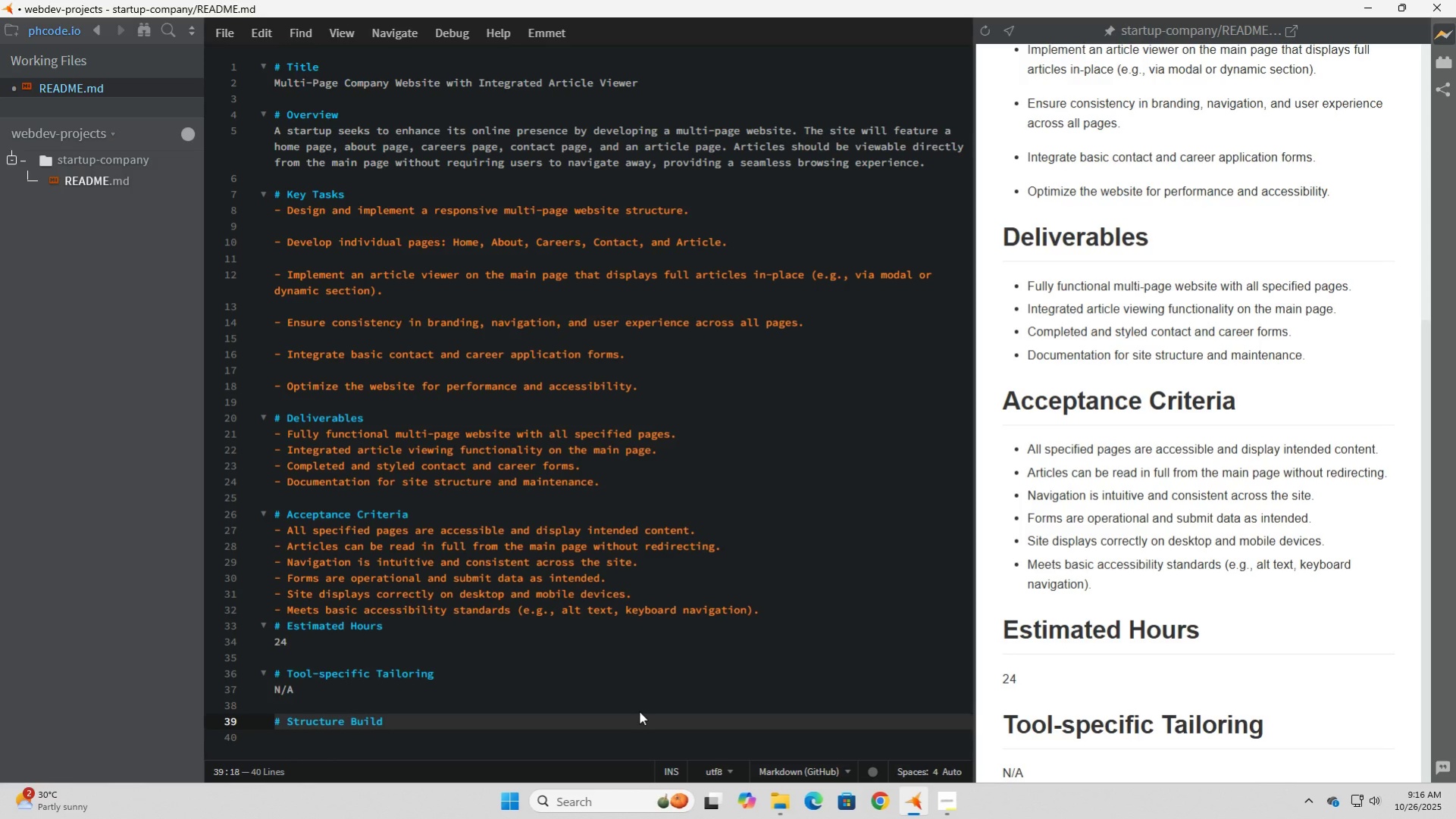 
scroll: coordinate [1326, 534], scroll_direction: down, amount: 8.0
 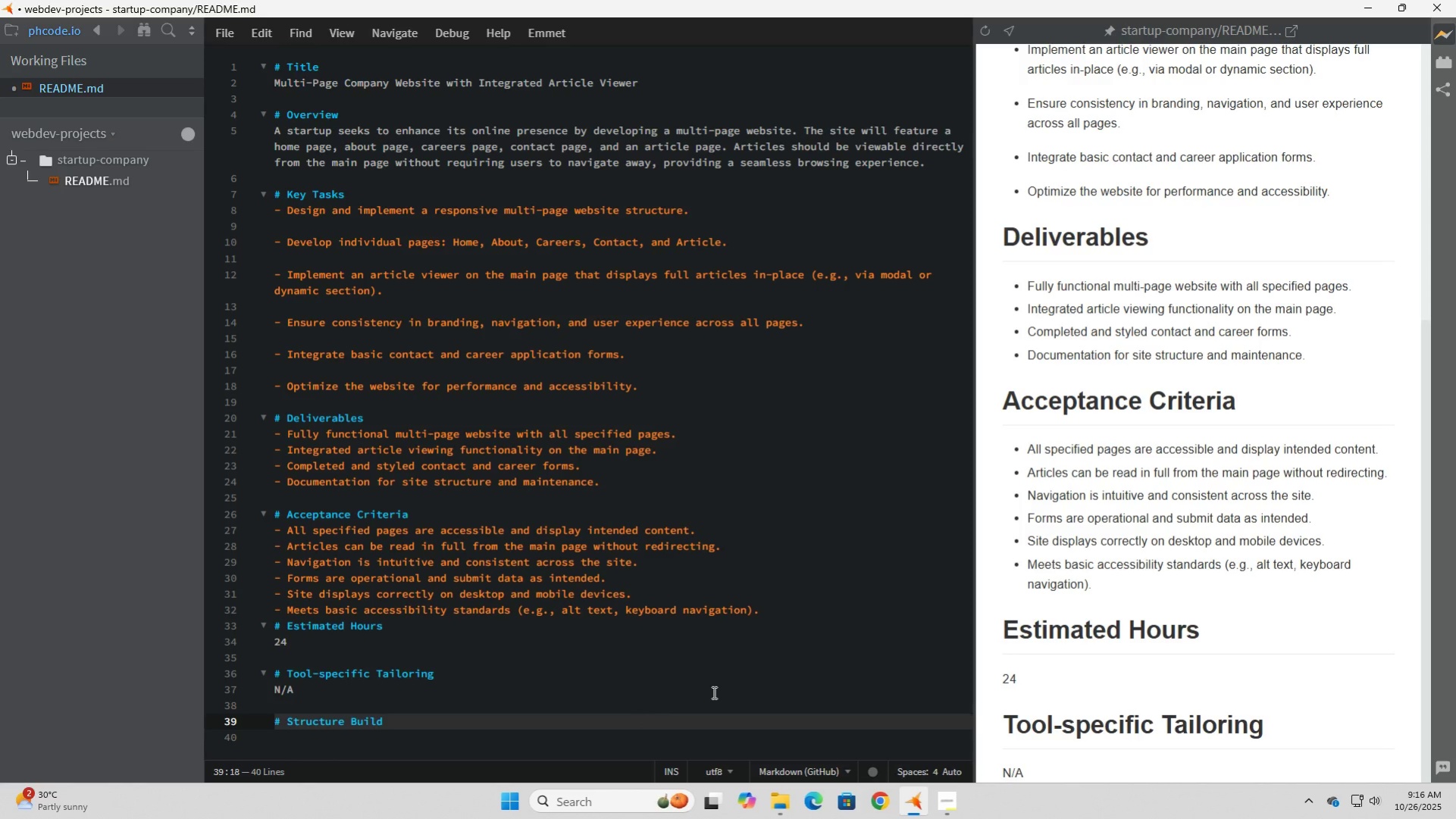 
left_click([712, 692])
 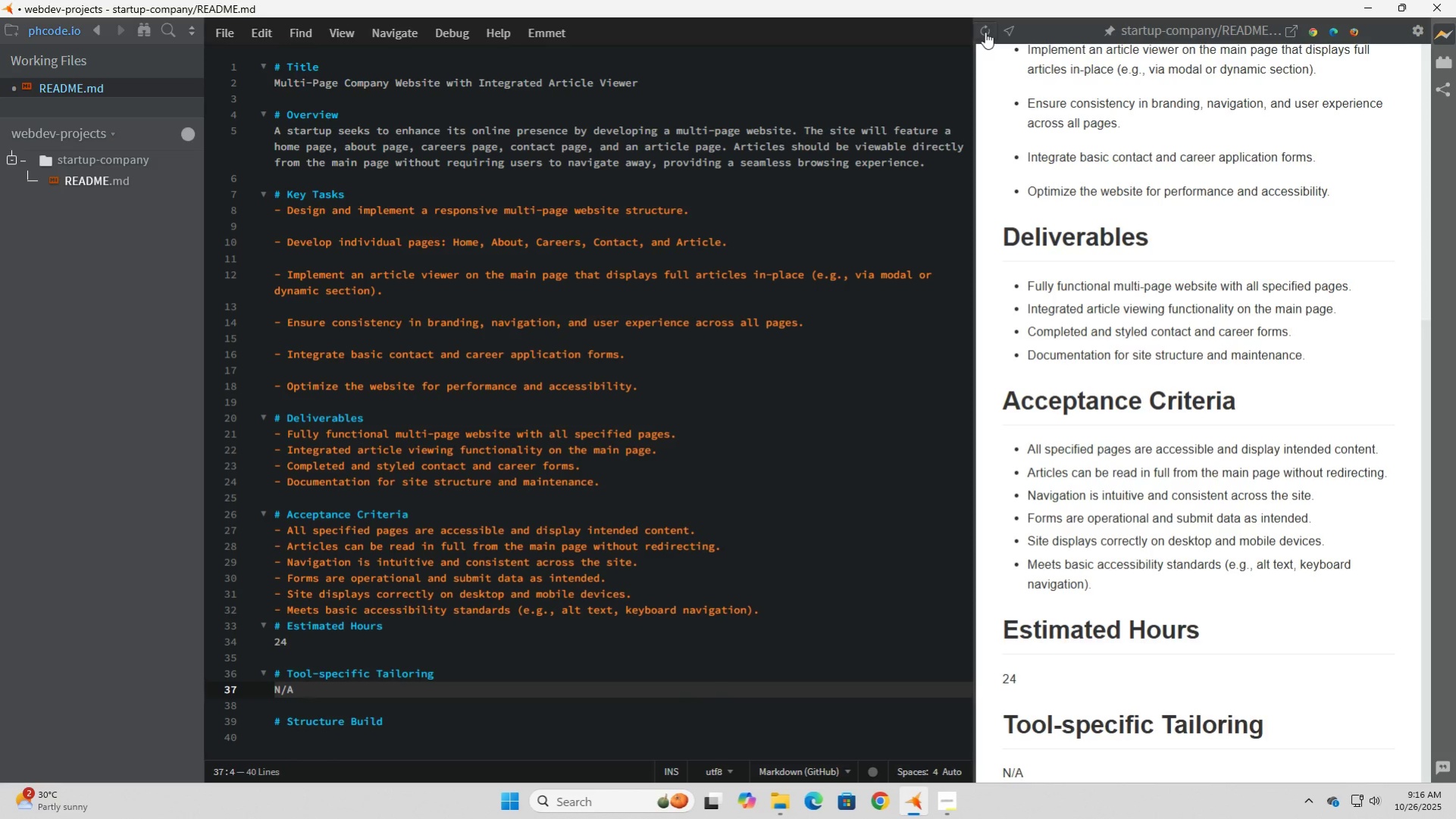 
scroll: coordinate [1226, 585], scroll_direction: down, amount: 4.0
 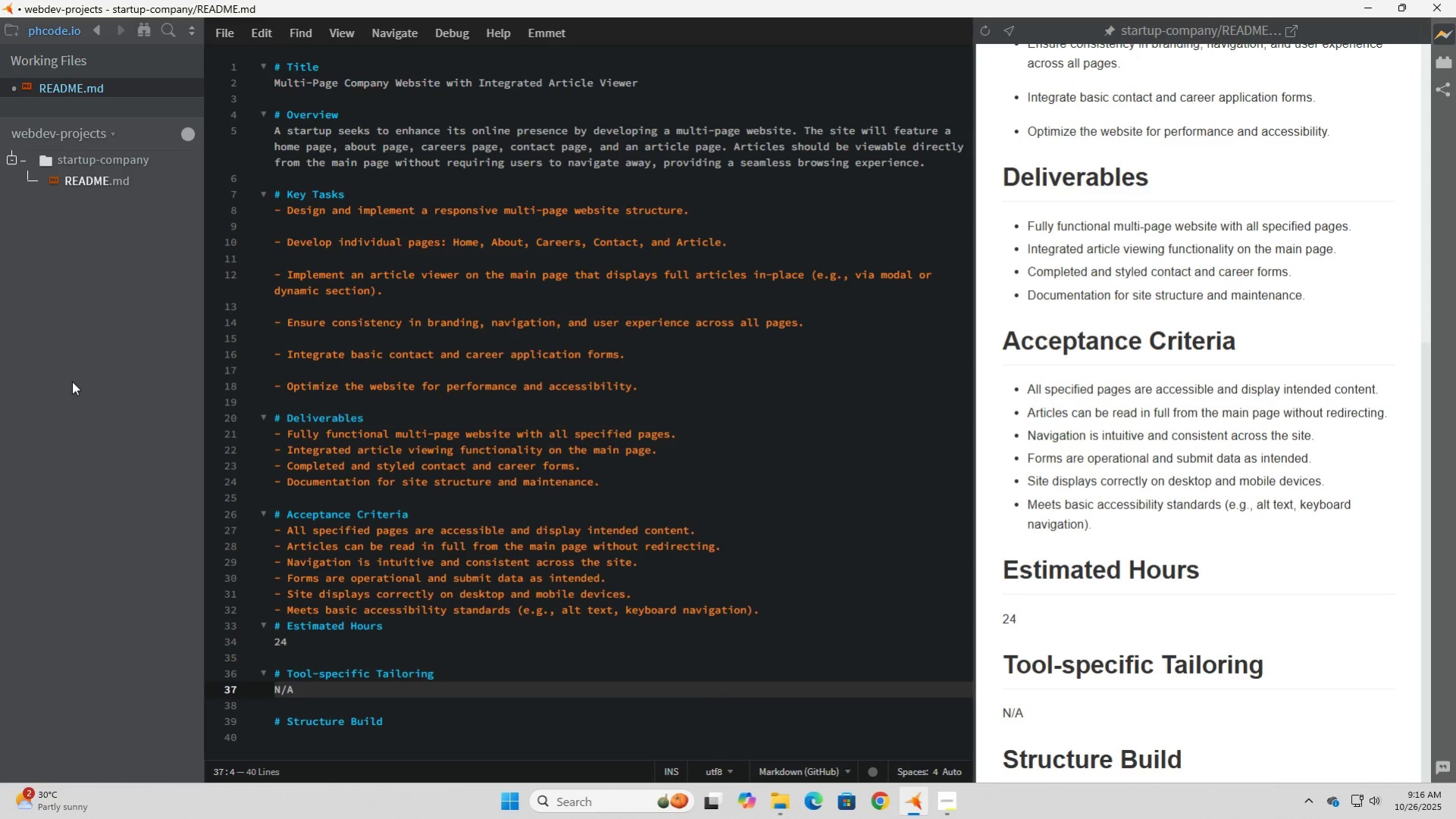 
wait(10.39)
 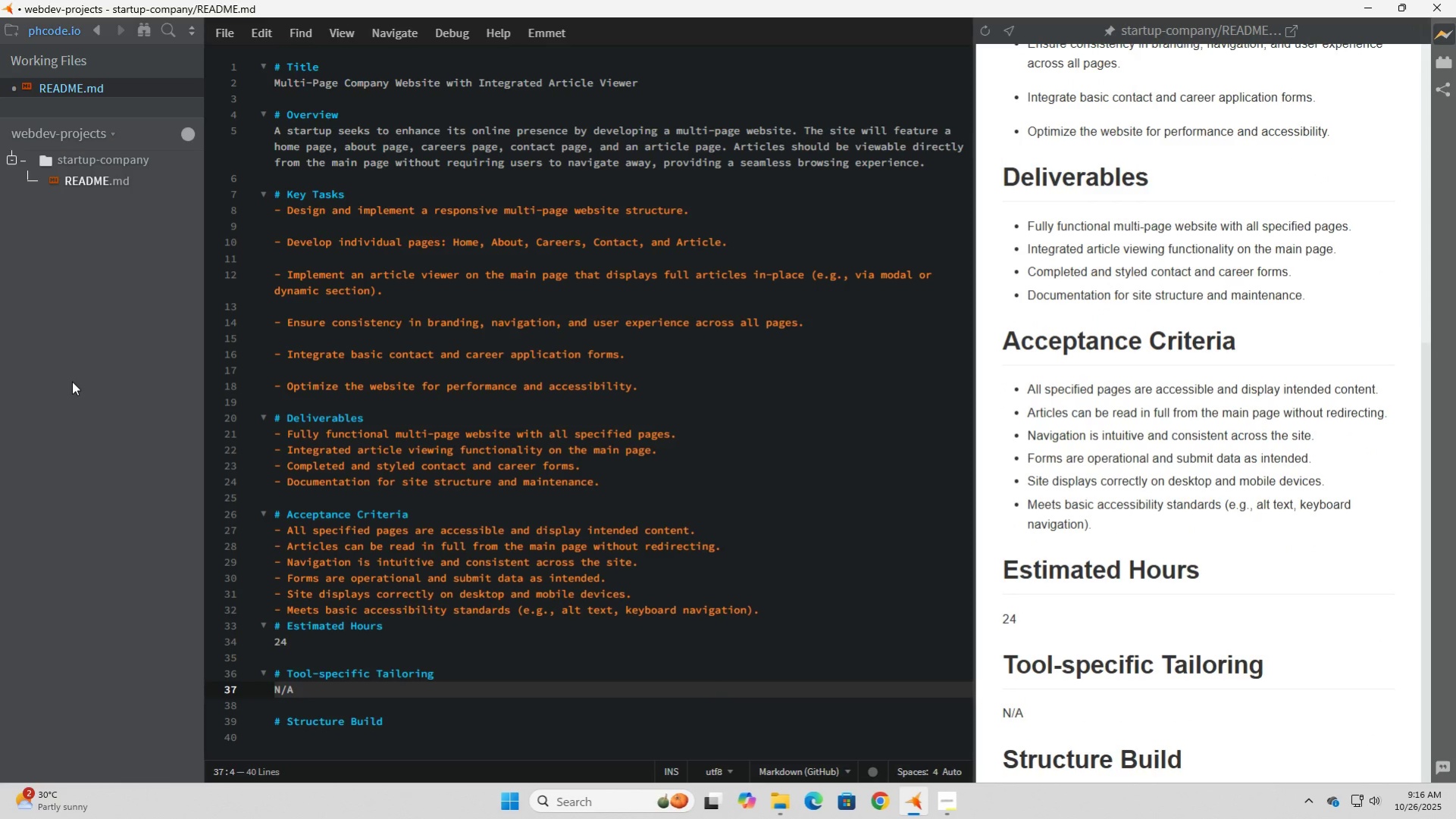 
left_click([42, 302])
 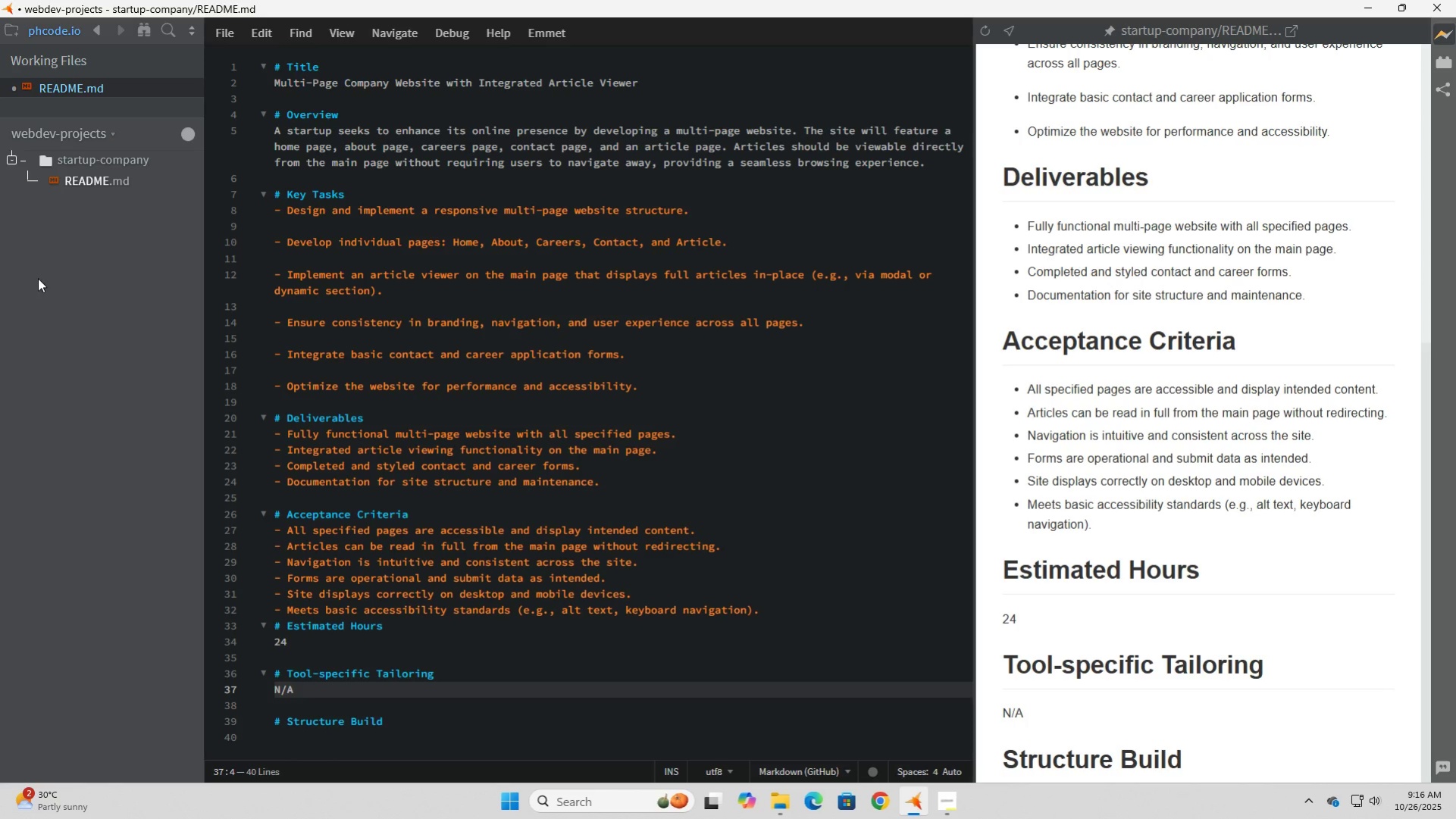 
right_click([38, 278])
 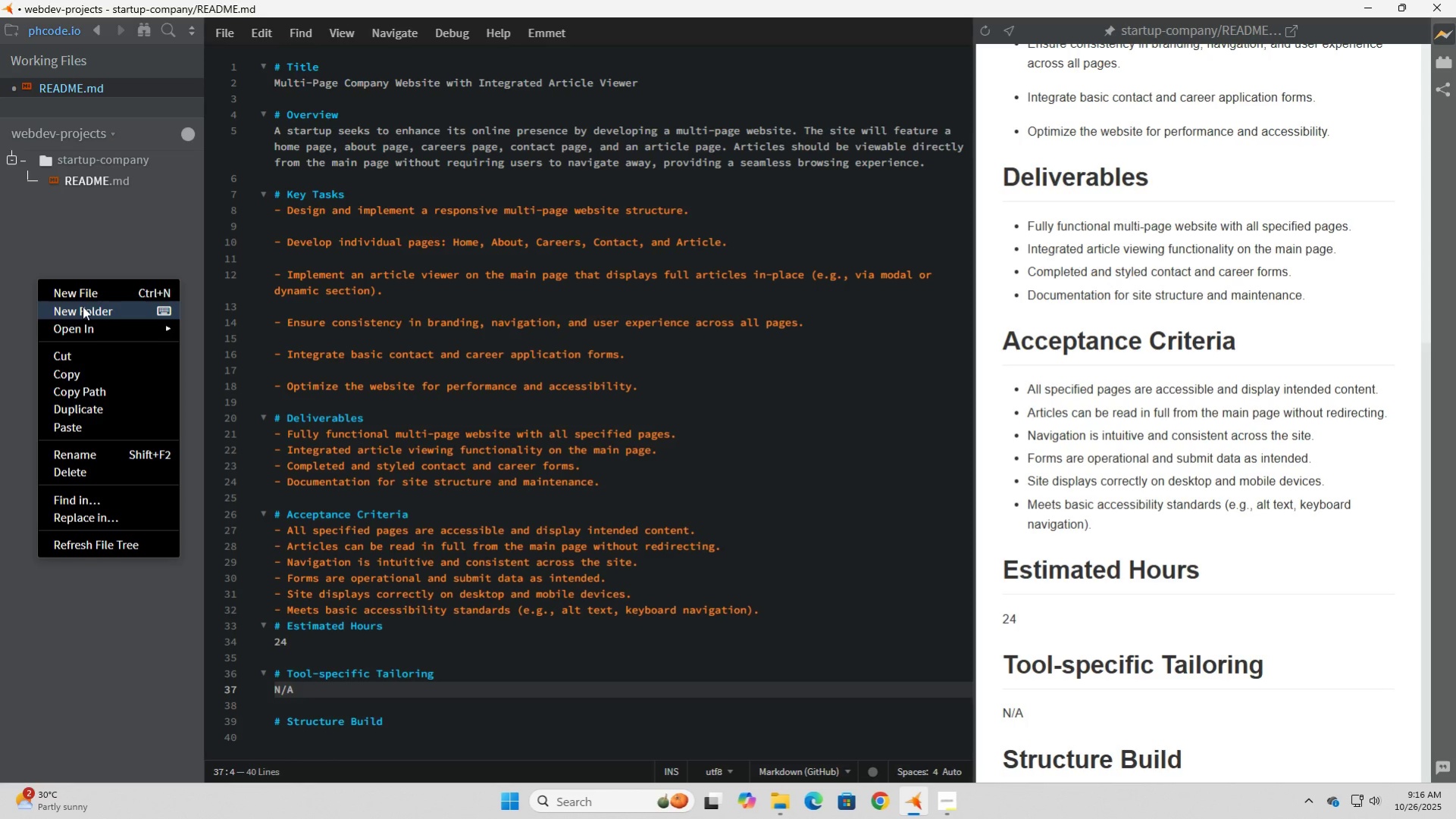 
left_click([87, 310])
 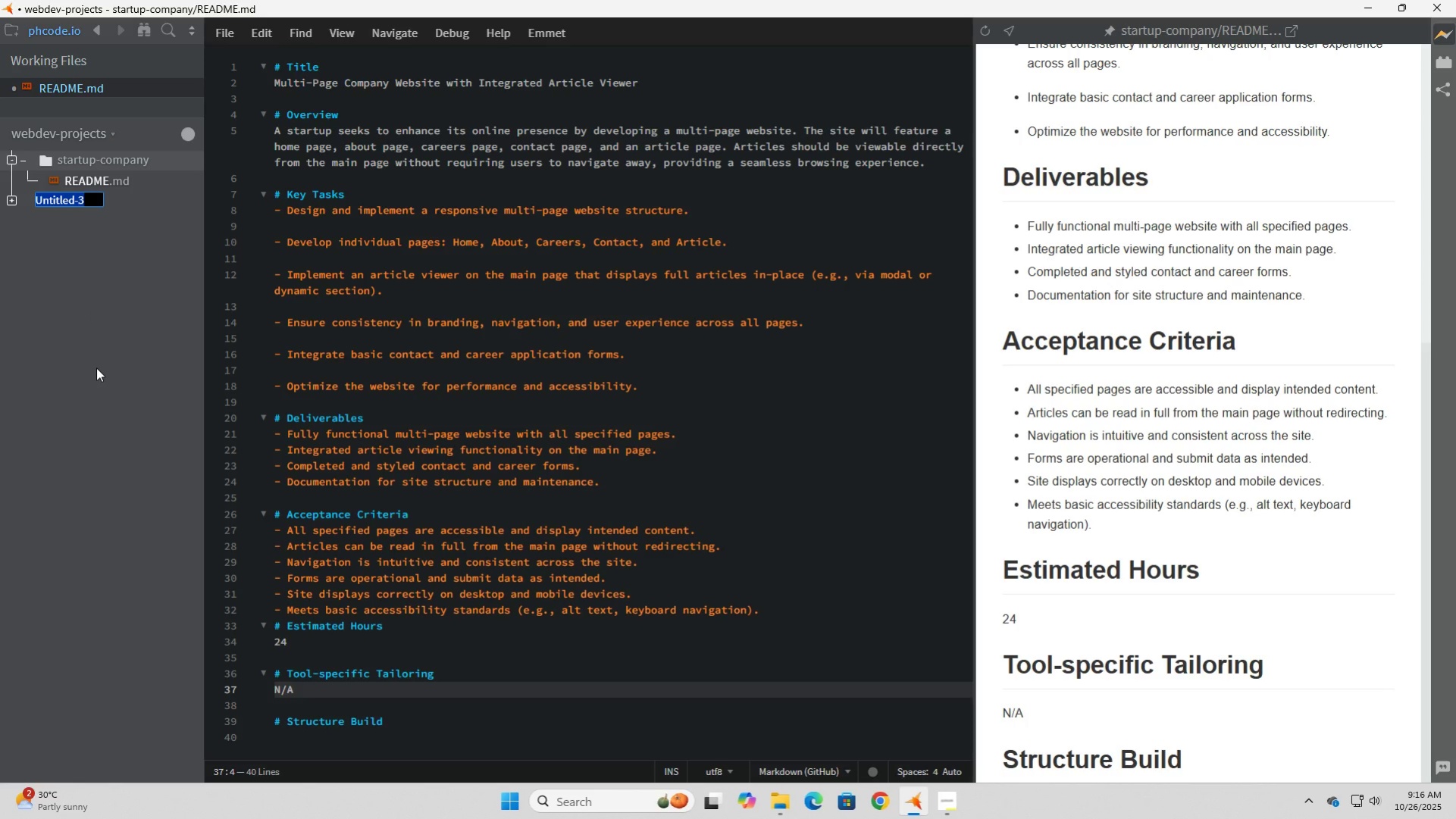 
wait(11.74)
 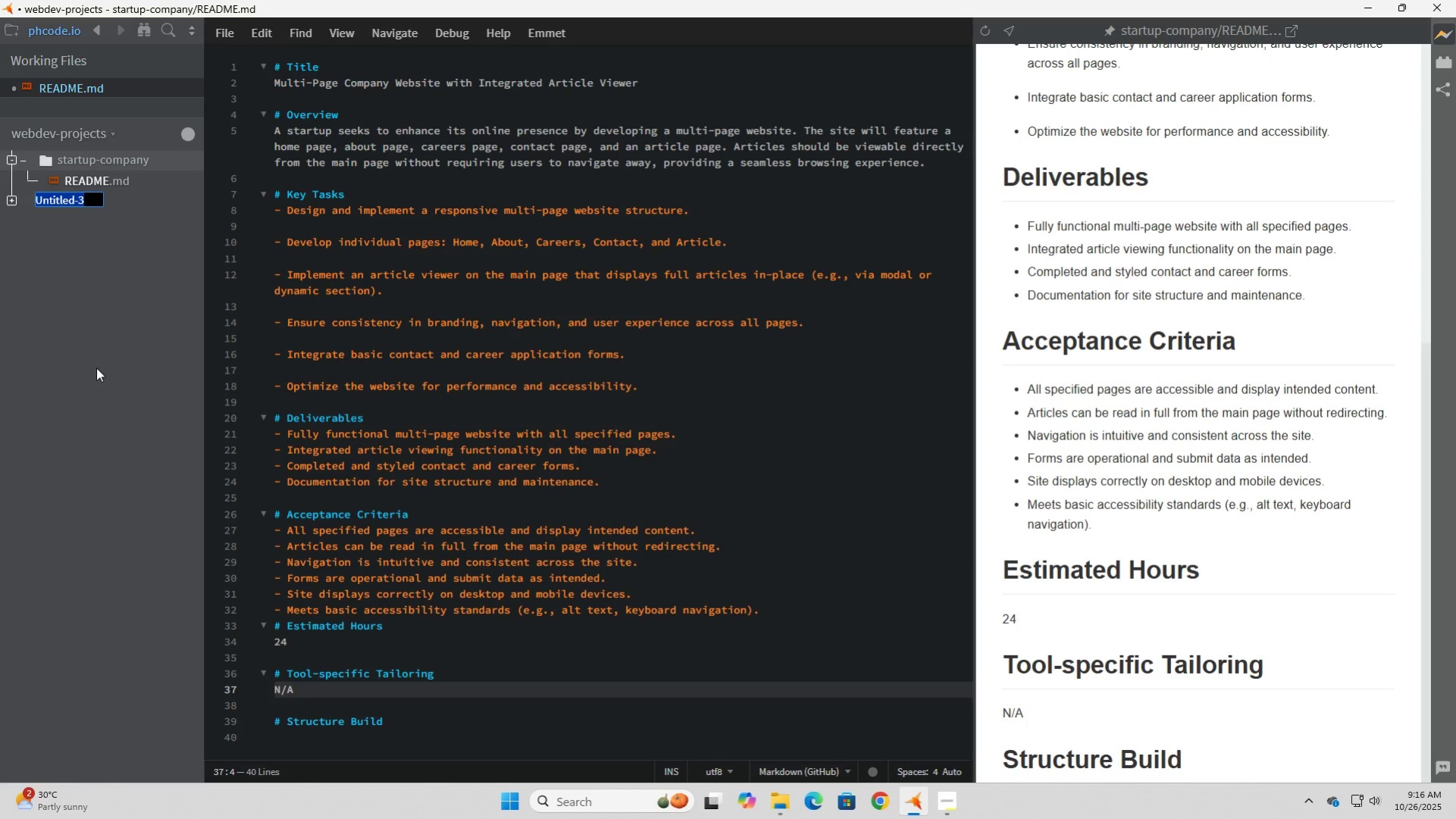 
type(css)
 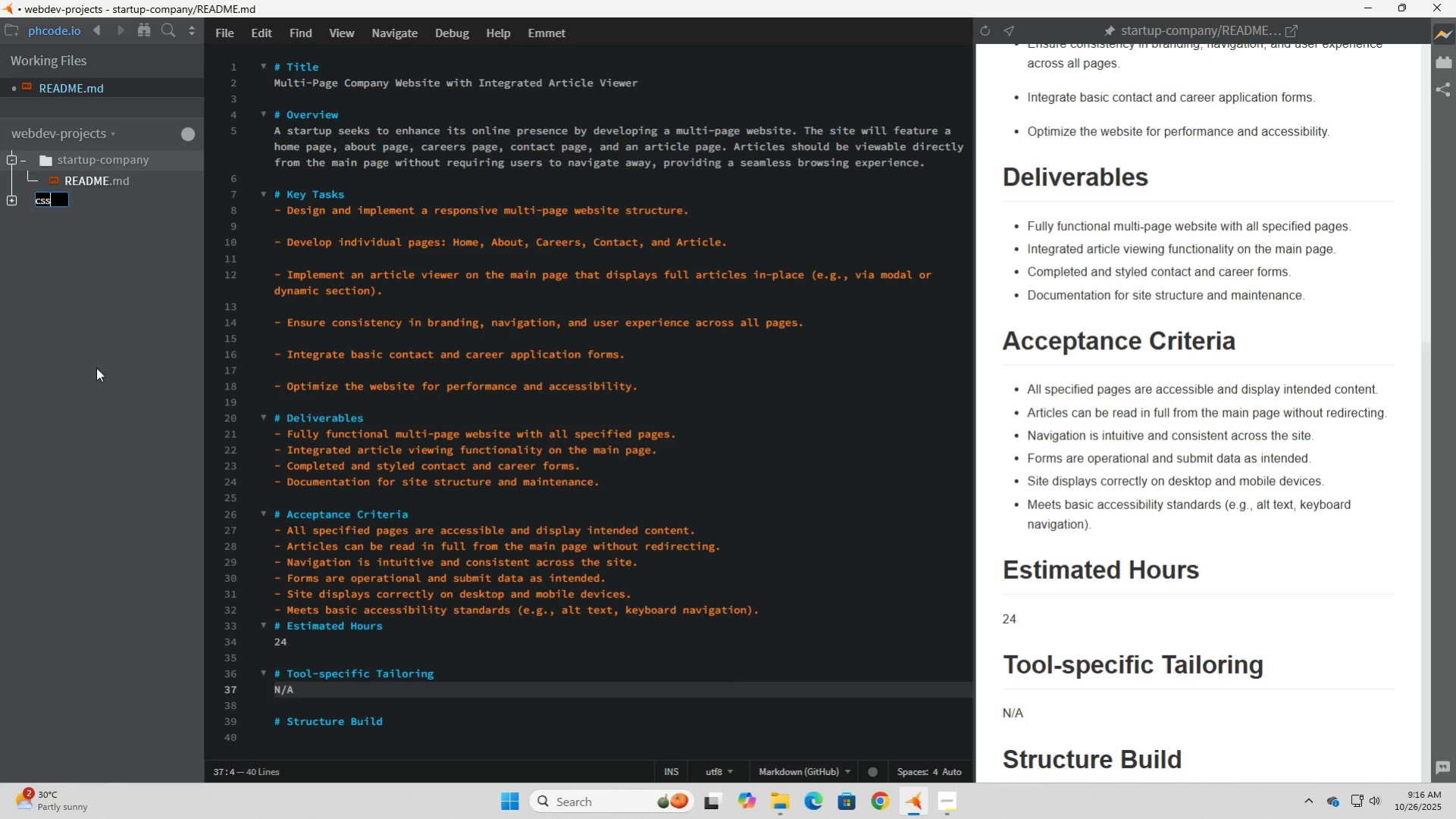 
key(Enter)
 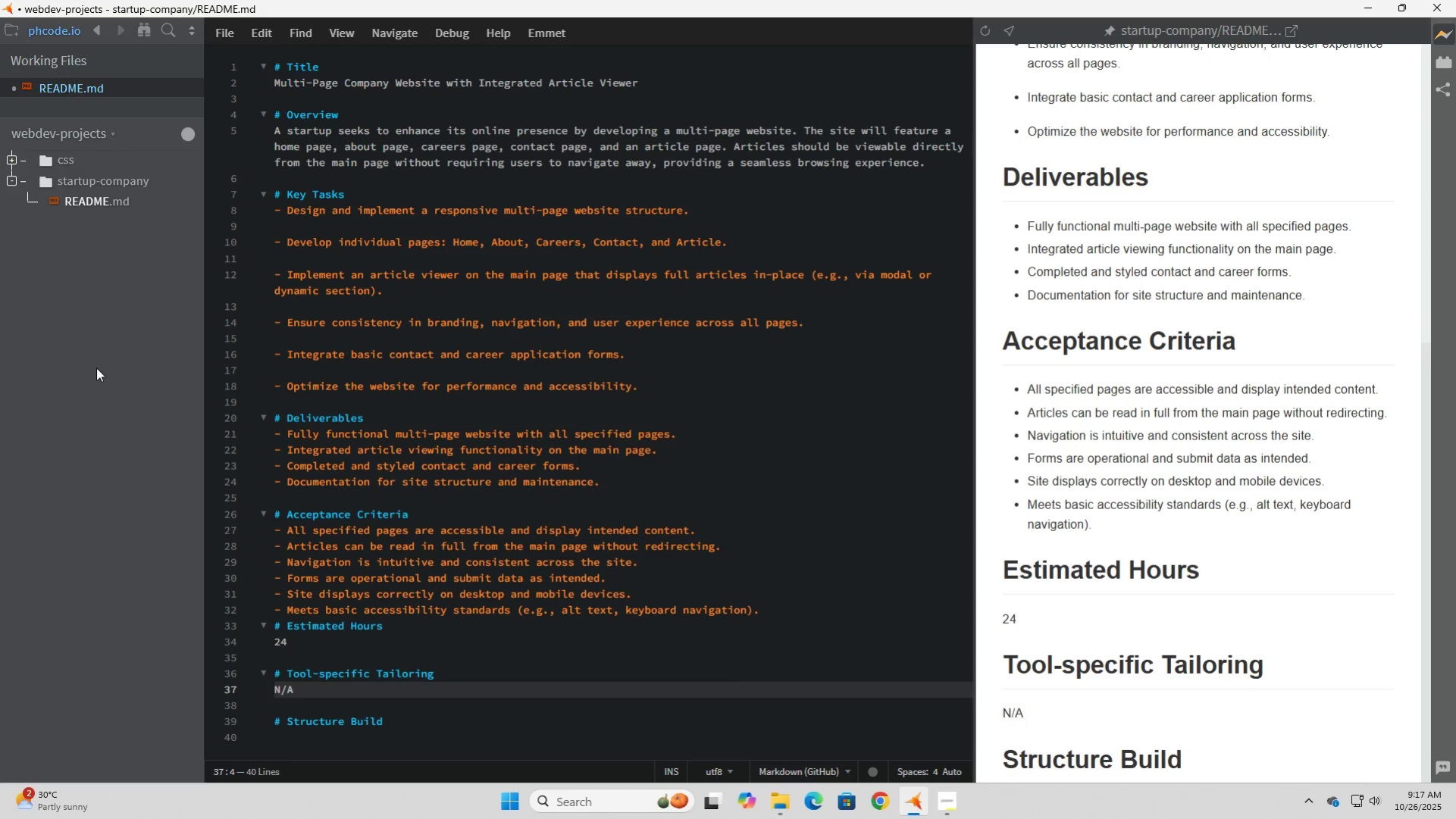 
key(ArrowDown)
 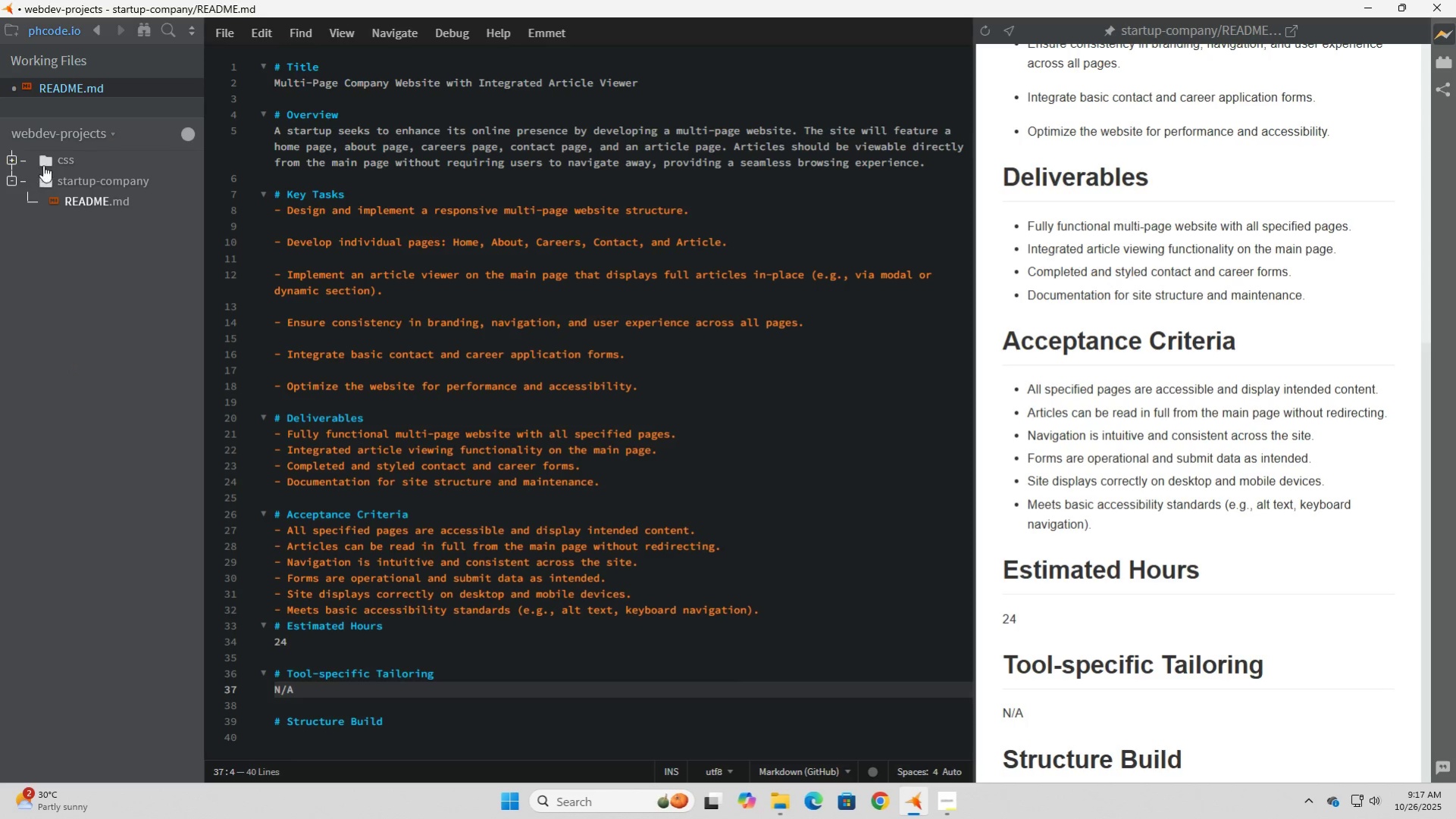 
right_click([55, 163])
 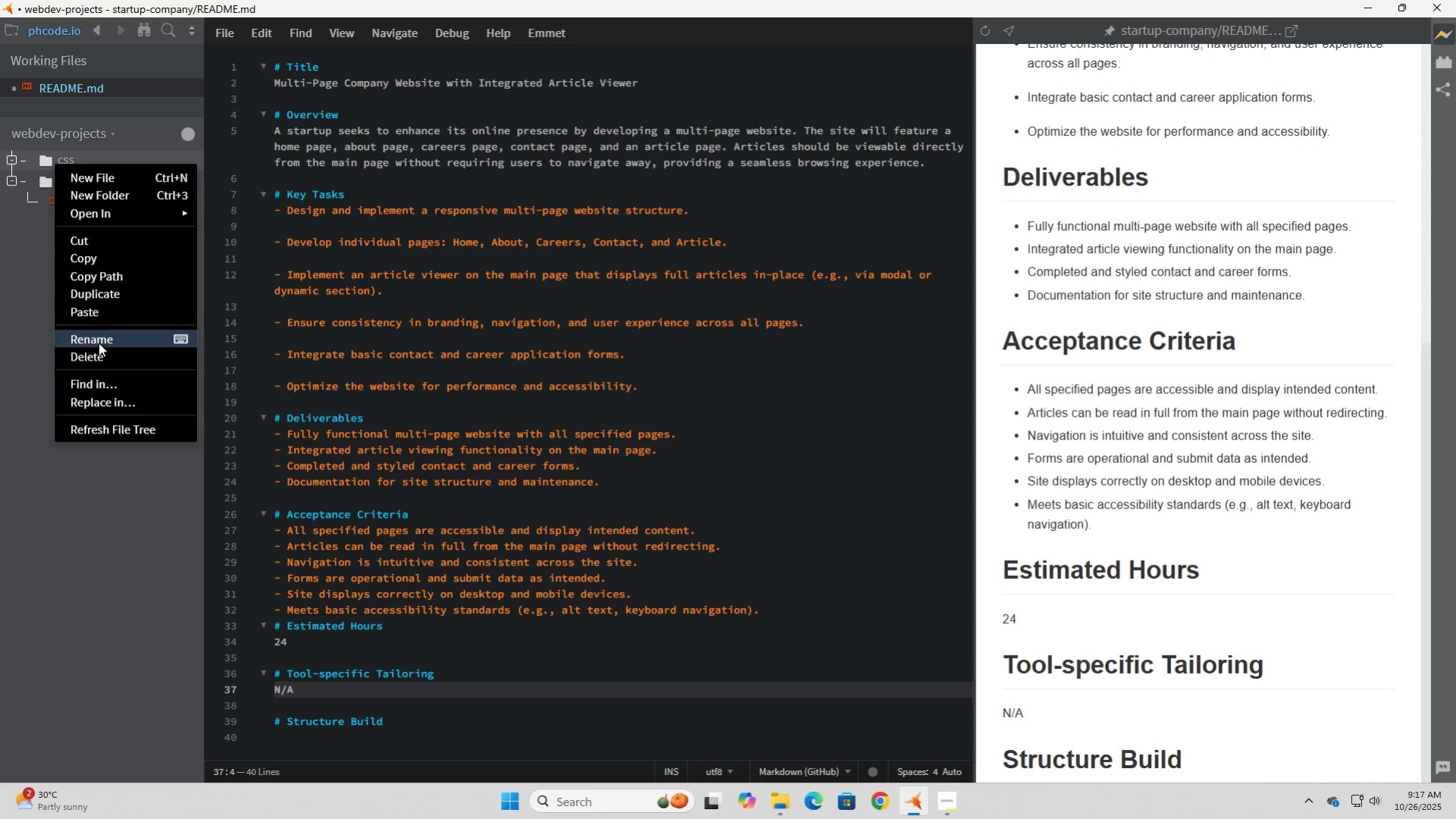 
left_click([101, 358])
 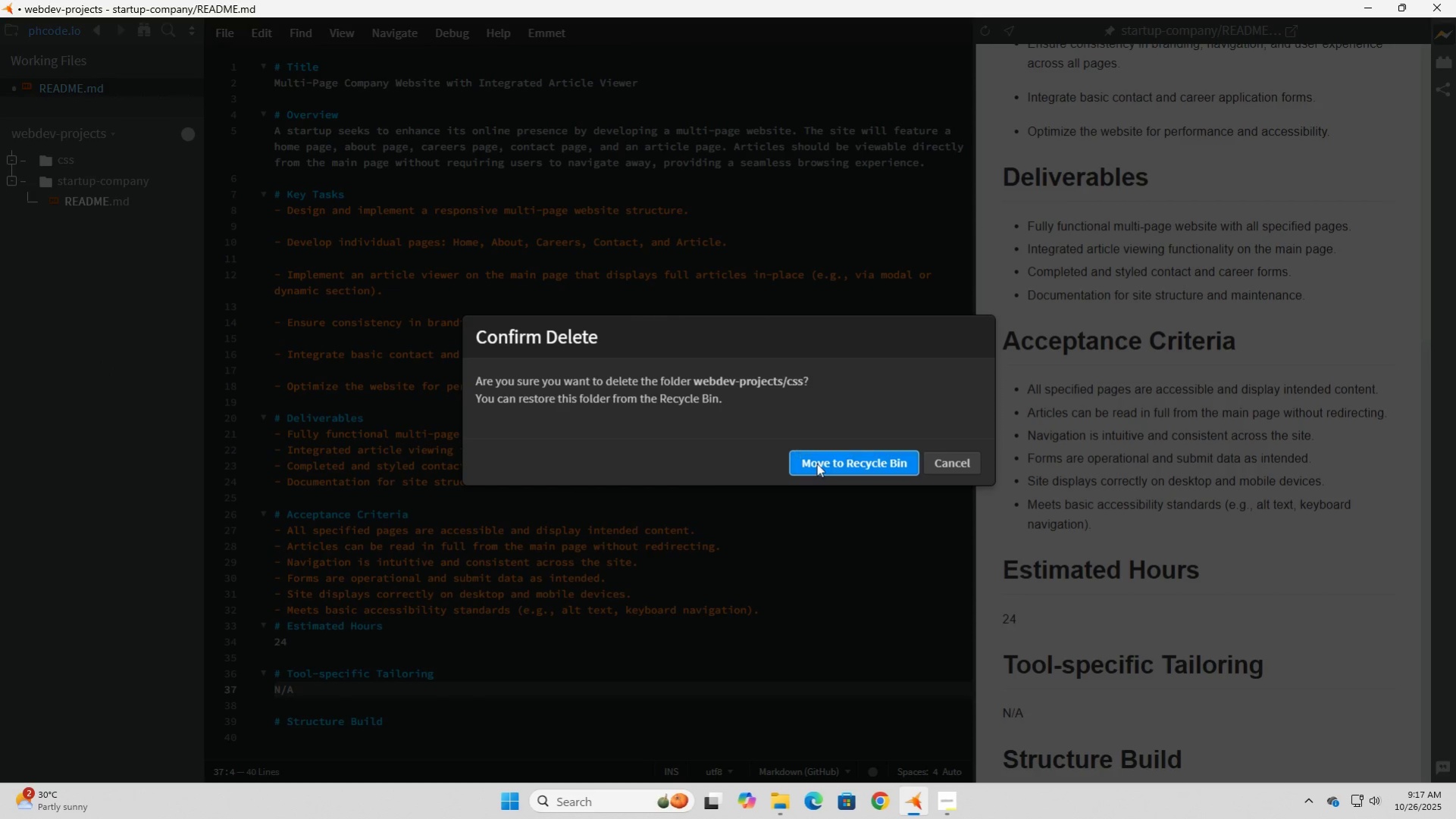 
left_click([824, 463])
 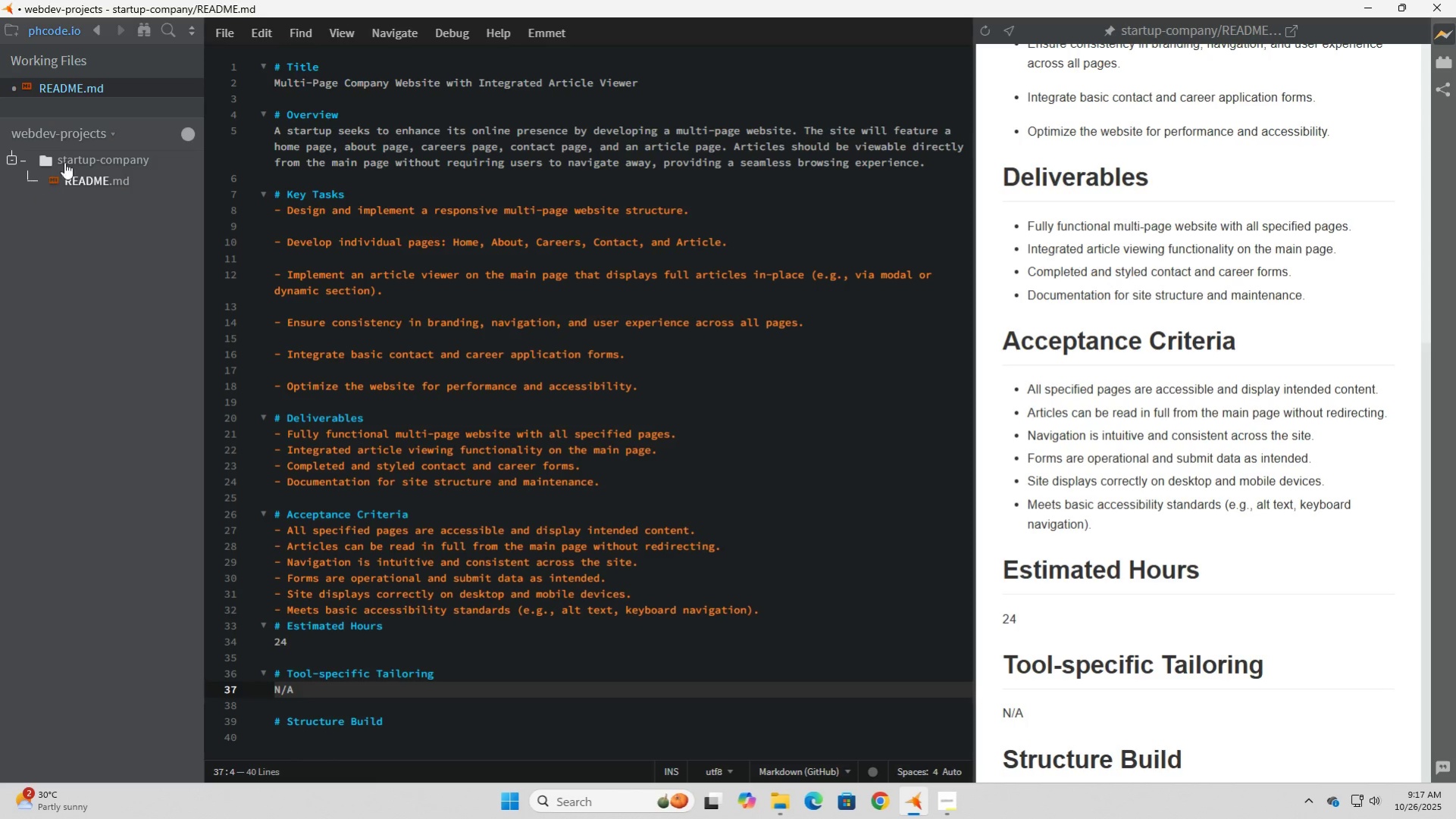 
left_click([103, 167])
 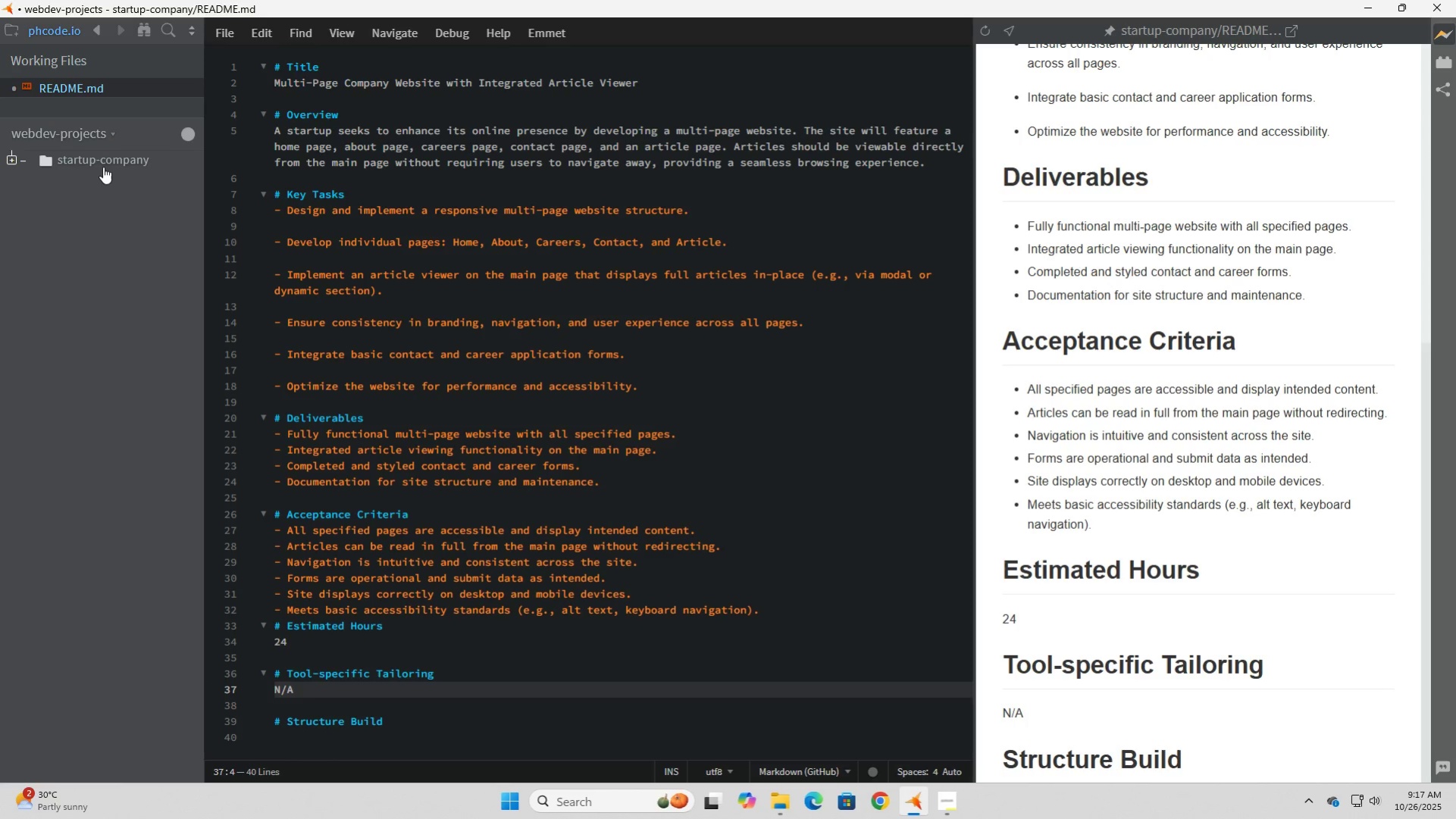 
left_click([103, 167])
 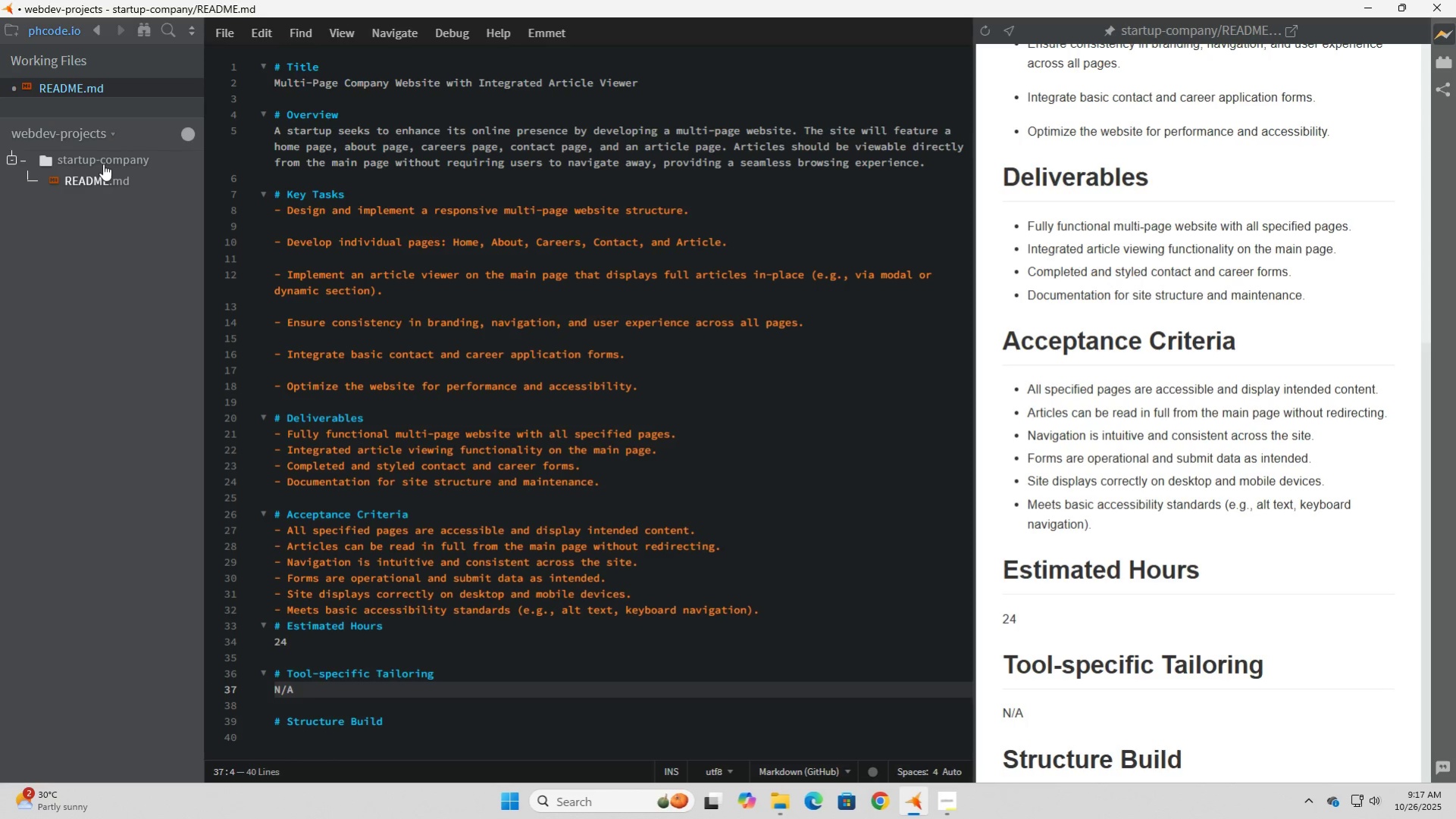 
left_click([103, 164])
 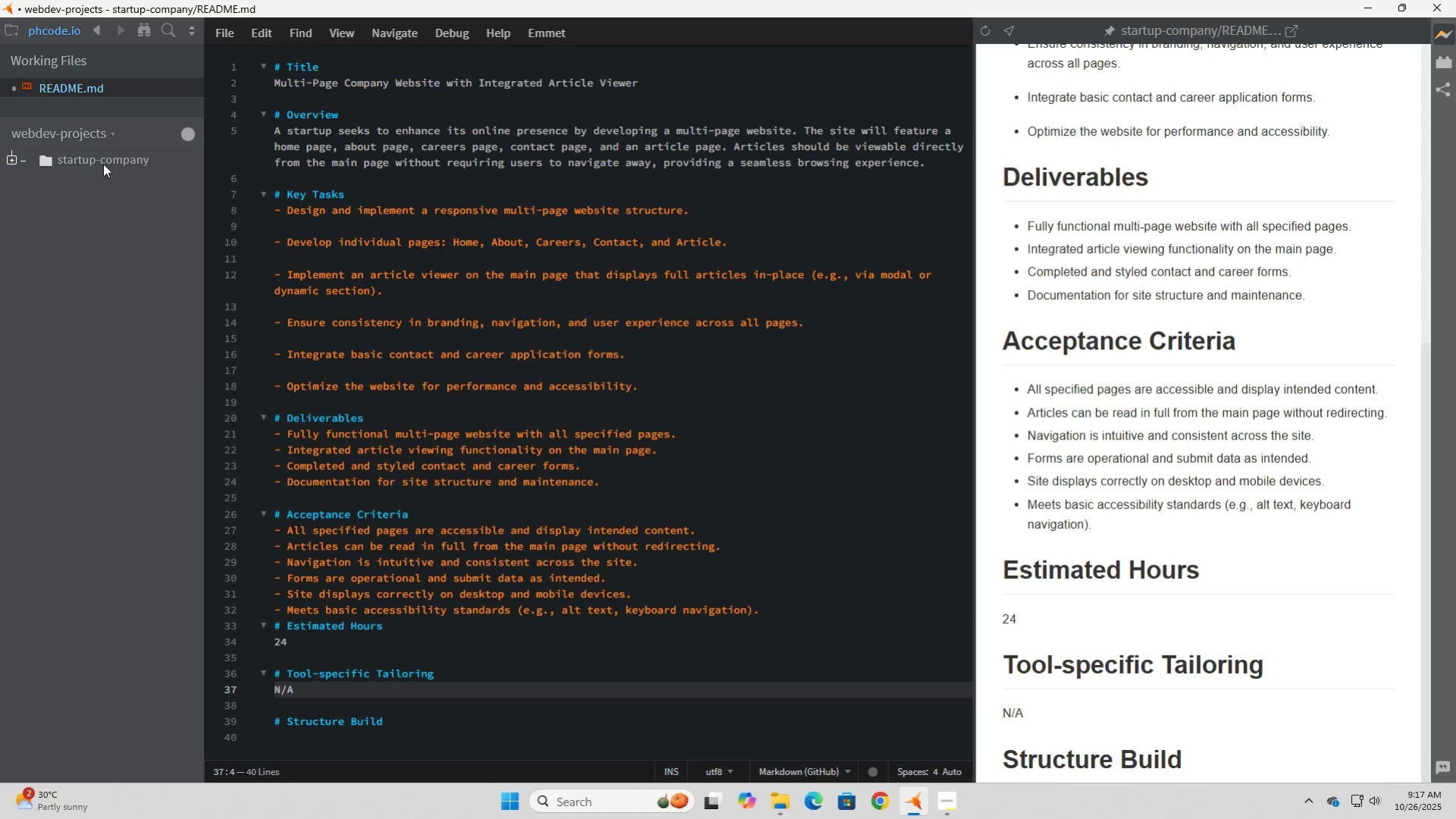 
right_click([103, 164])
 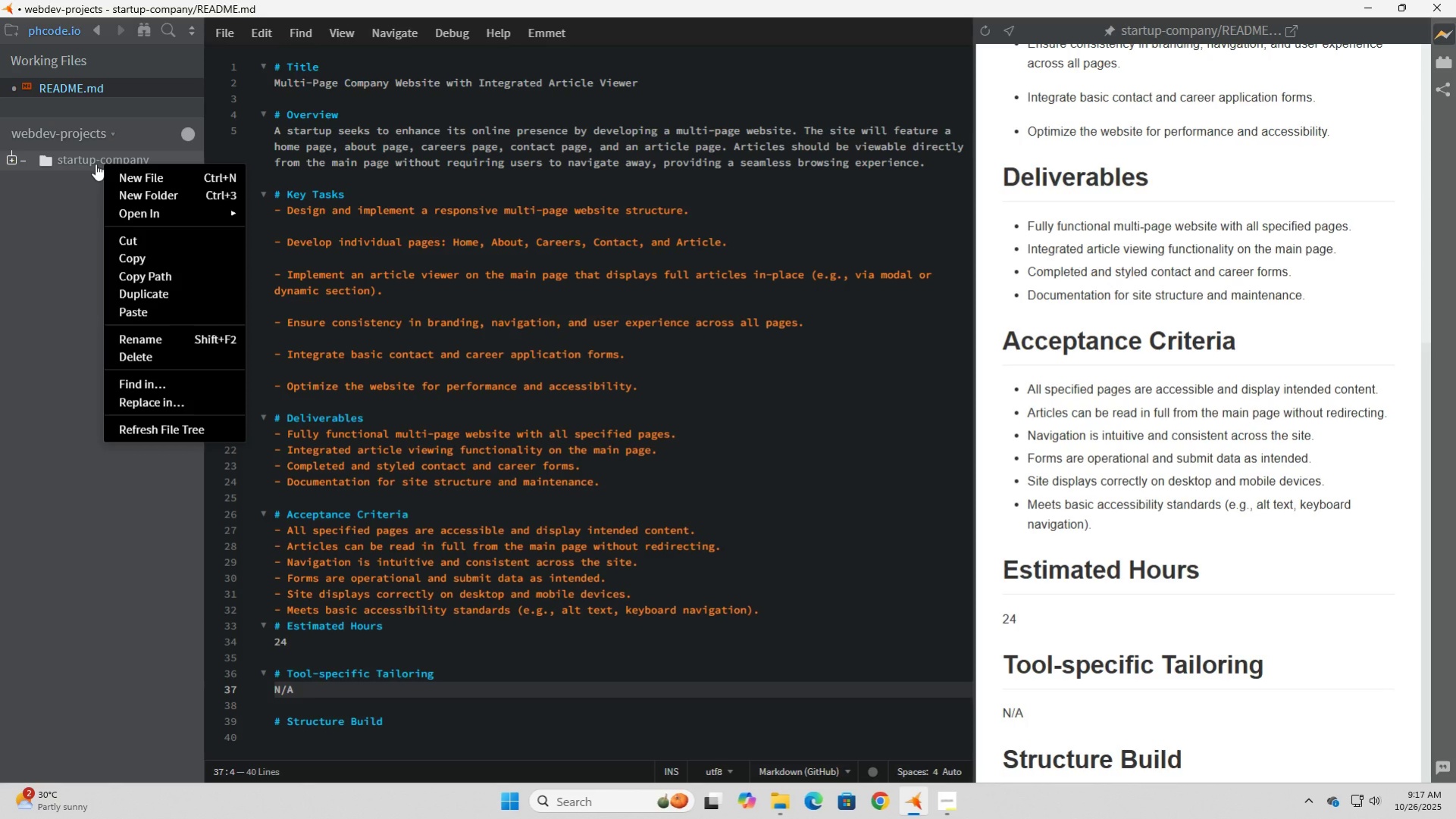 
left_click([96, 164])
 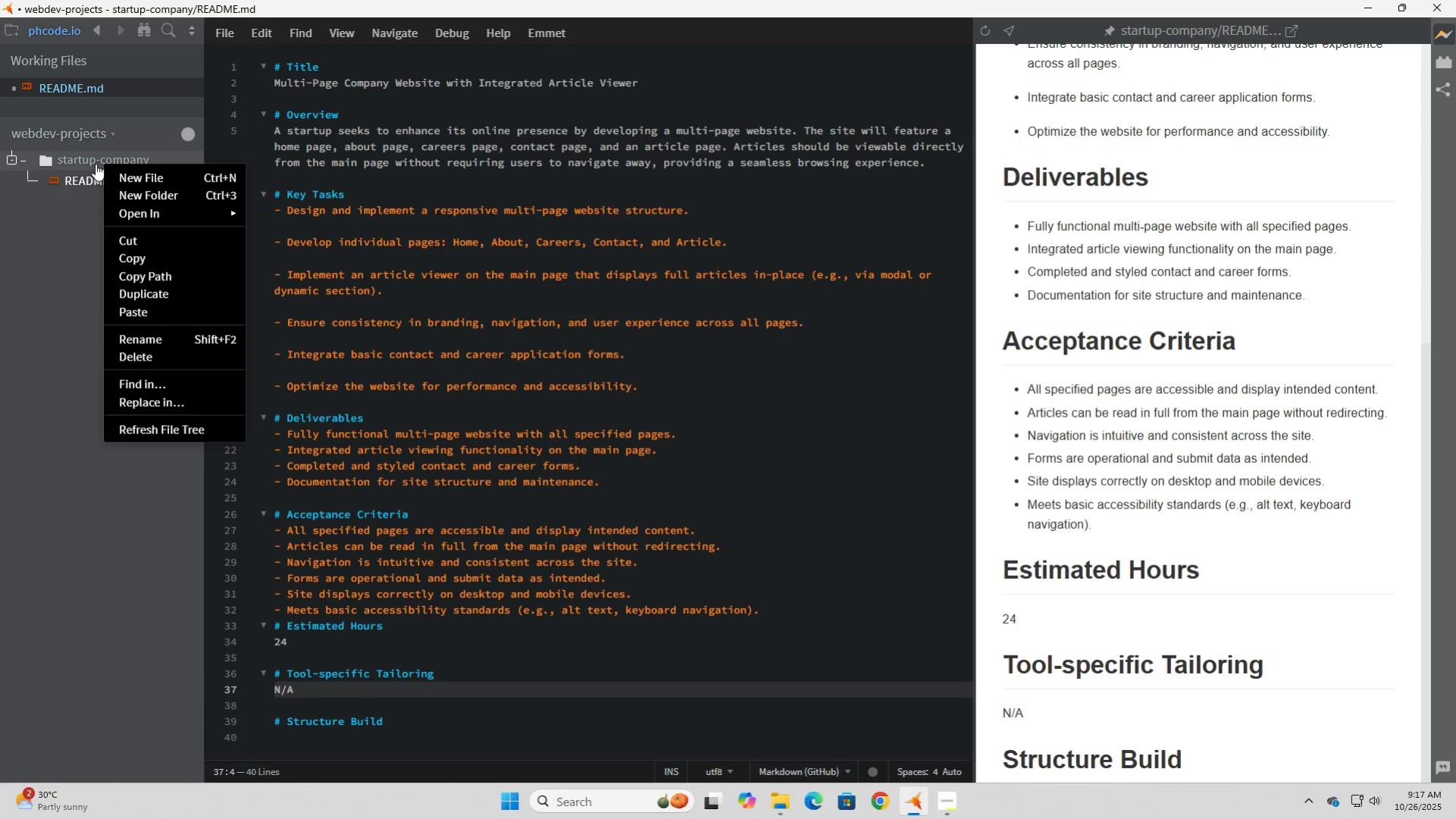 
right_click([96, 164])
 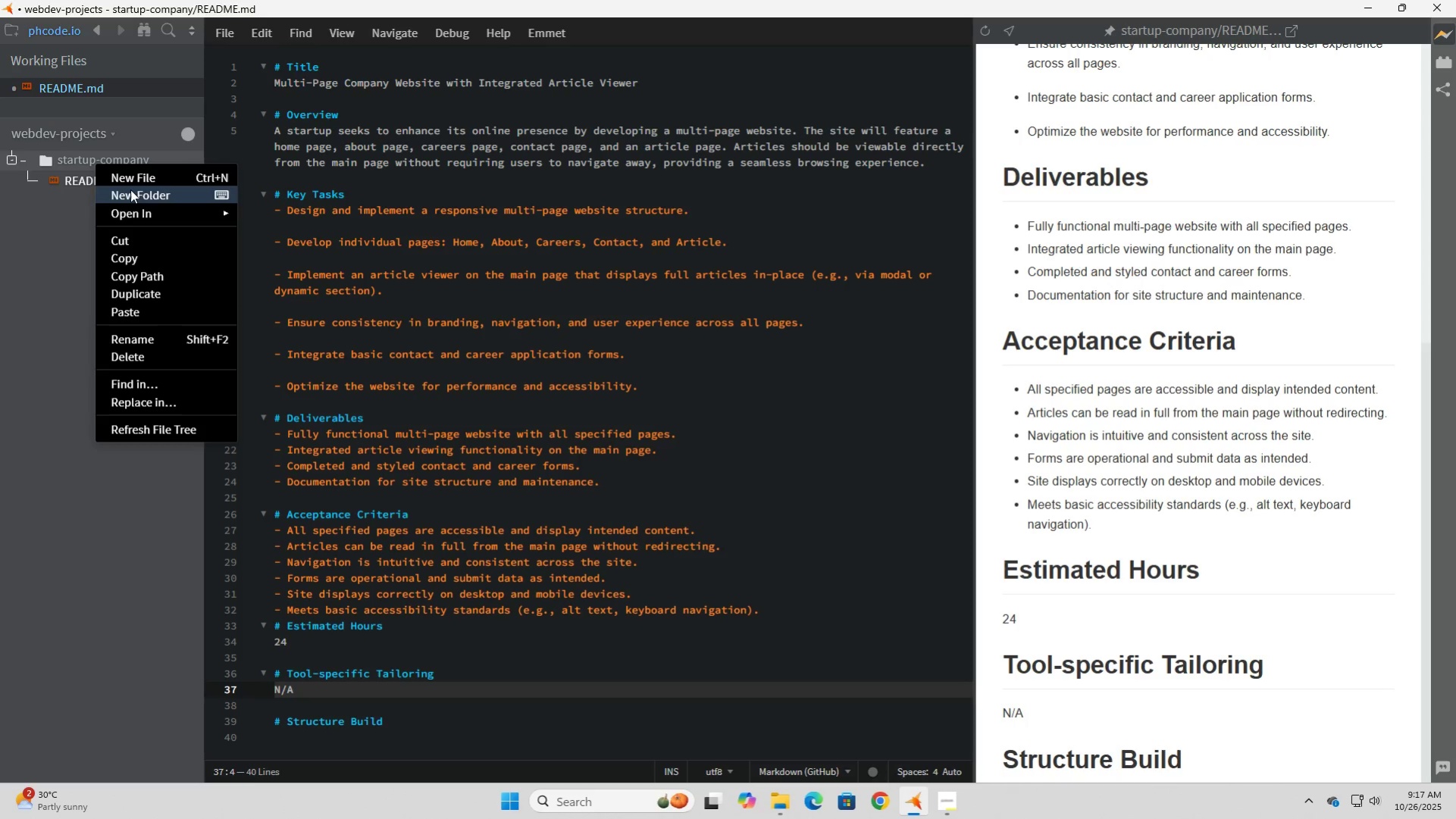 
left_click([130, 189])
 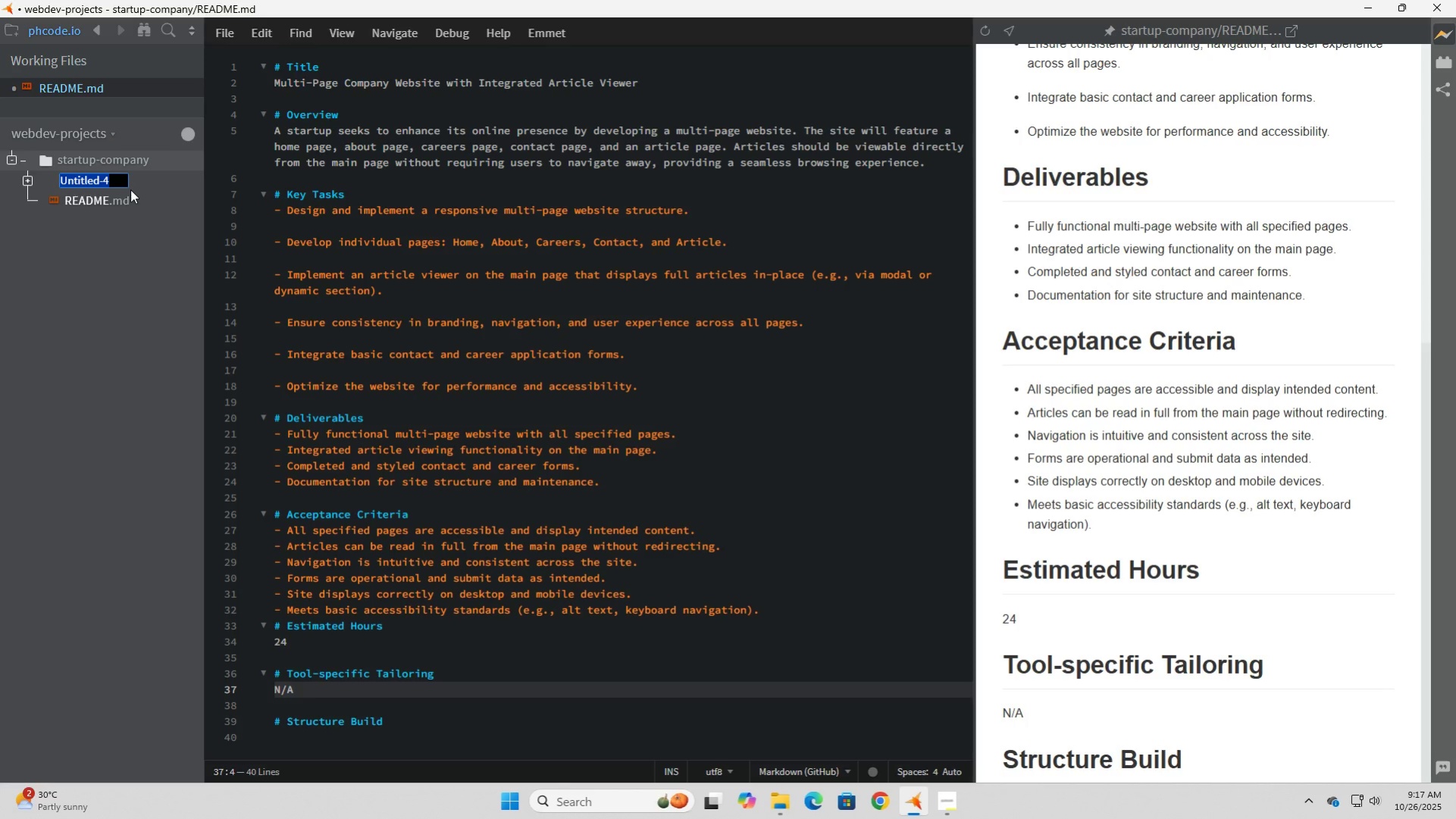 
type(css)
 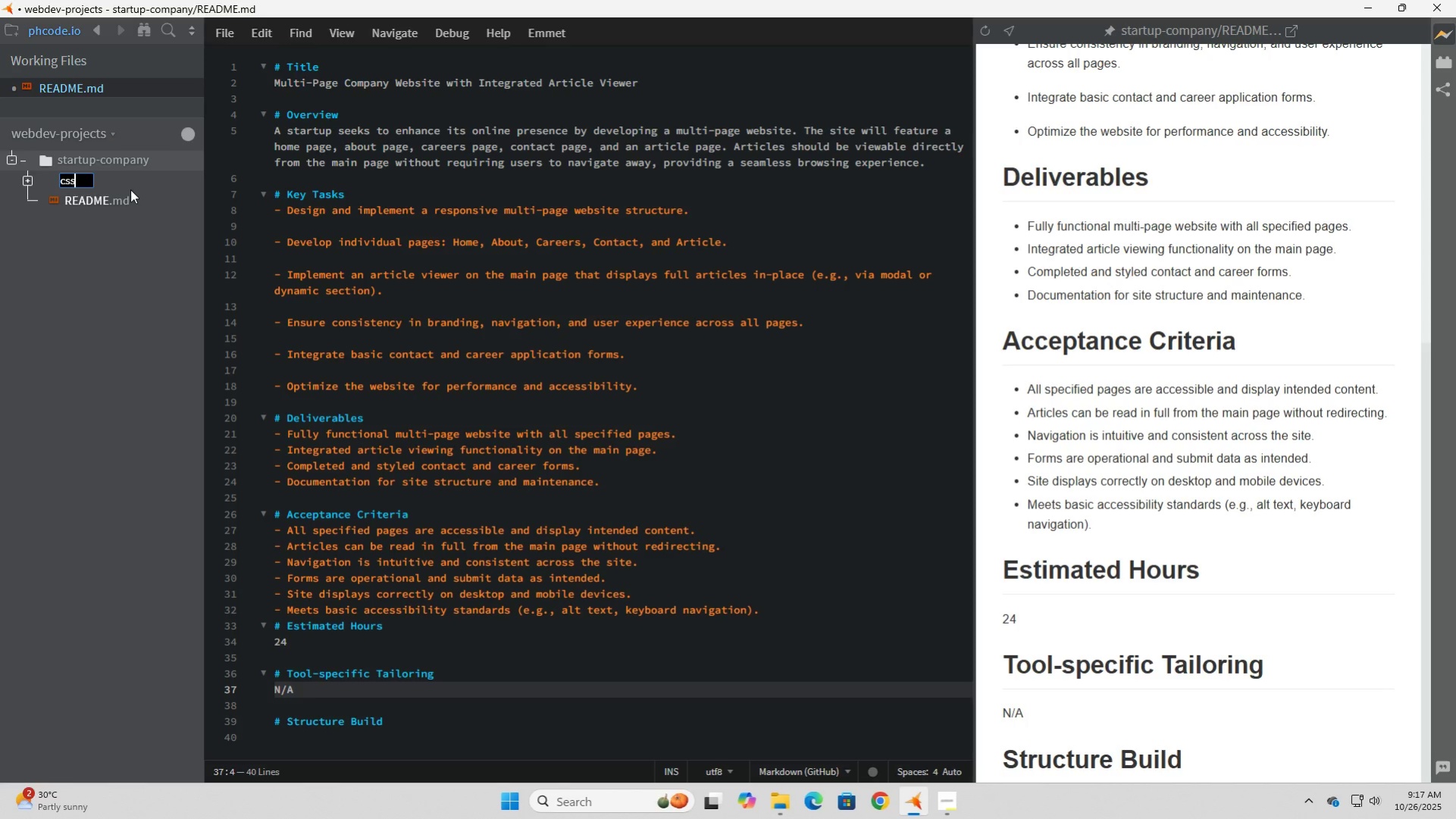 
key(Enter)
 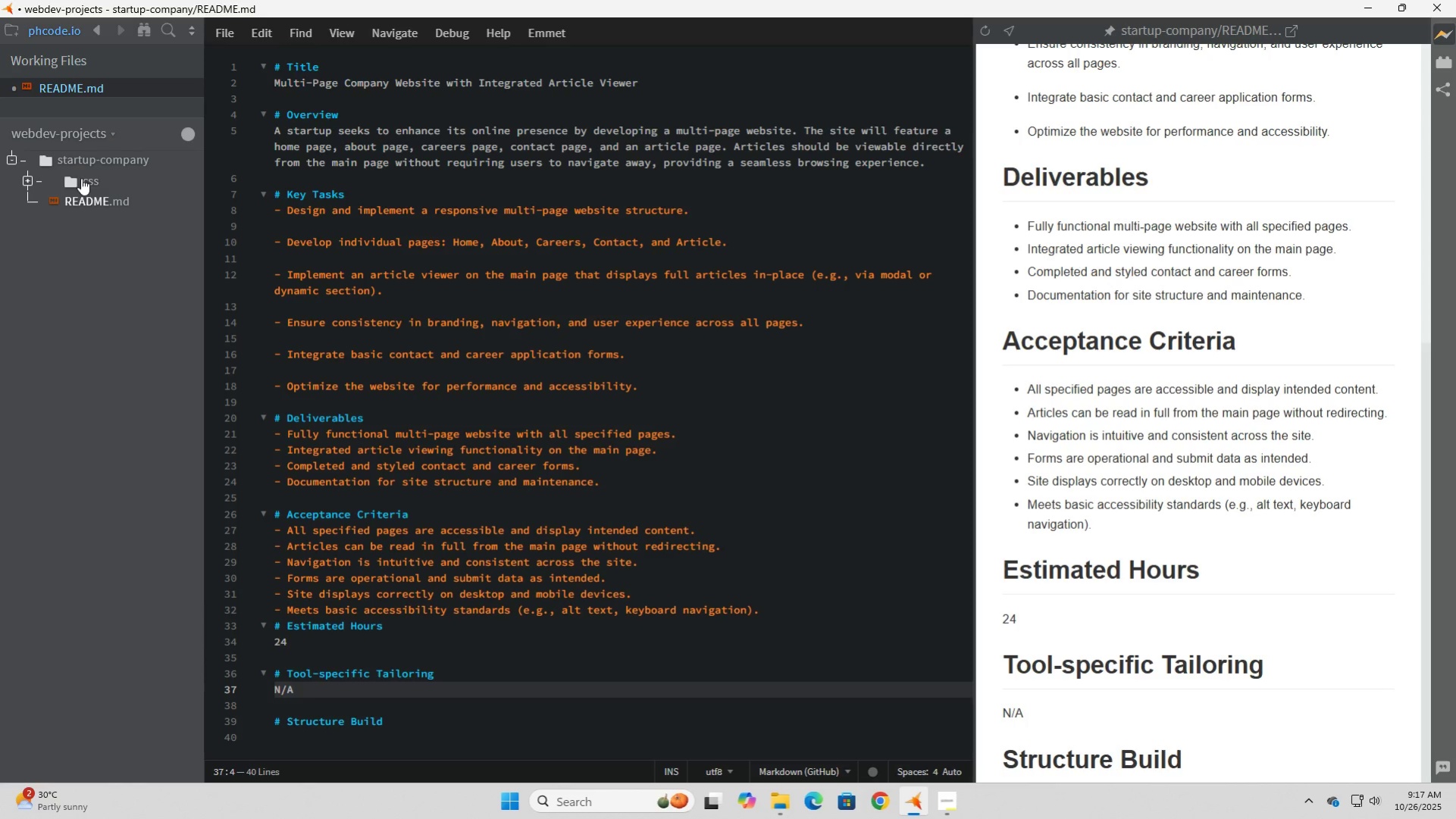 
left_click([98, 162])
 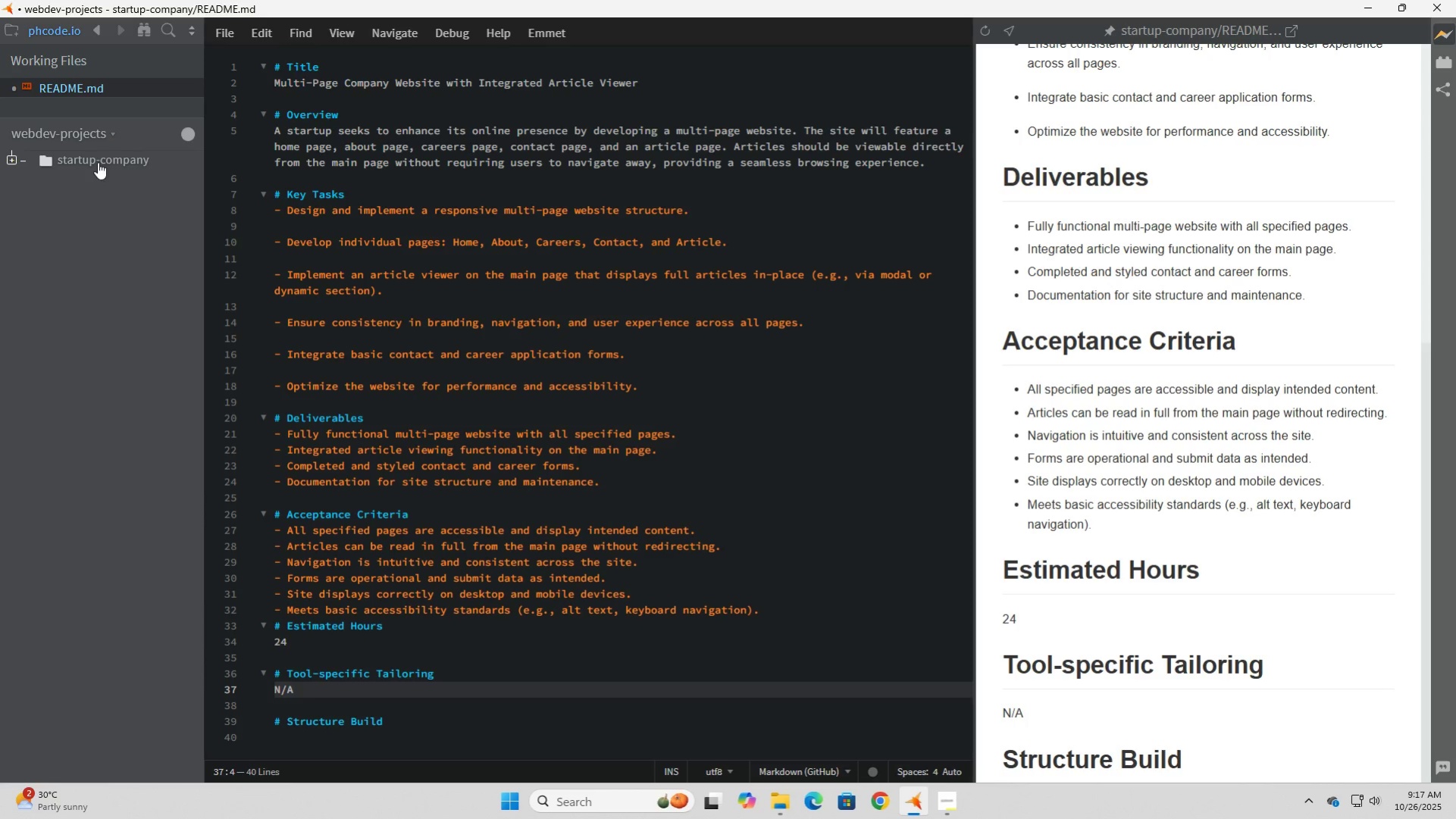 
right_click([98, 162])
 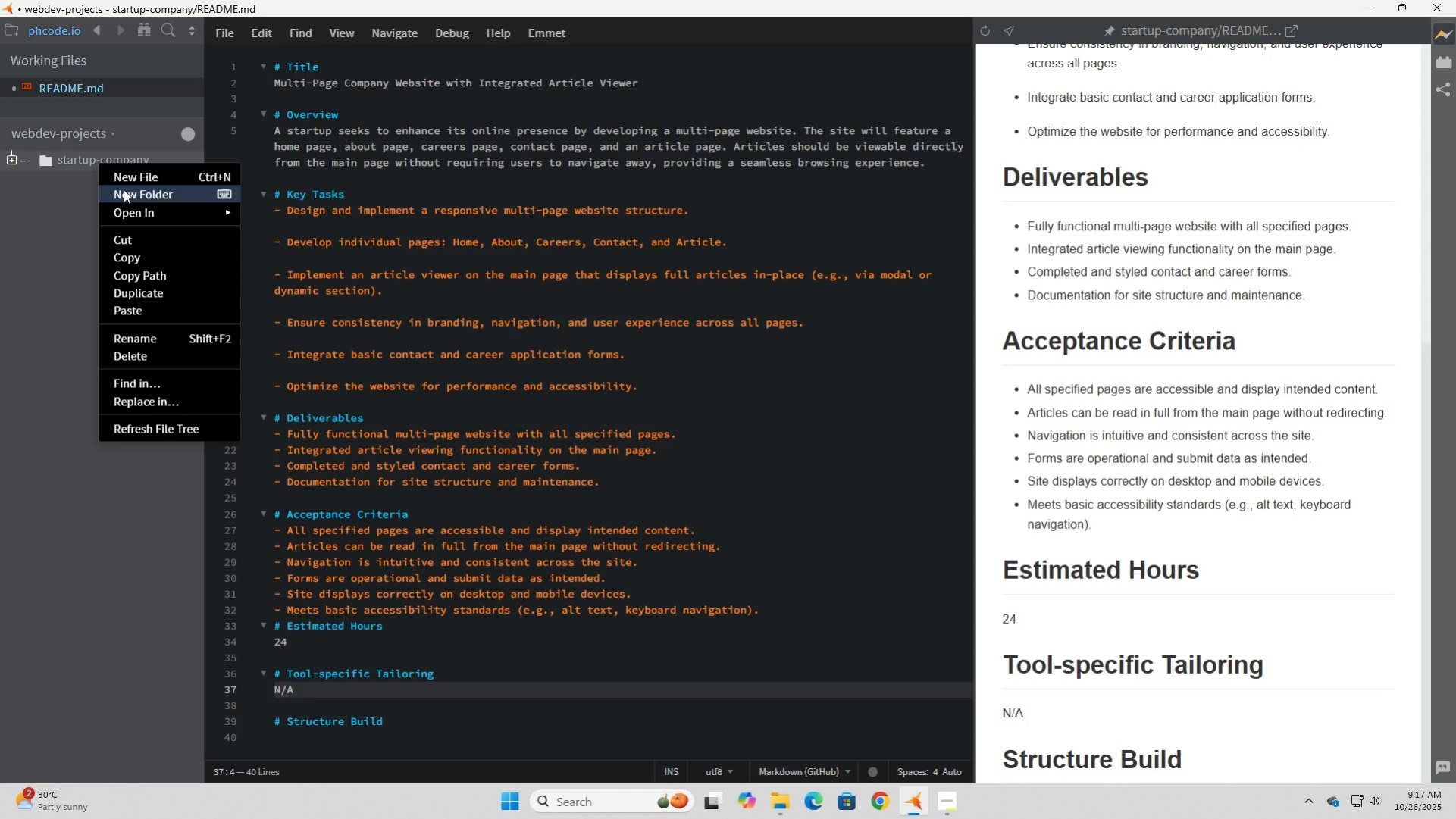 
left_click([124, 189])
 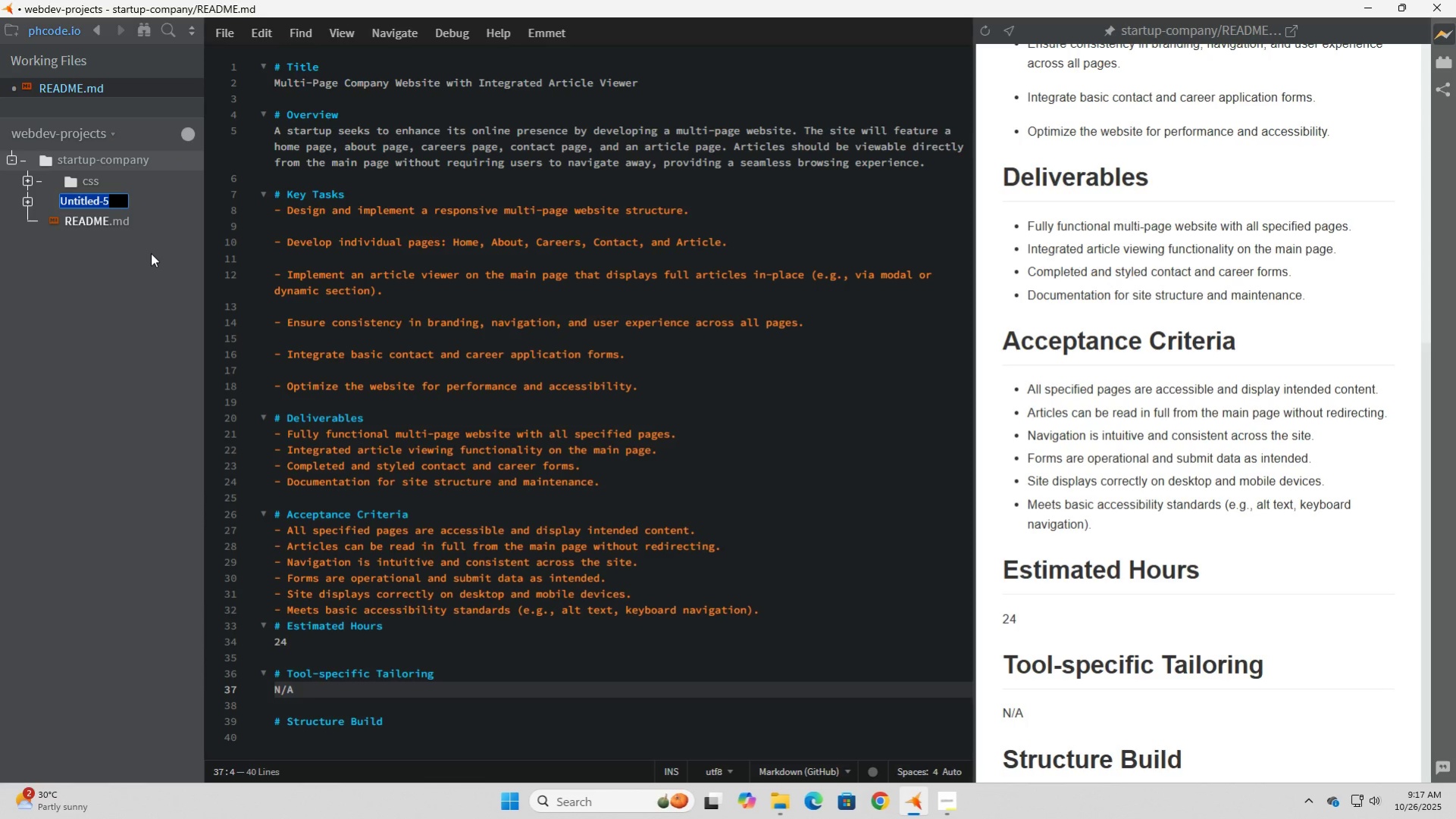 
type(js)
 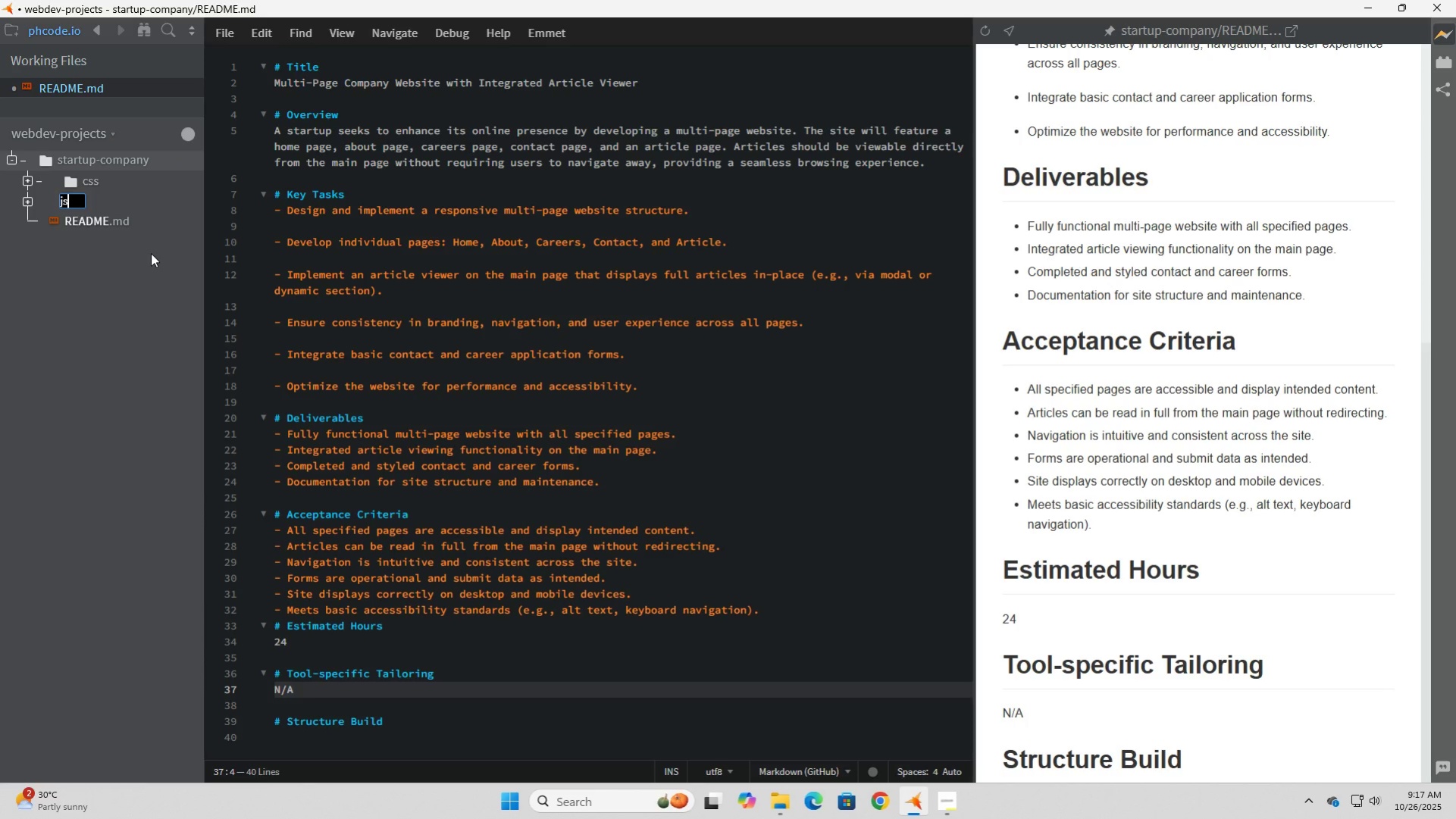 
key(Enter)
 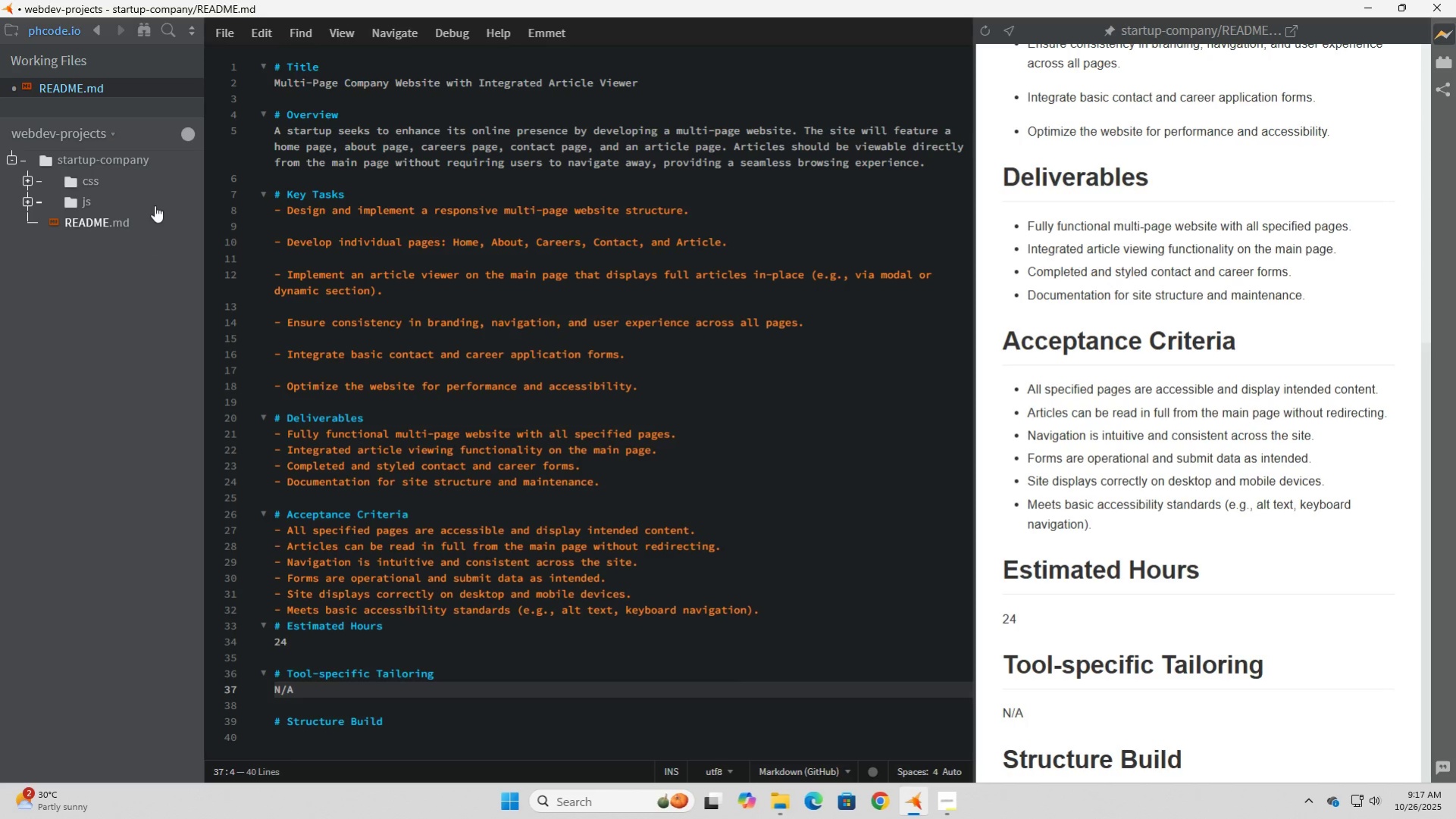 
left_click([139, 163])
 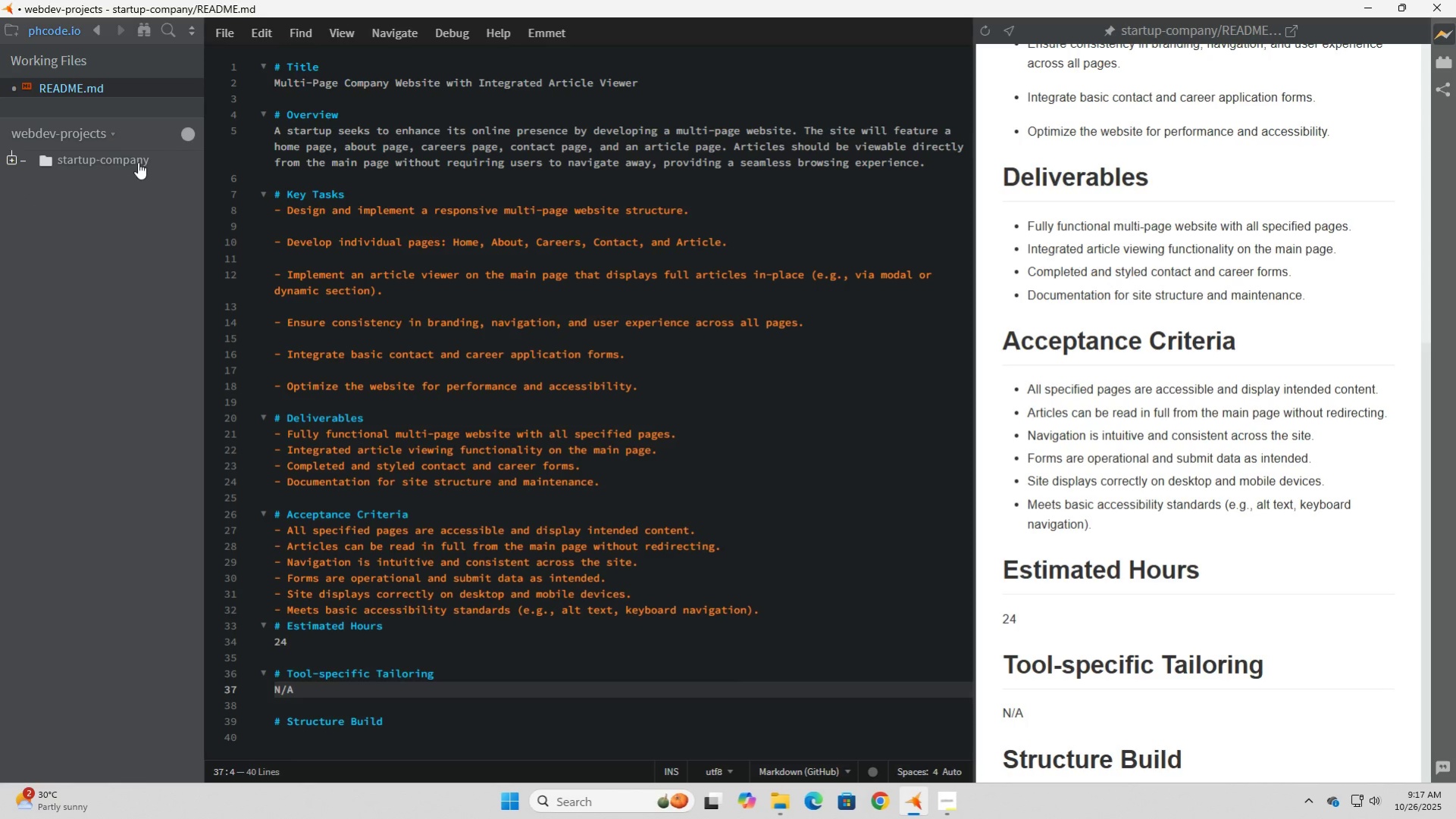 
left_click([138, 162])
 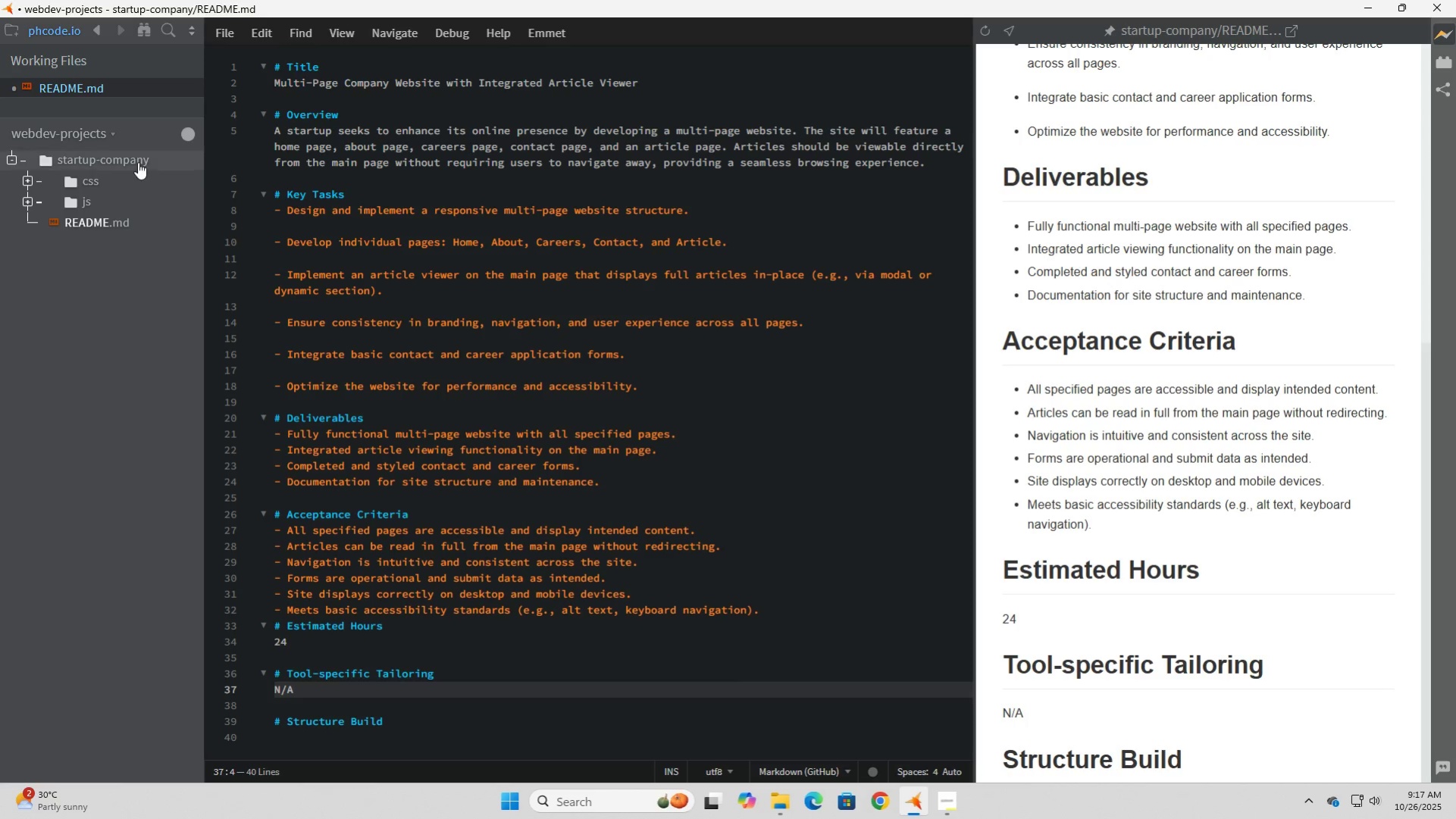 
right_click([138, 162])
 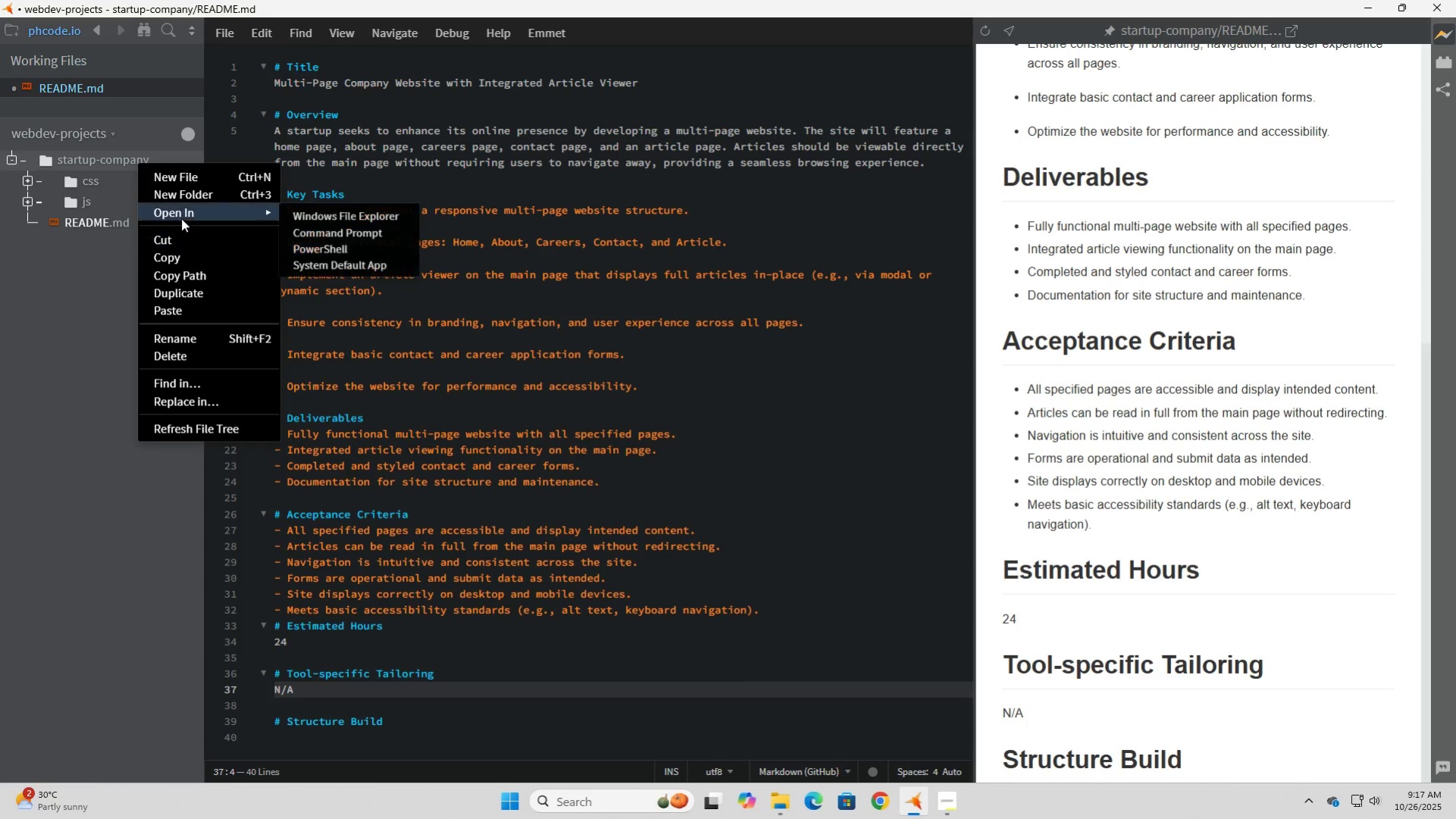 
left_click([183, 198])
 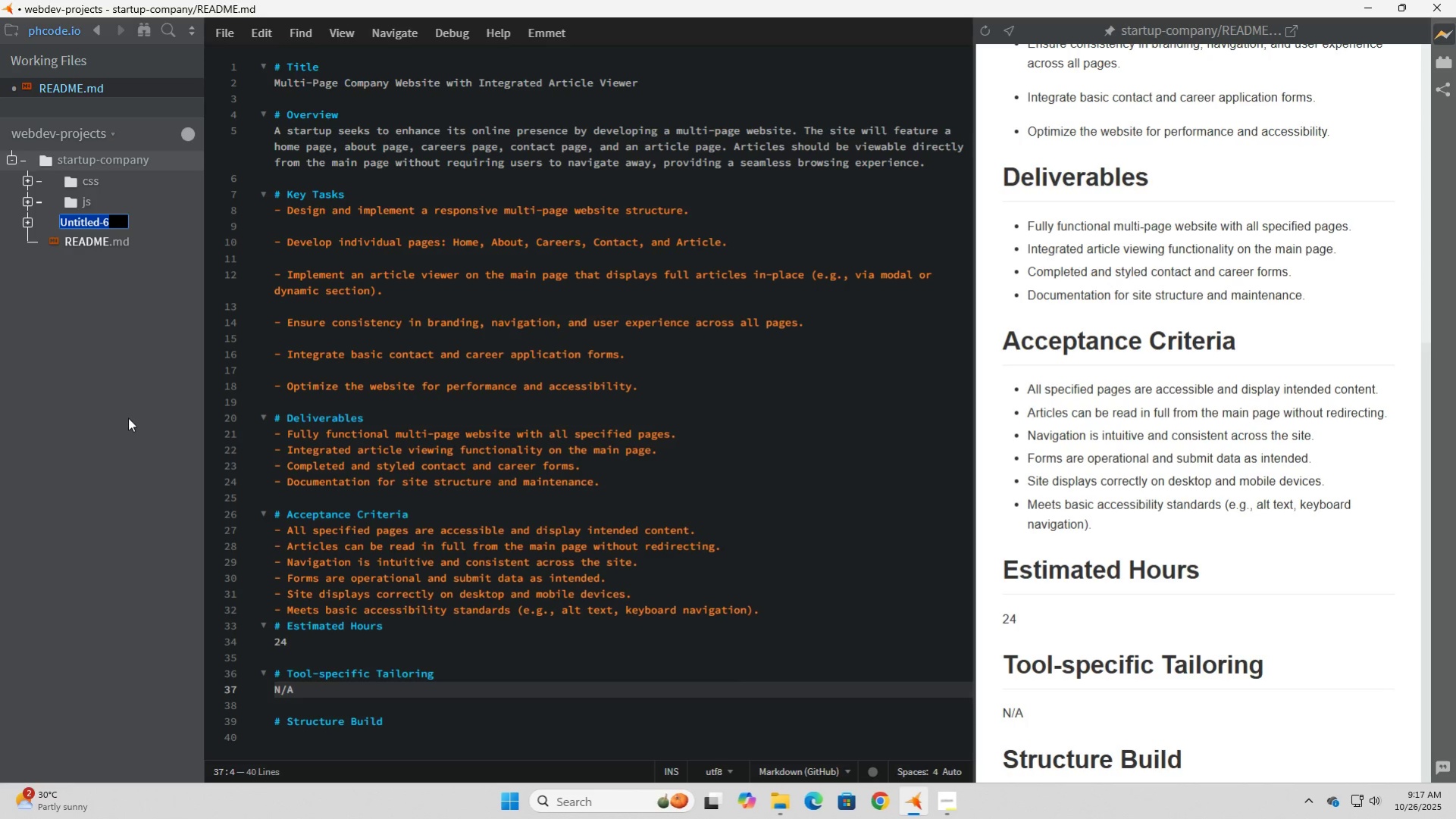 
type(assets)
 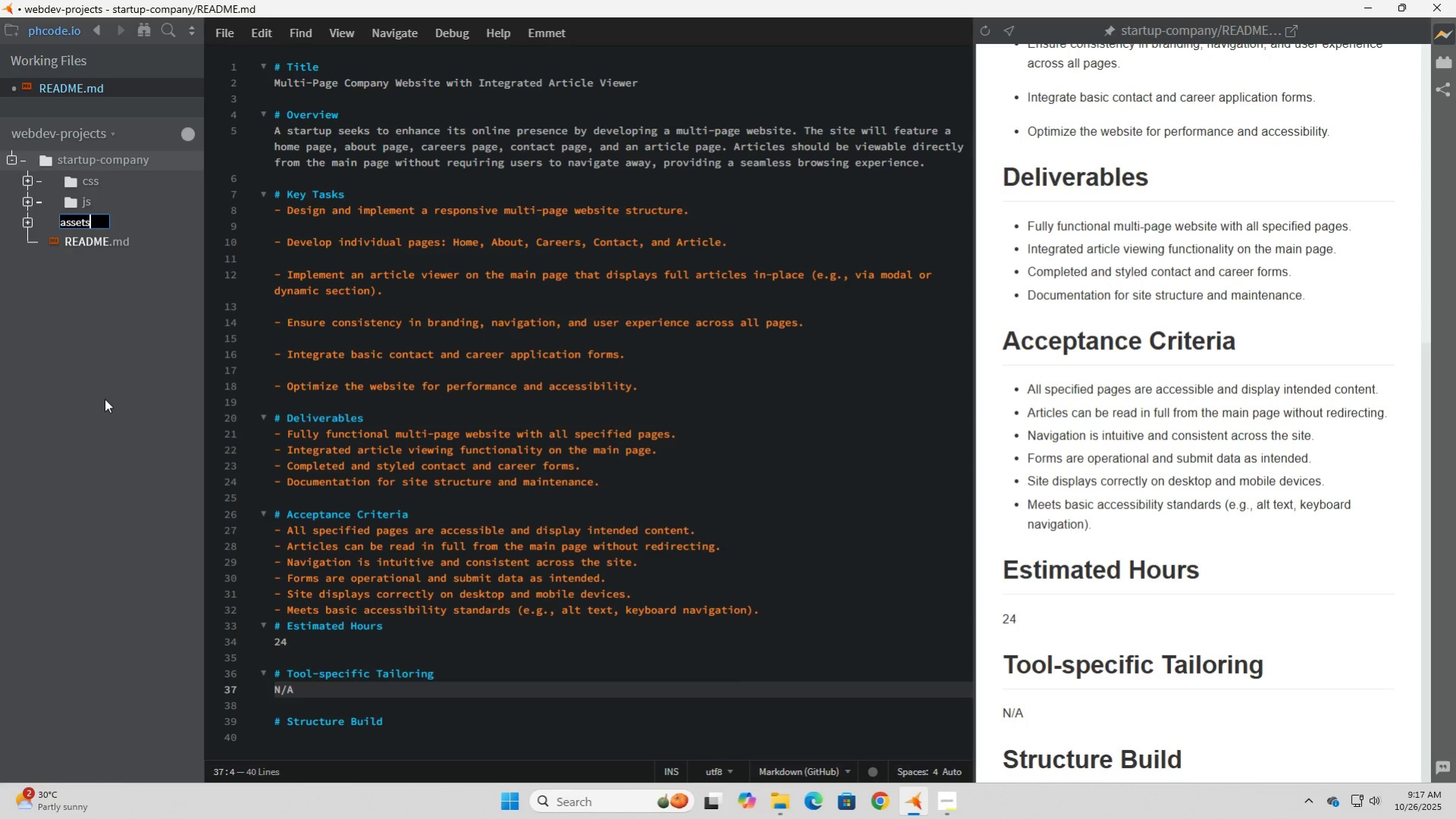 
left_click([105, 397])
 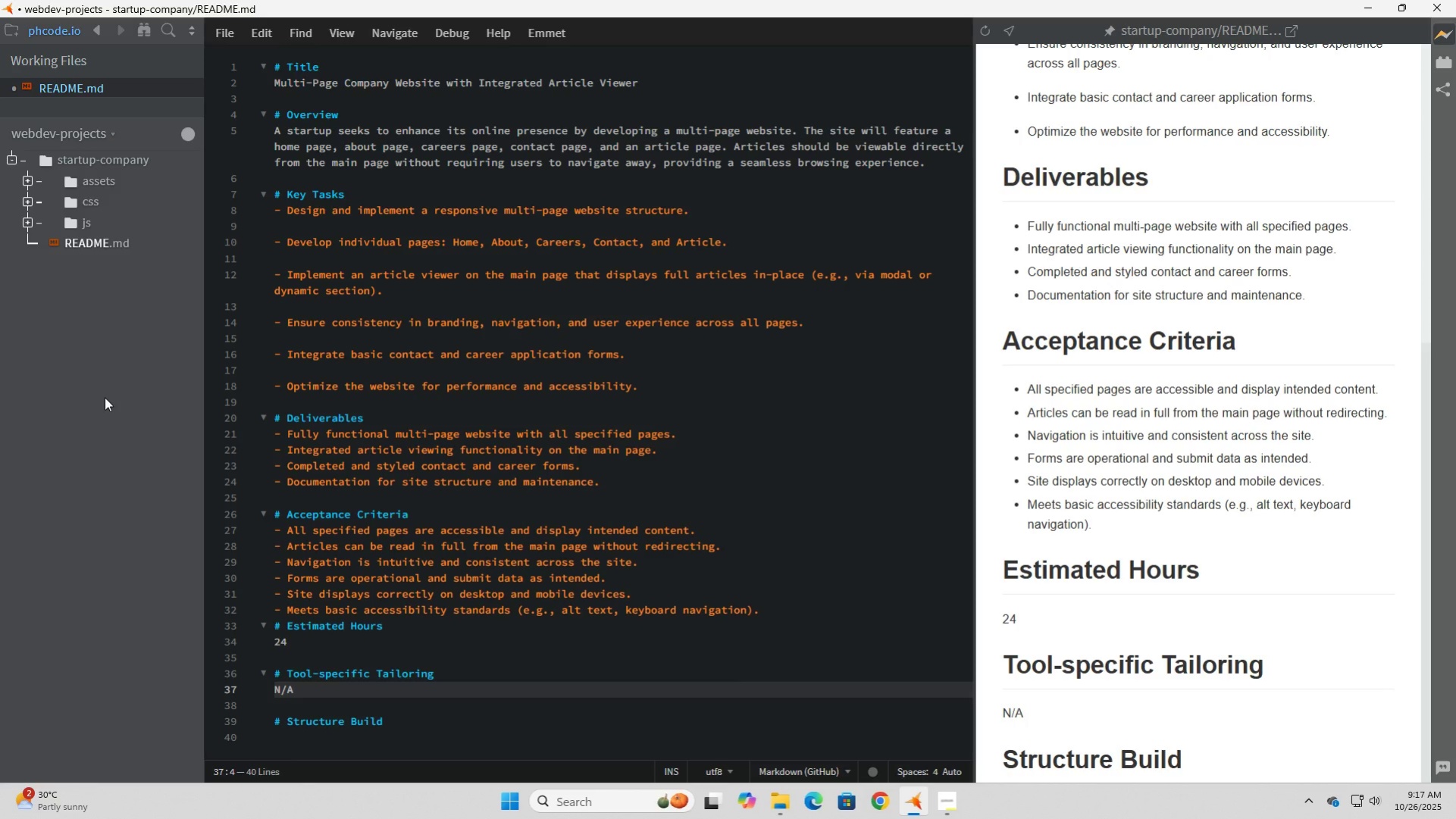 
left_click([105, 397])
 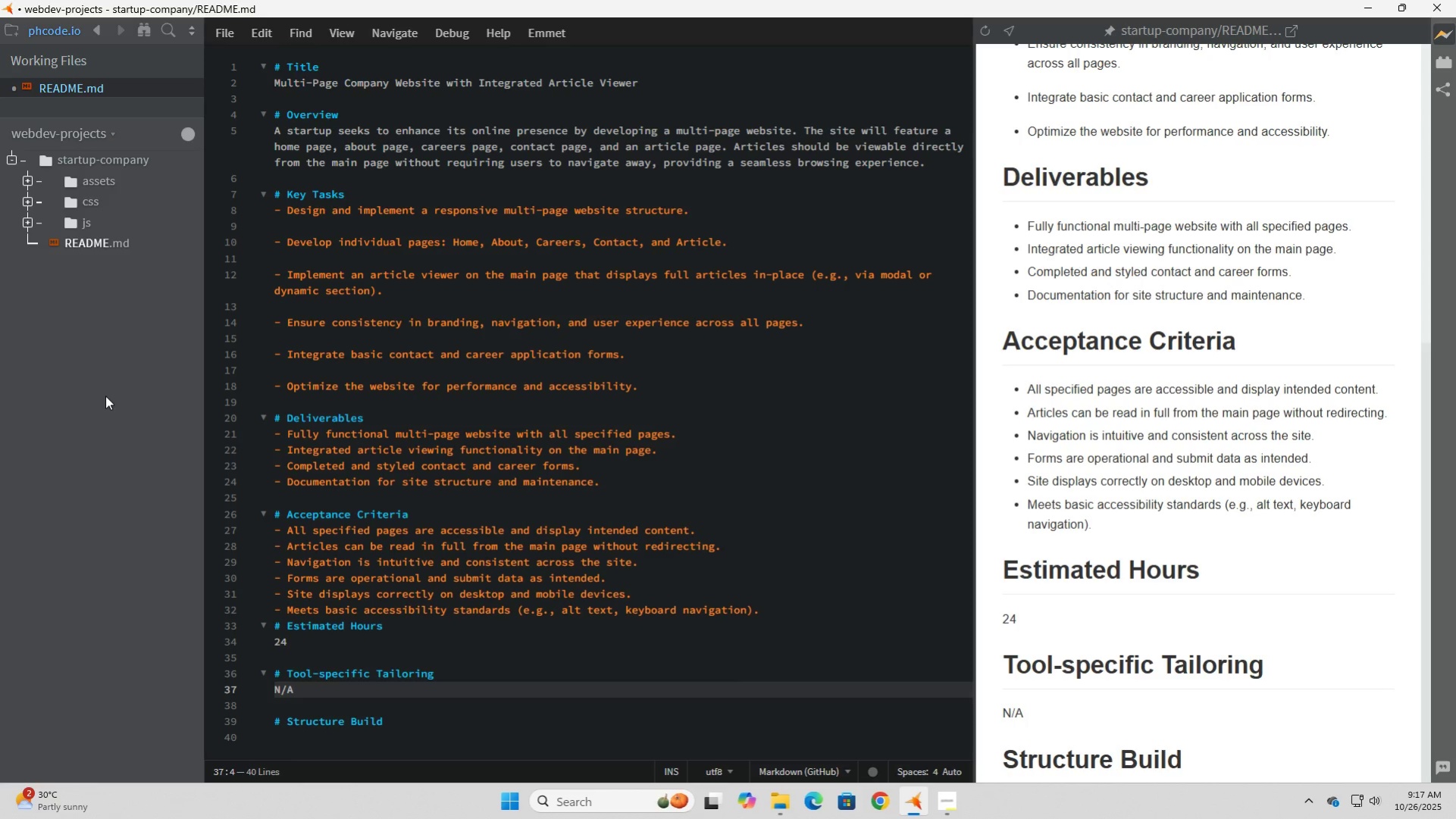 
left_click([105, 395])
 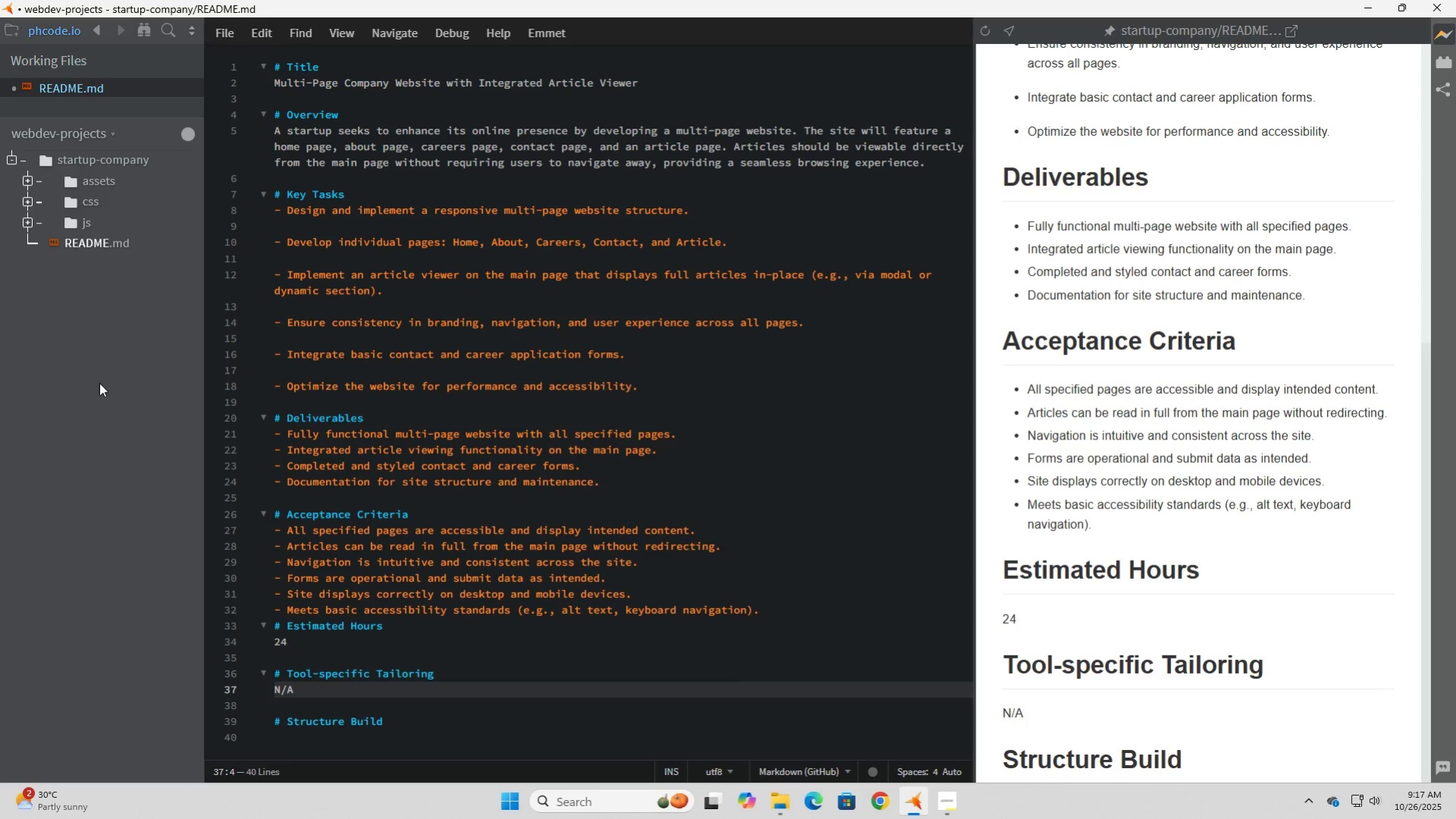 
right_click([99, 383])
 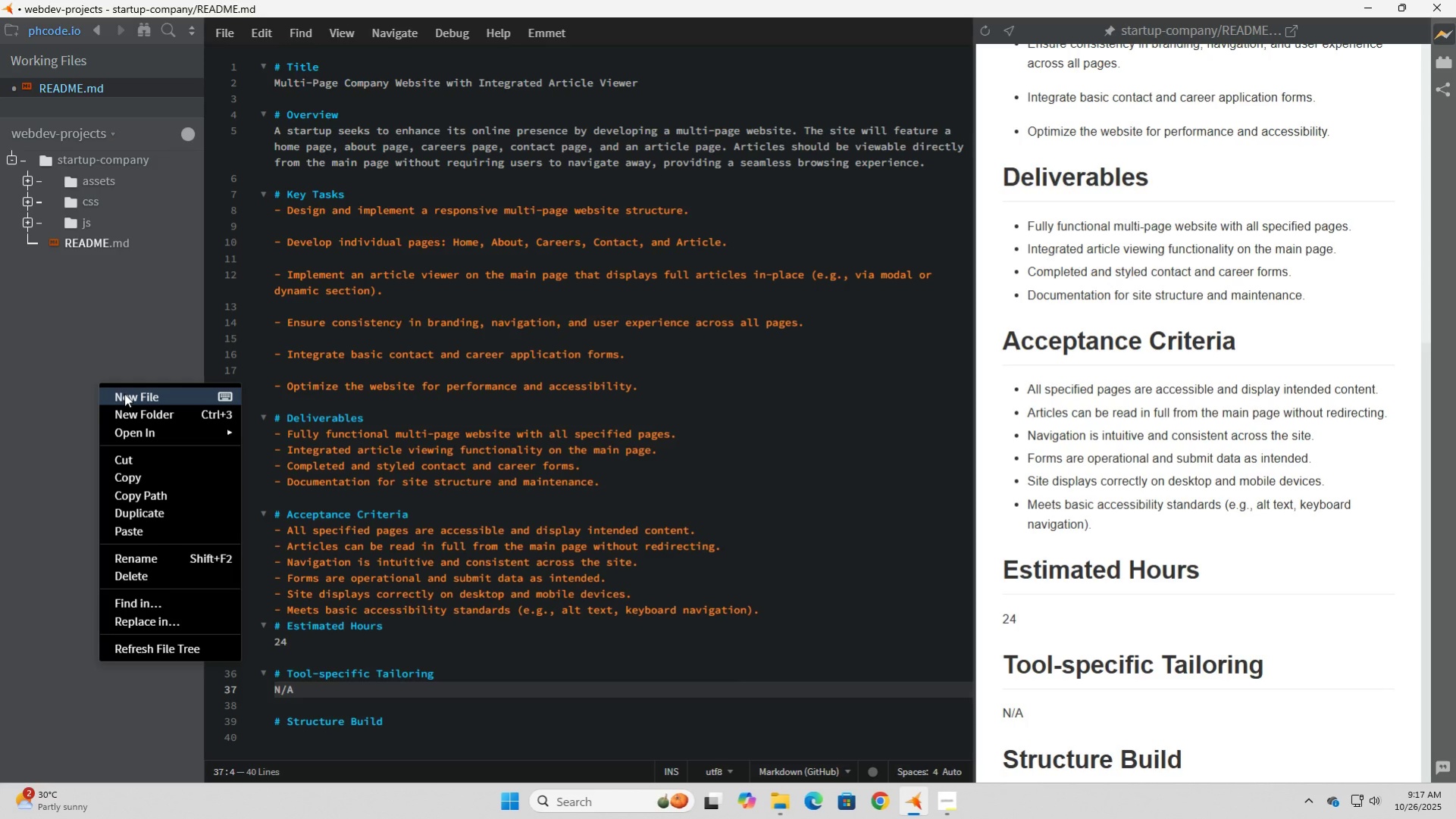 
left_click([124, 393])
 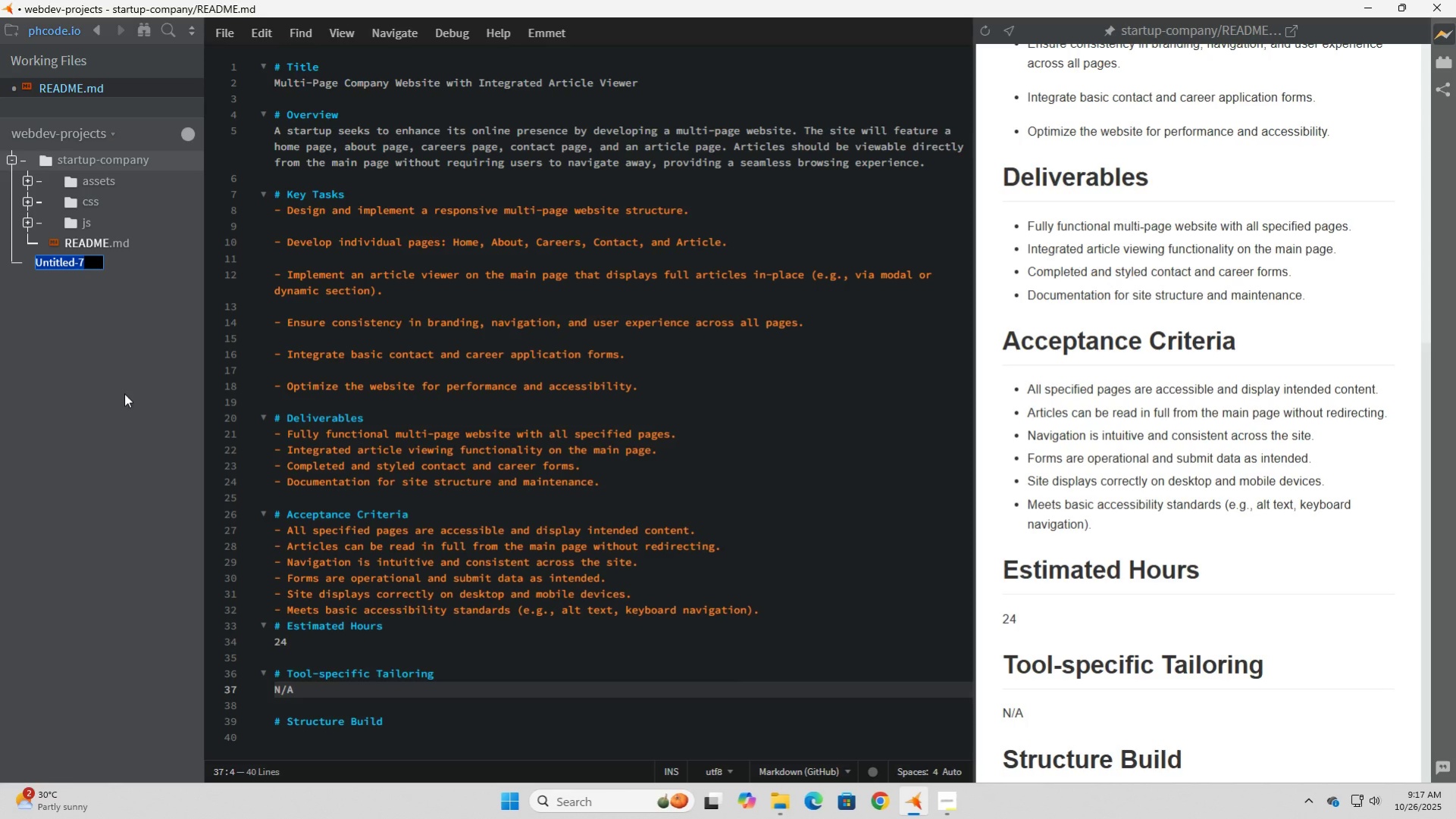 
wait(11.15)
 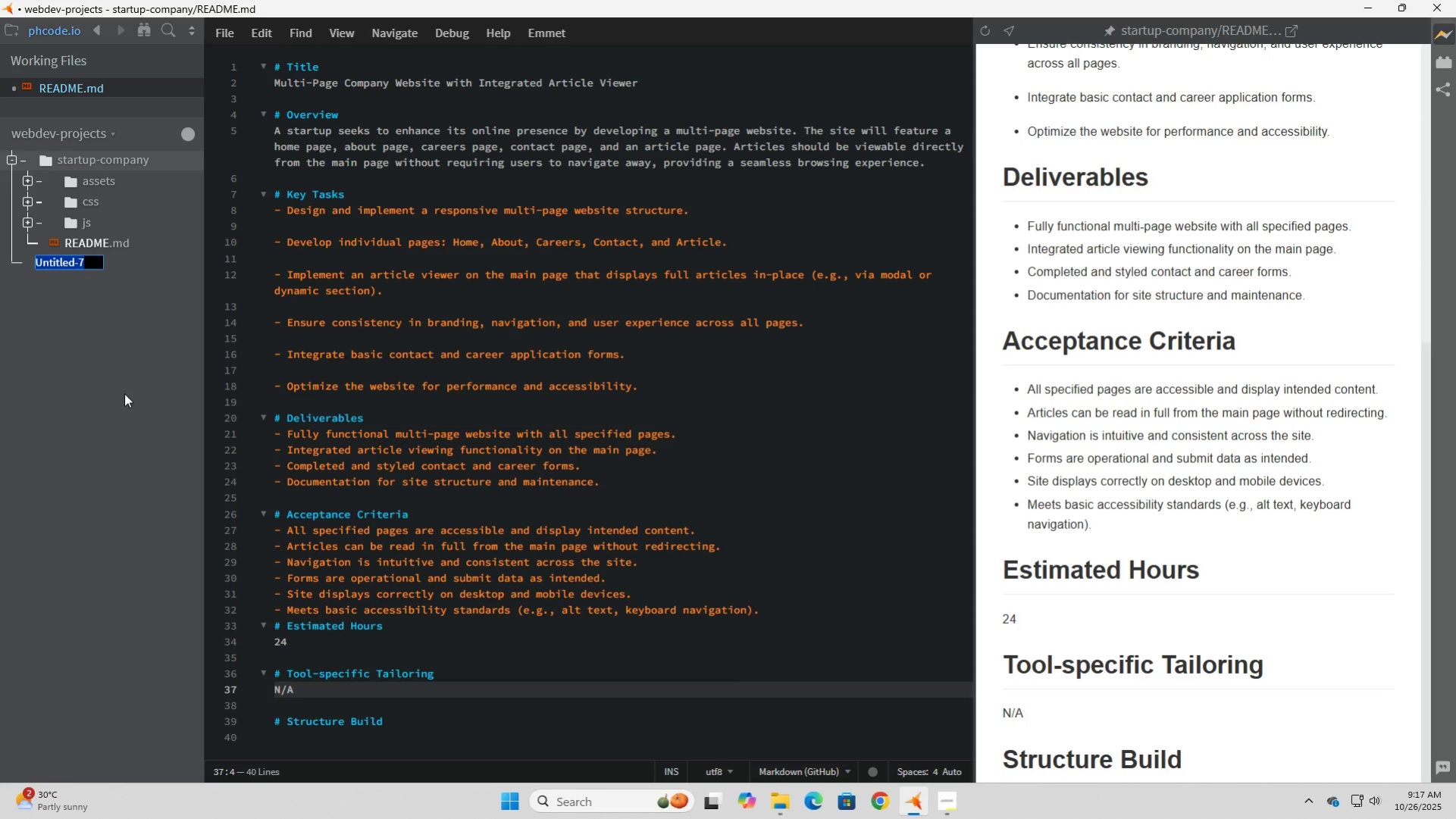 
left_click([124, 393])
 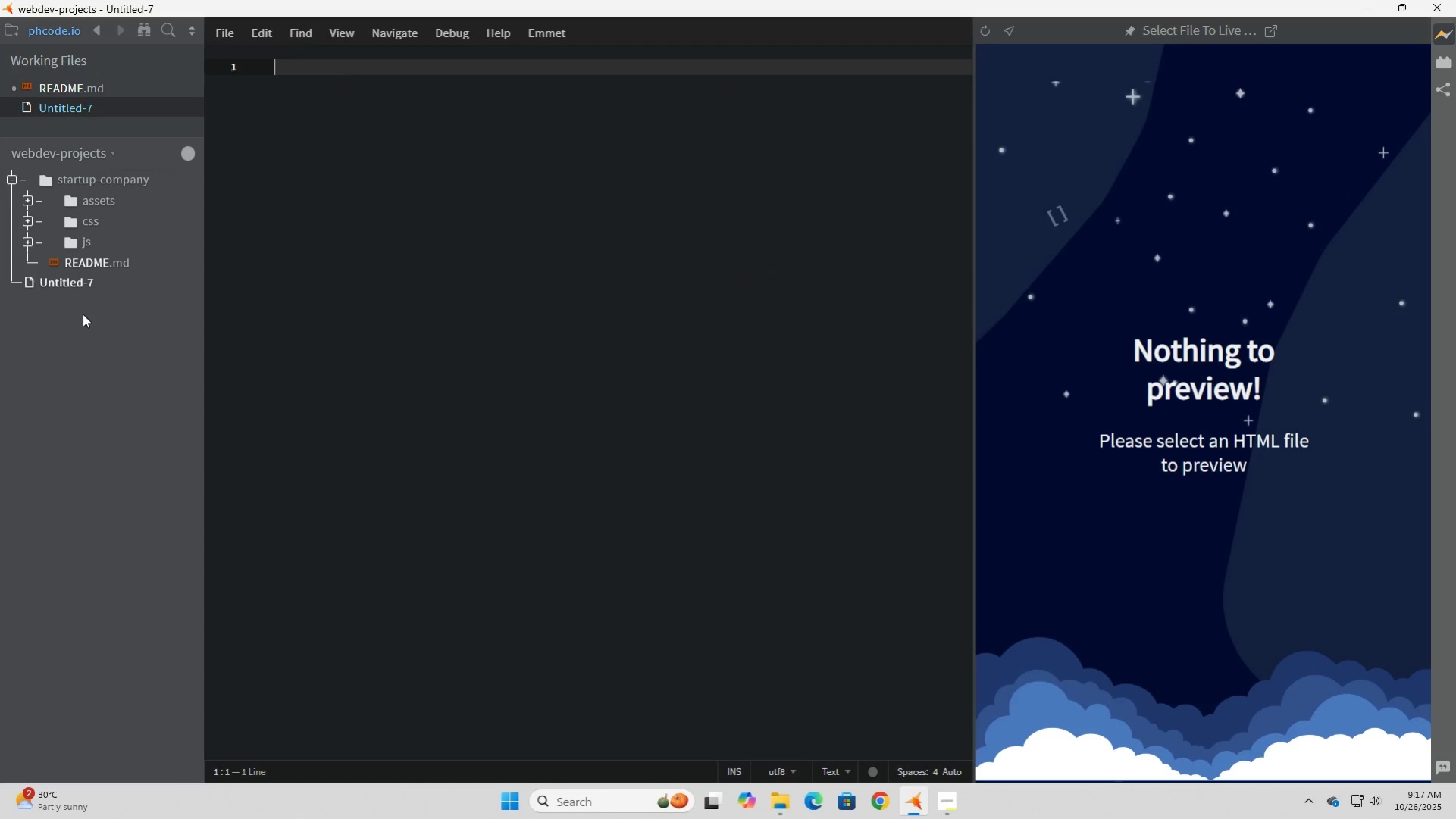 
left_click([75, 288])
 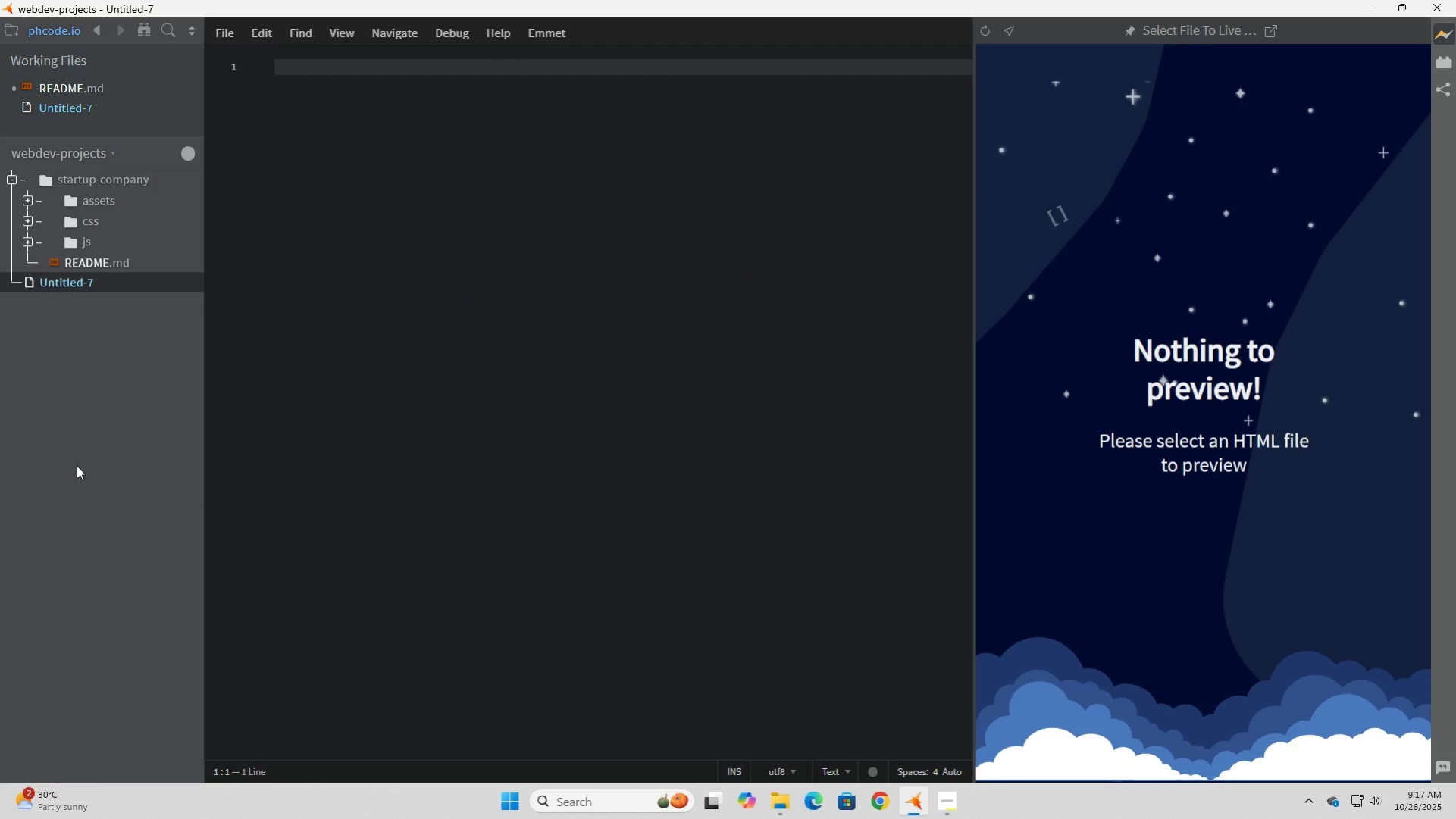 
key(Delete)
 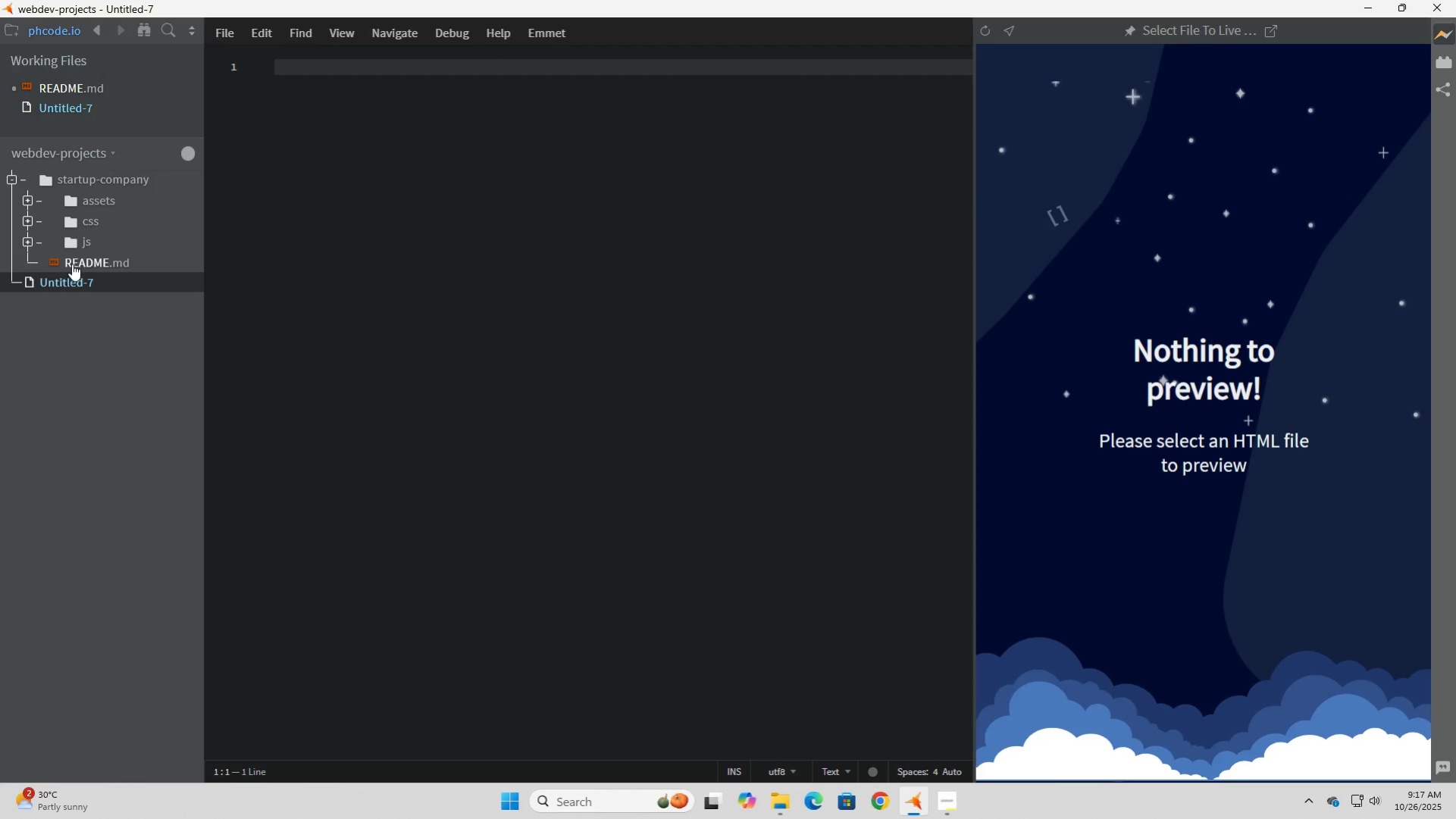 
right_click([81, 289])
 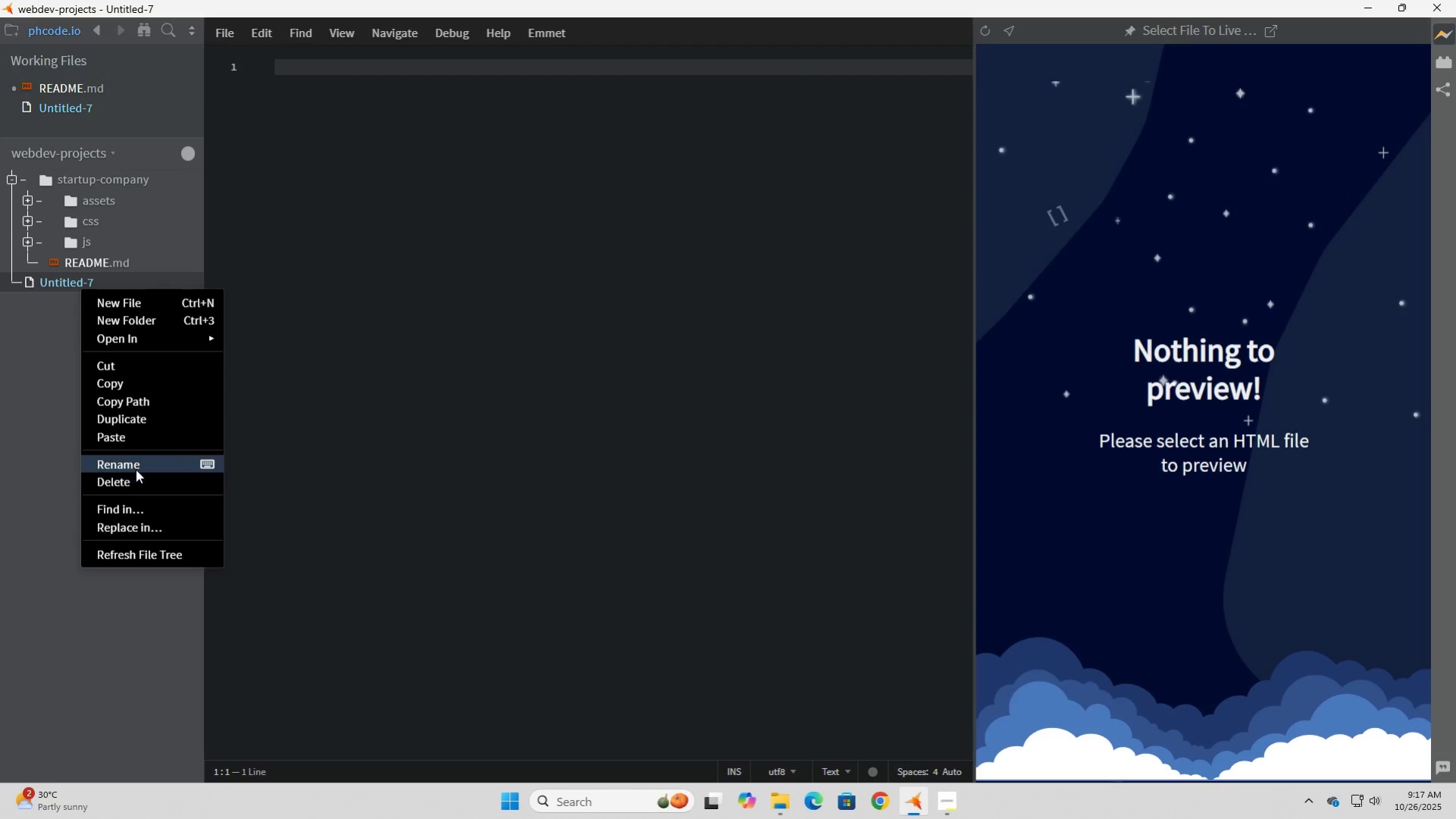 
left_click([133, 477])
 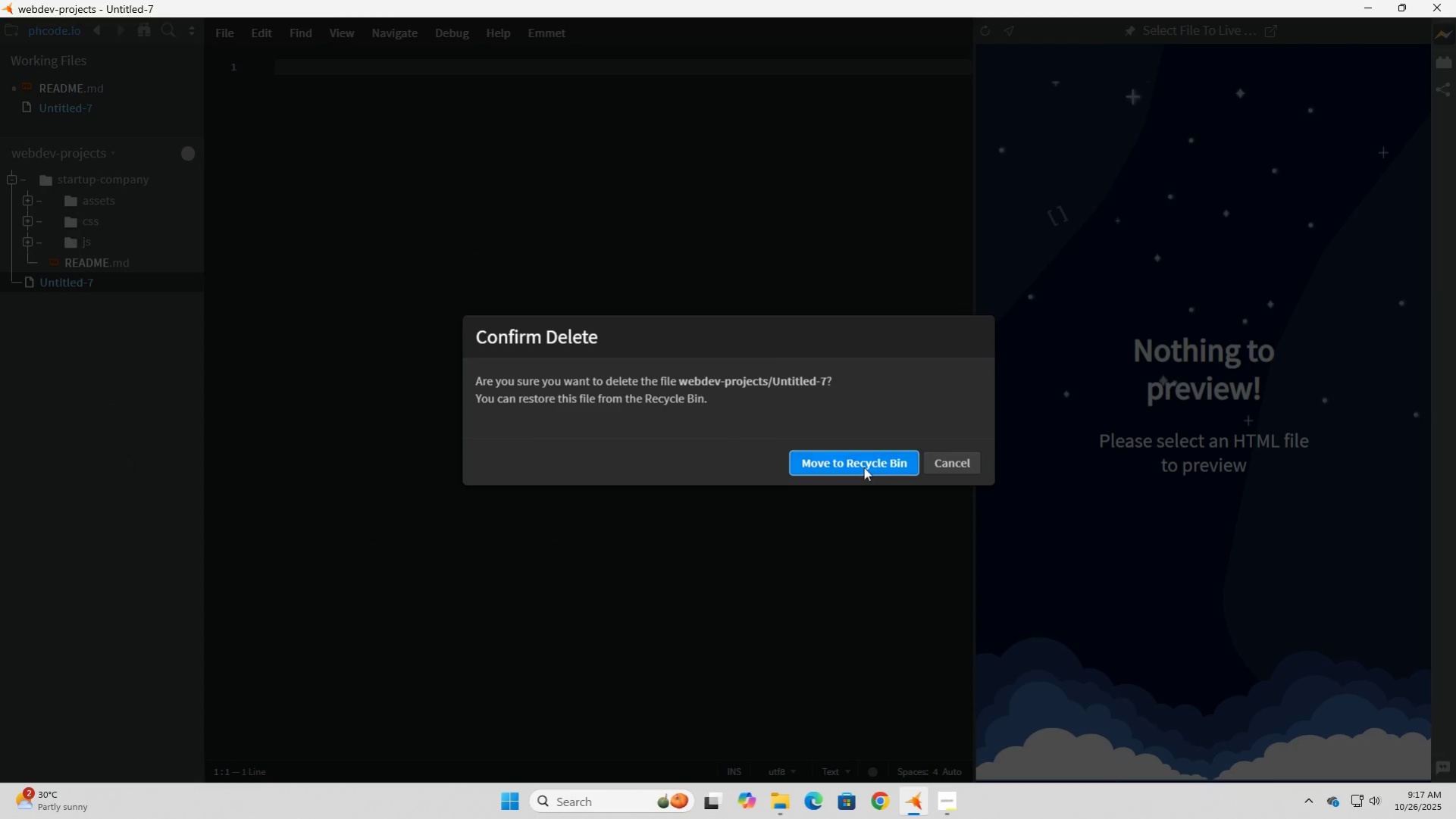 
left_click([865, 465])
 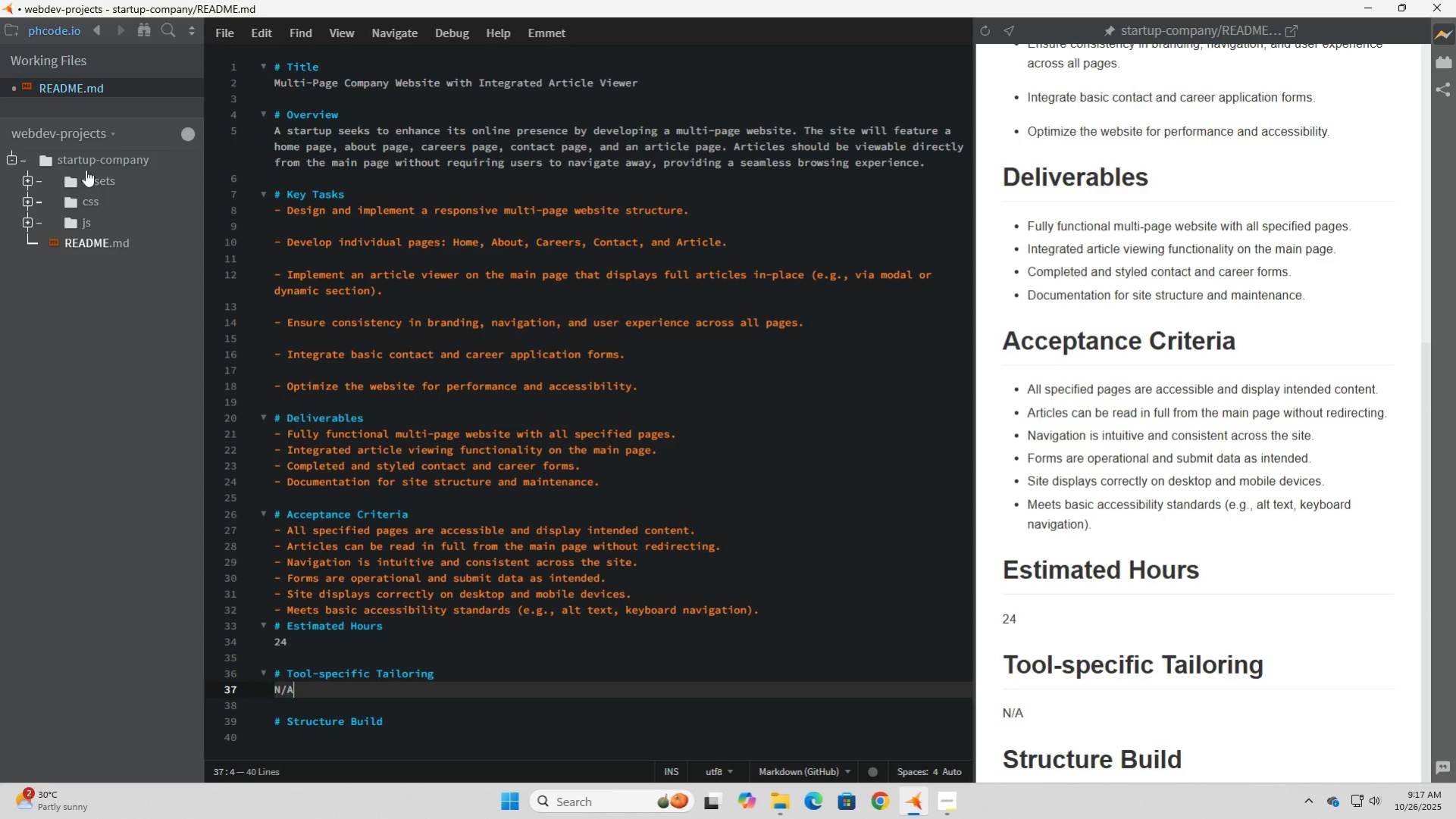 
left_click([92, 160])
 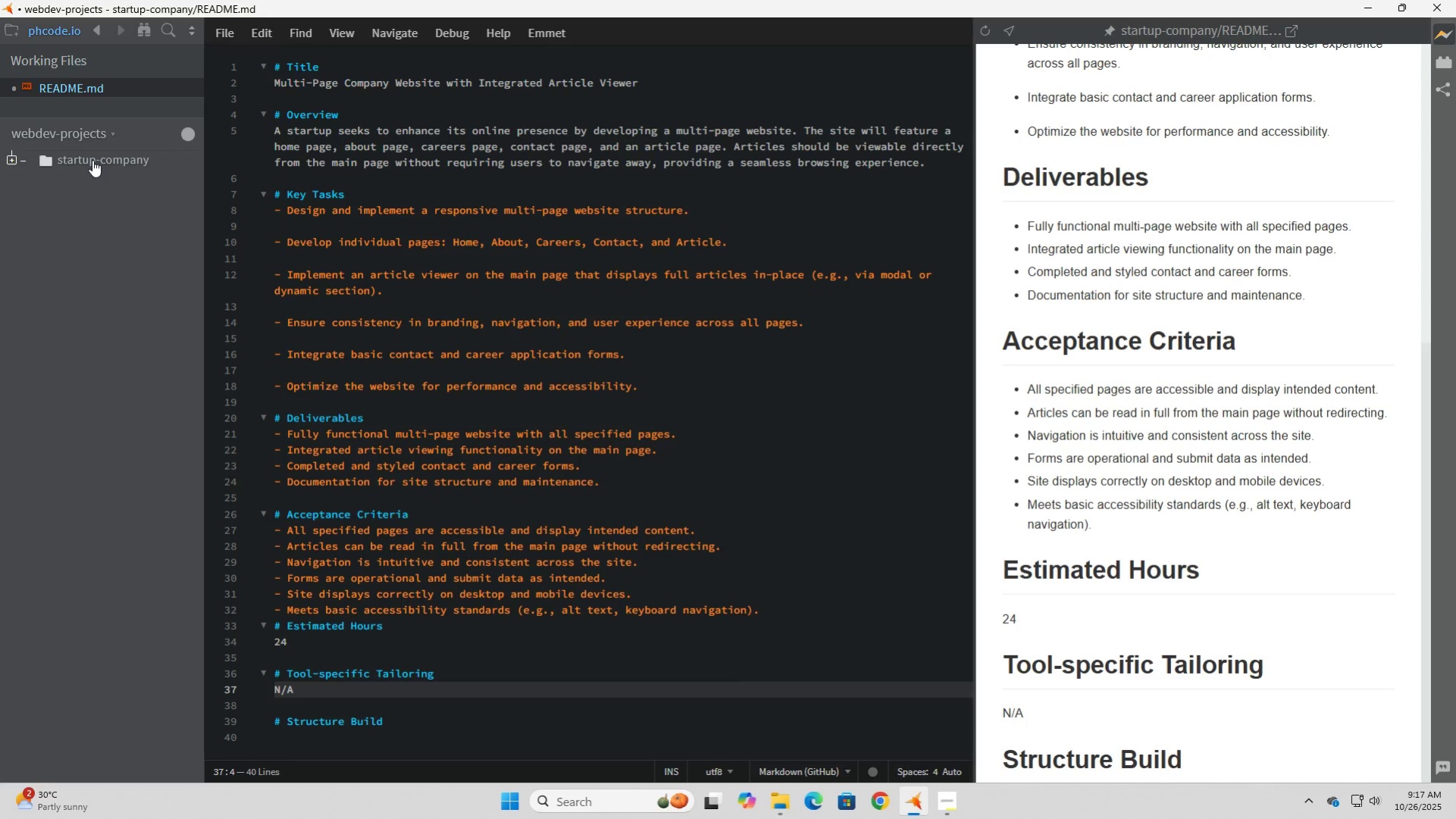 
left_click([92, 160])
 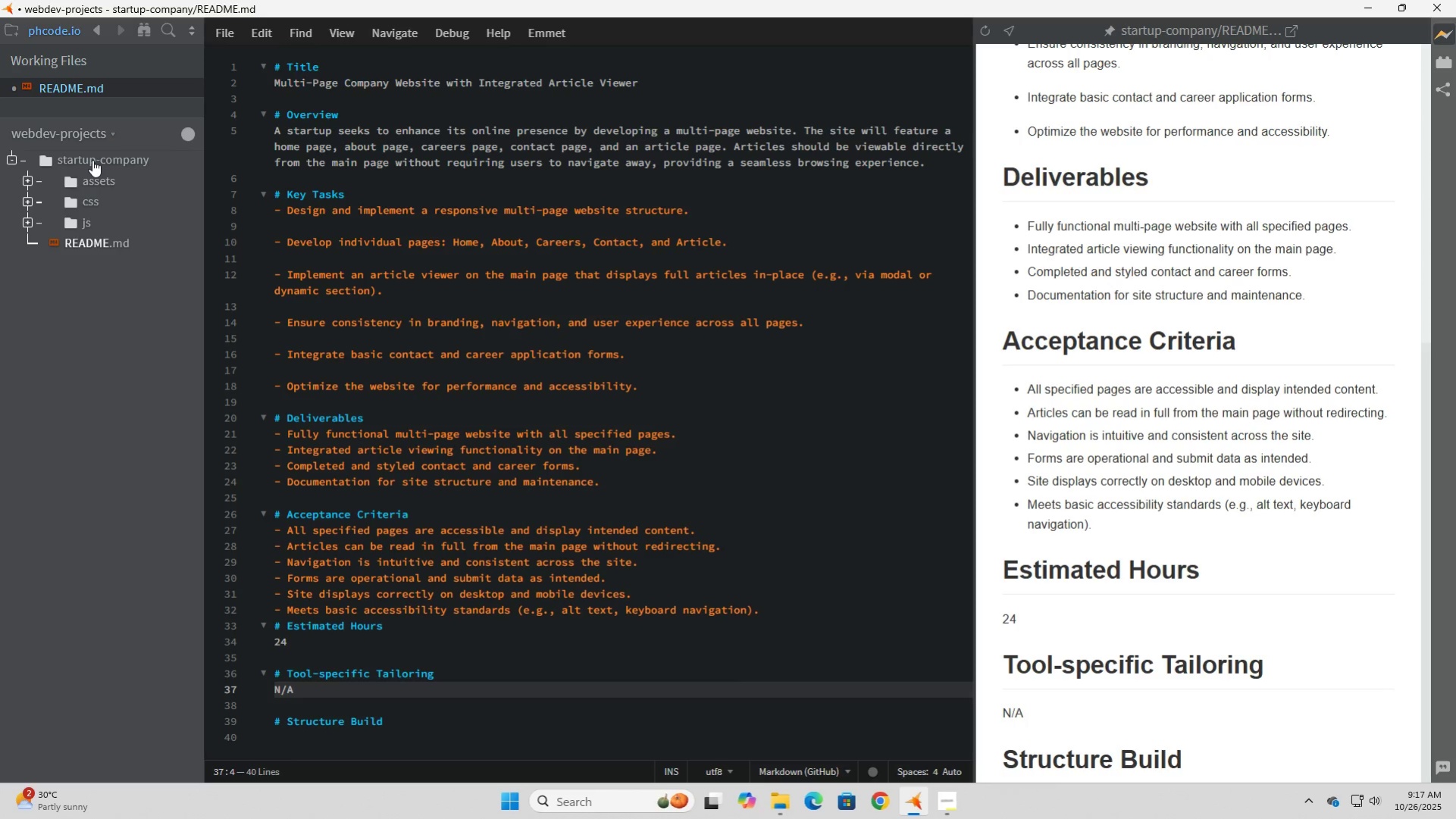 
right_click([92, 160])
 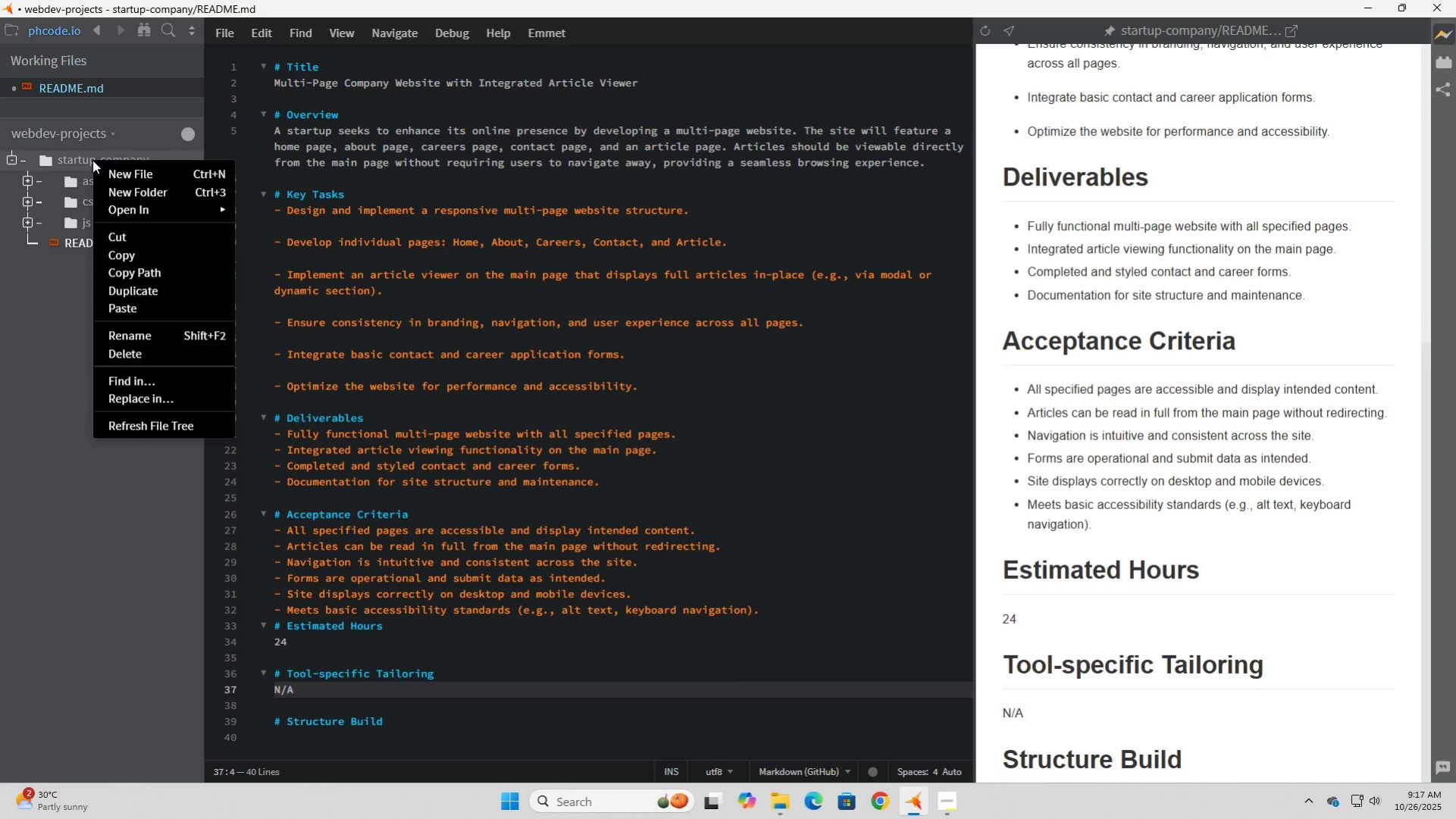 
left_click([92, 160])
 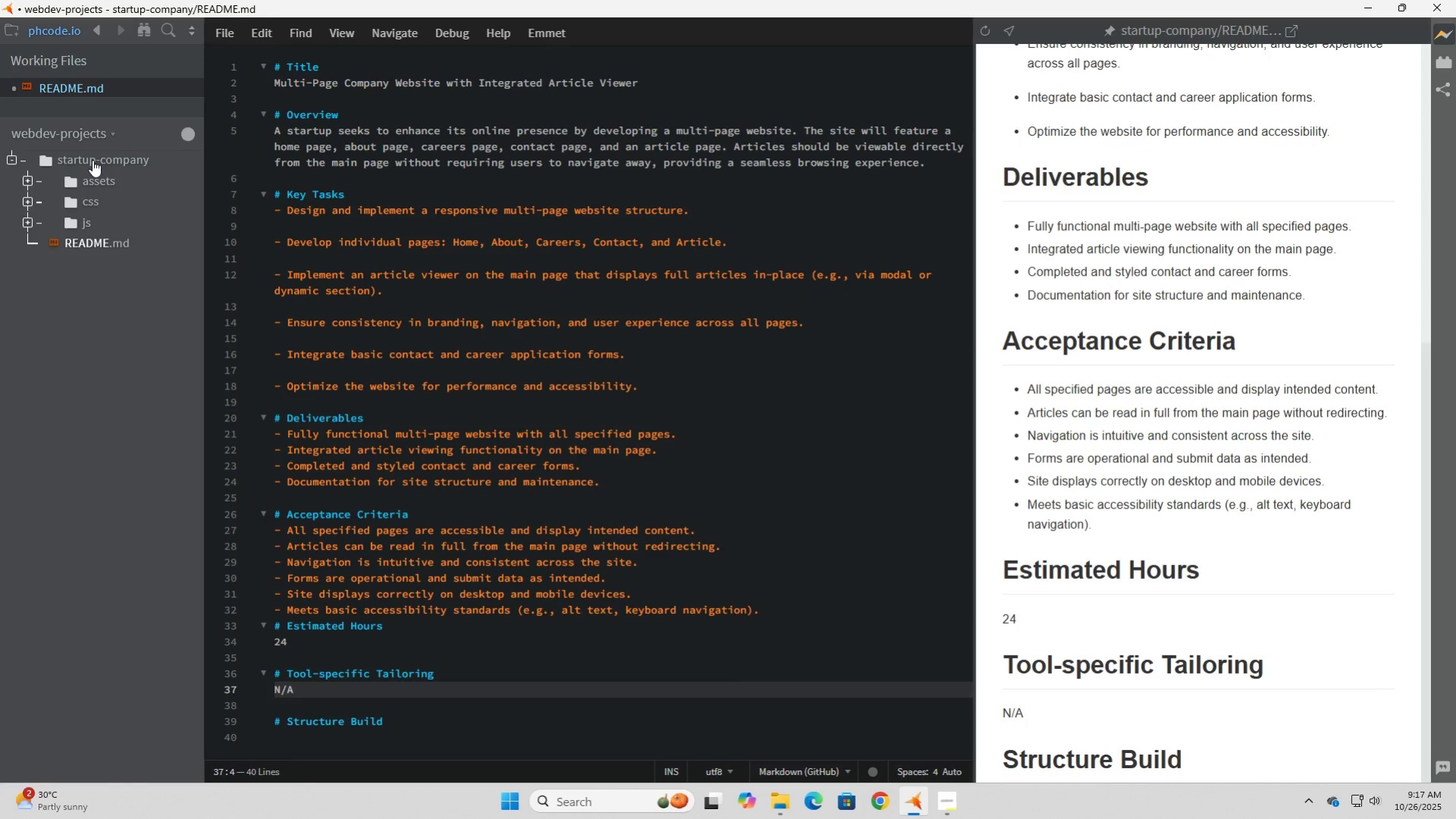 
left_click([92, 160])
 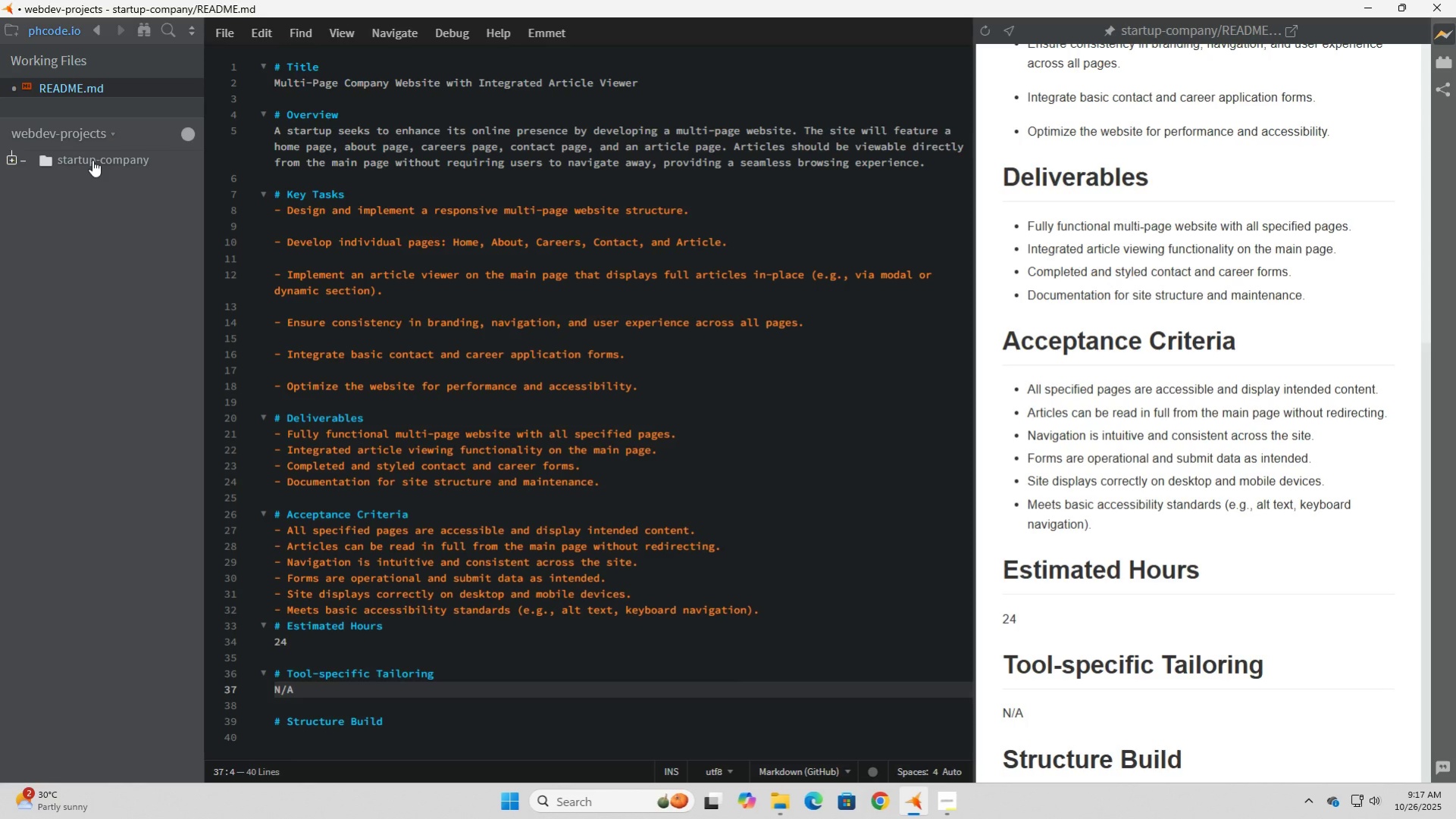 
left_click([92, 160])
 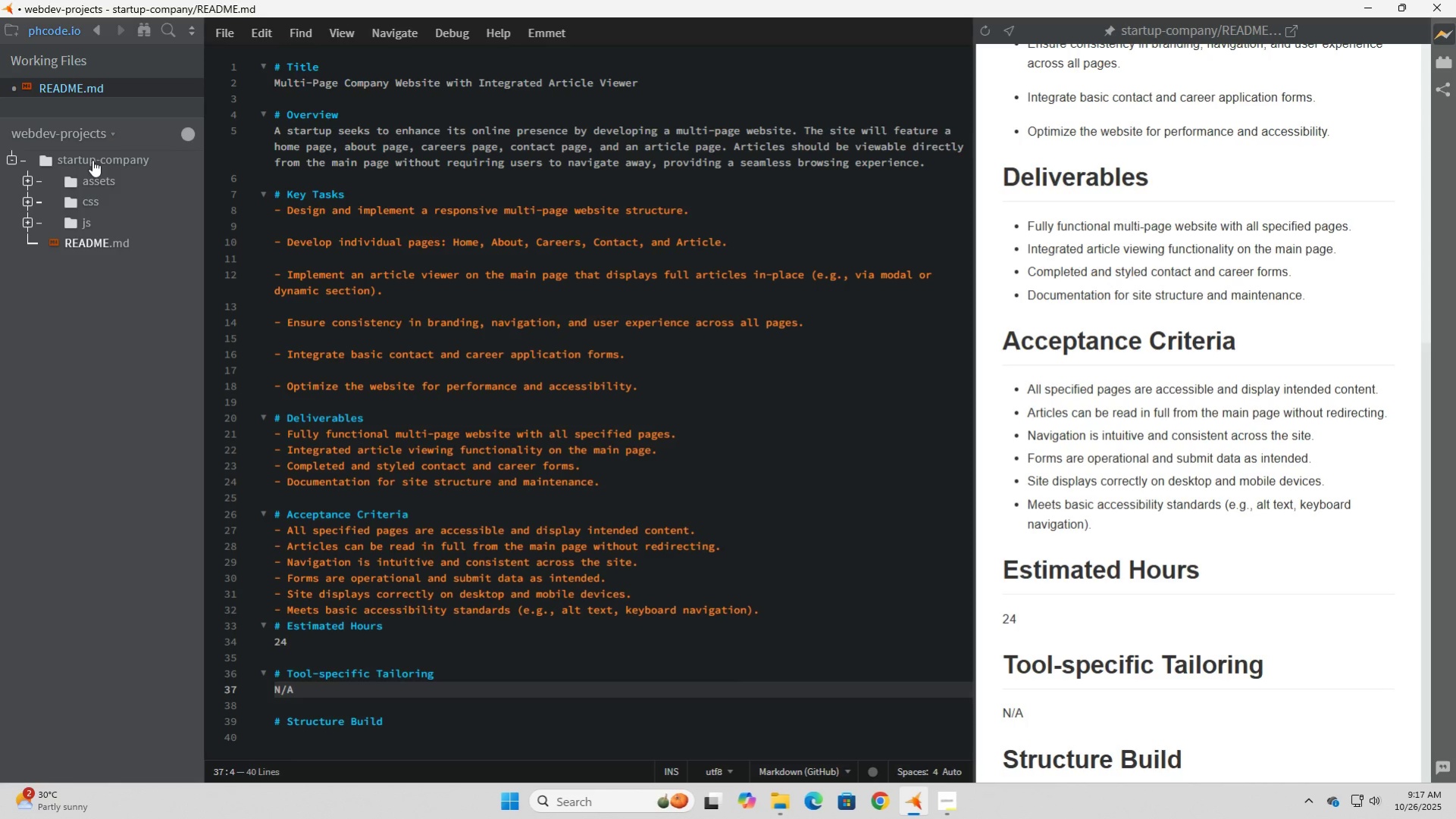 
right_click([92, 160])
 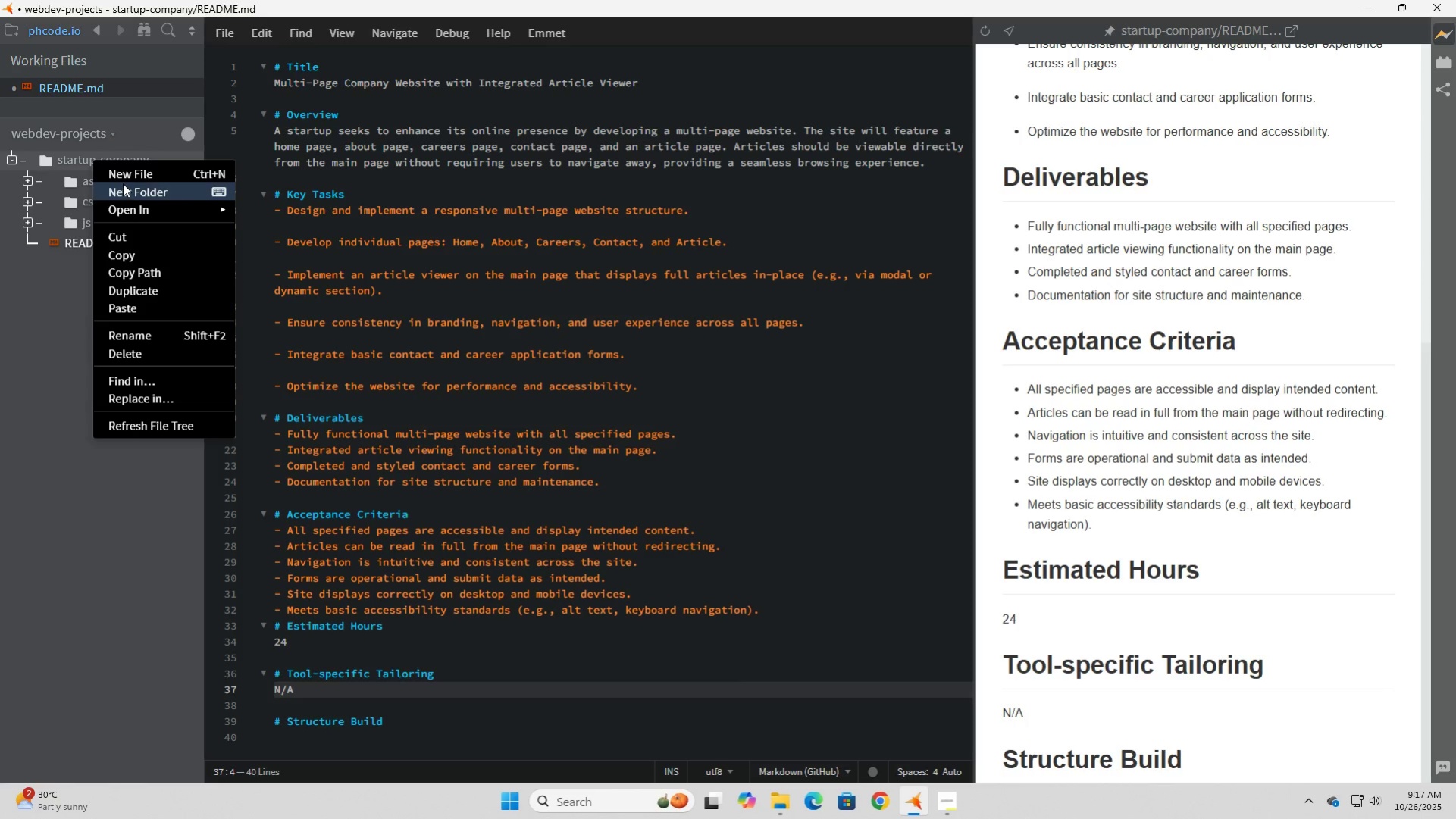 
left_click([127, 171])
 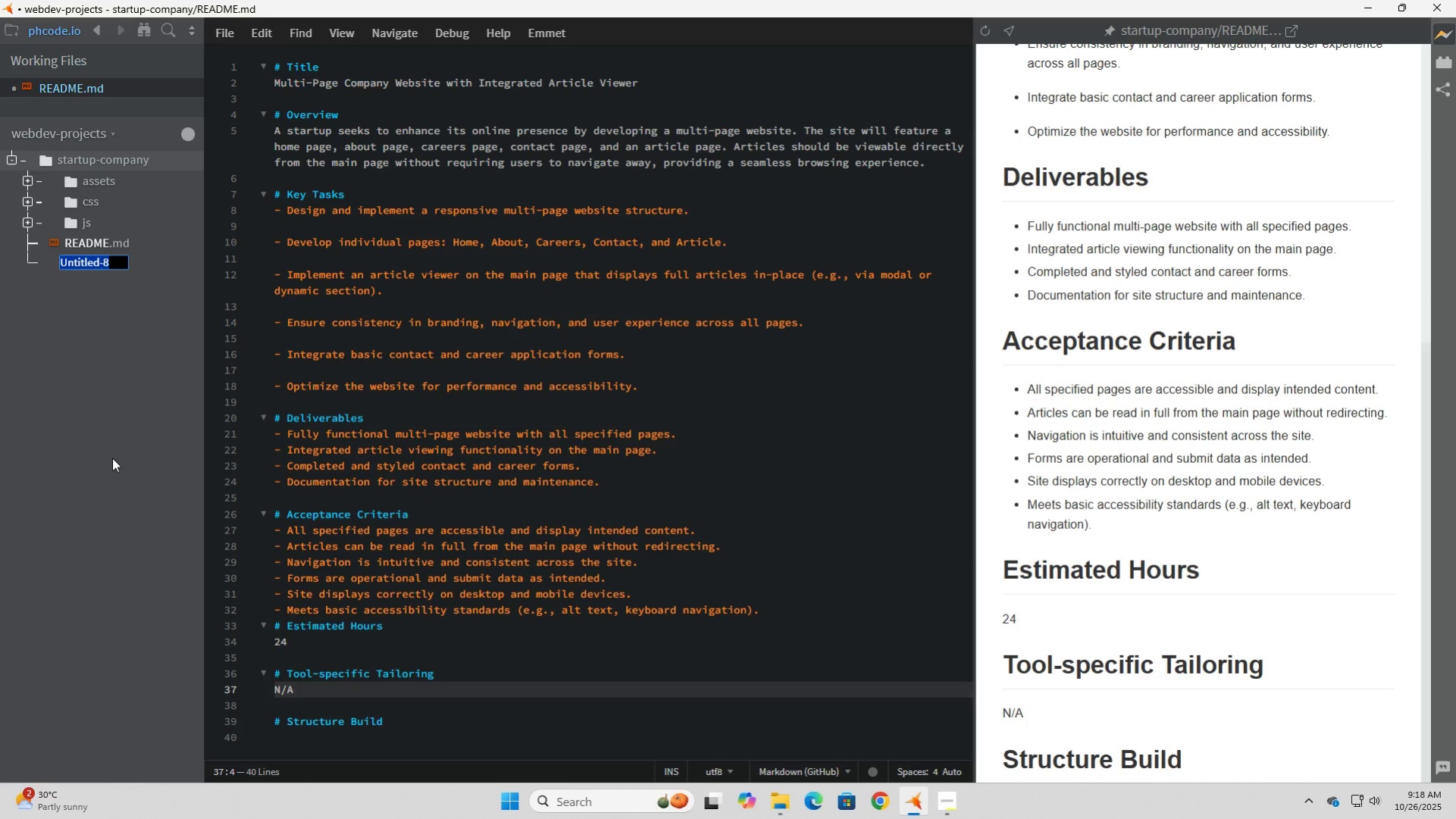 
type(index.html)
 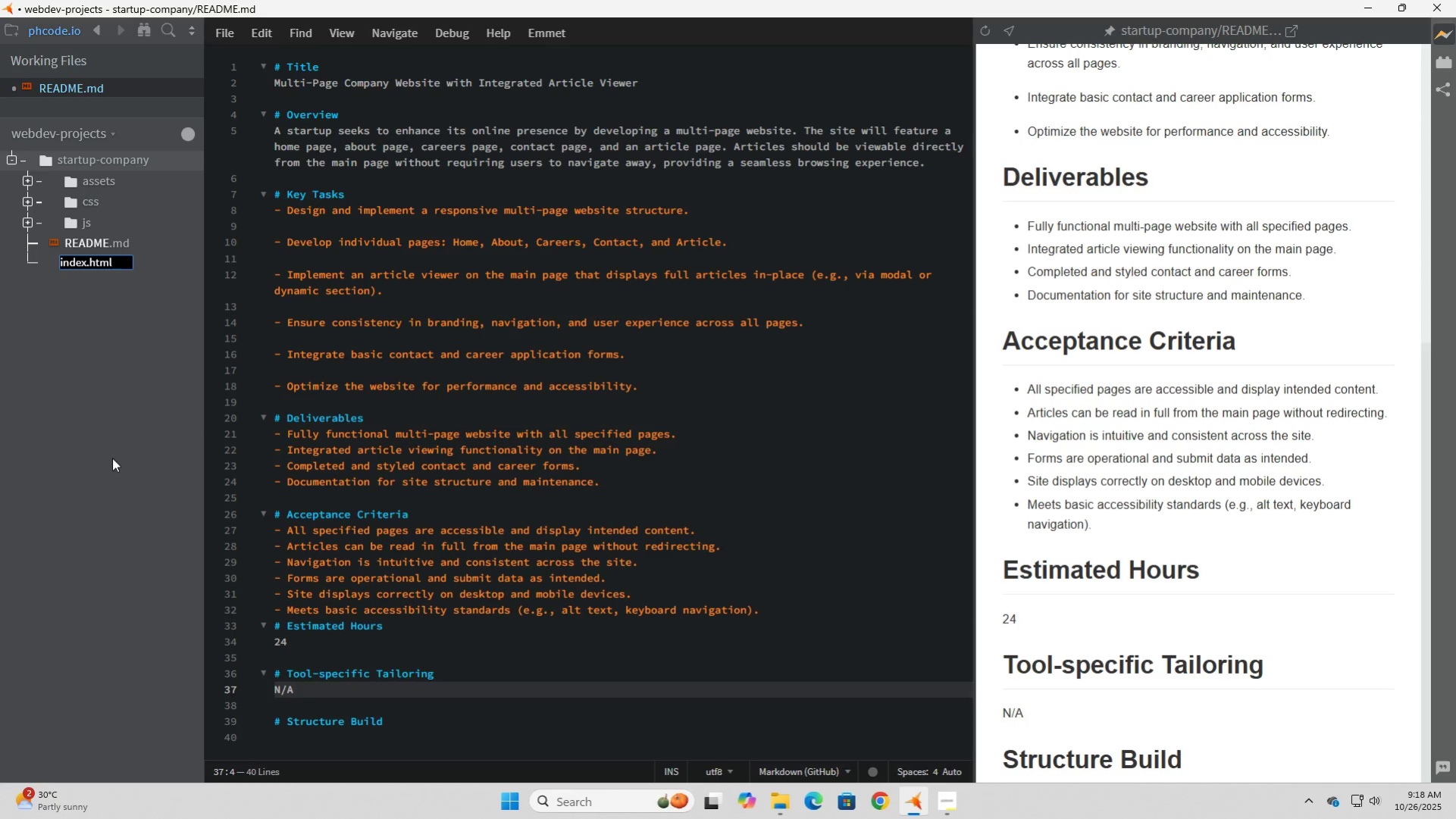 
key(Enter)
 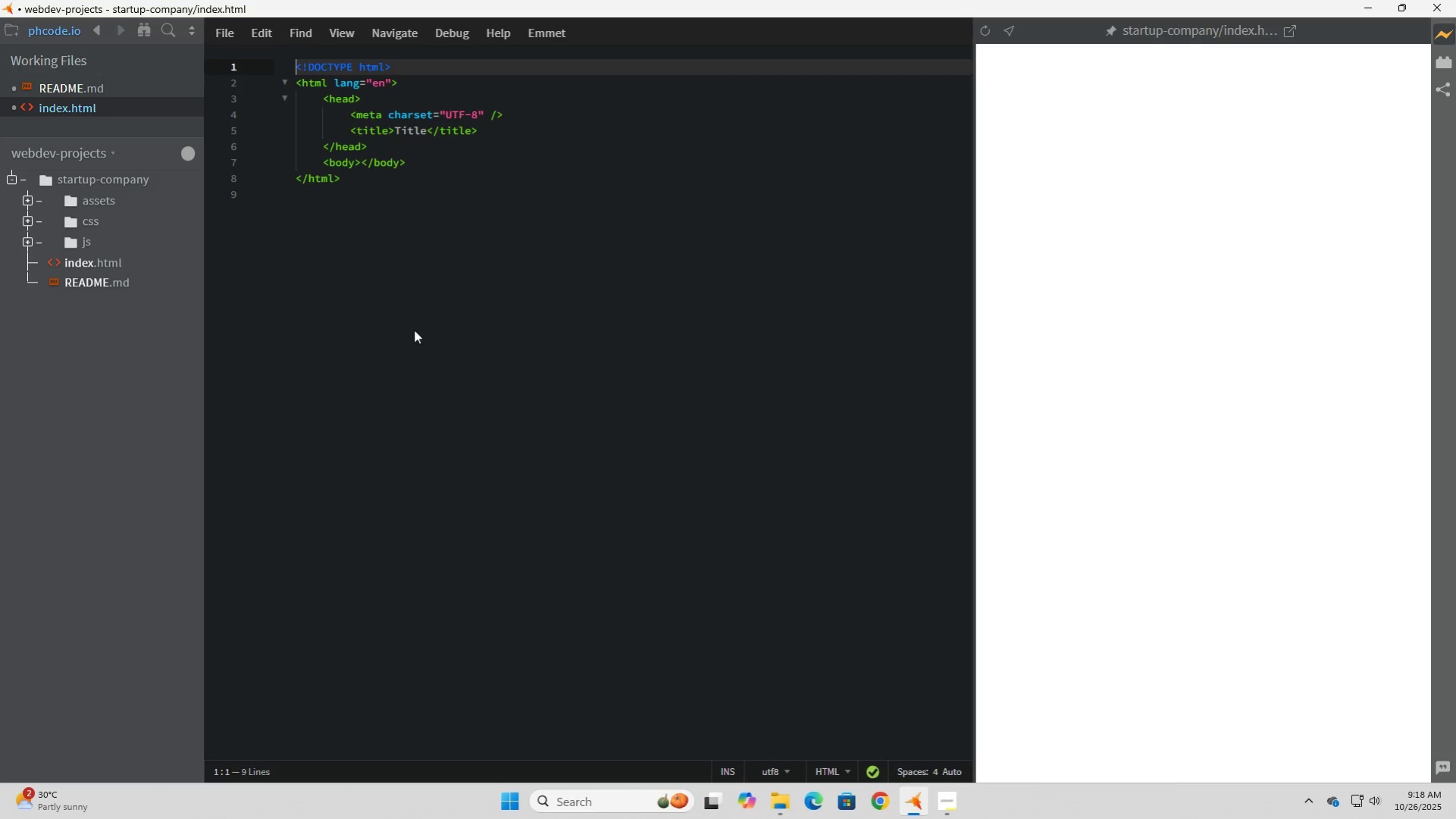 
left_click([419, 317])
 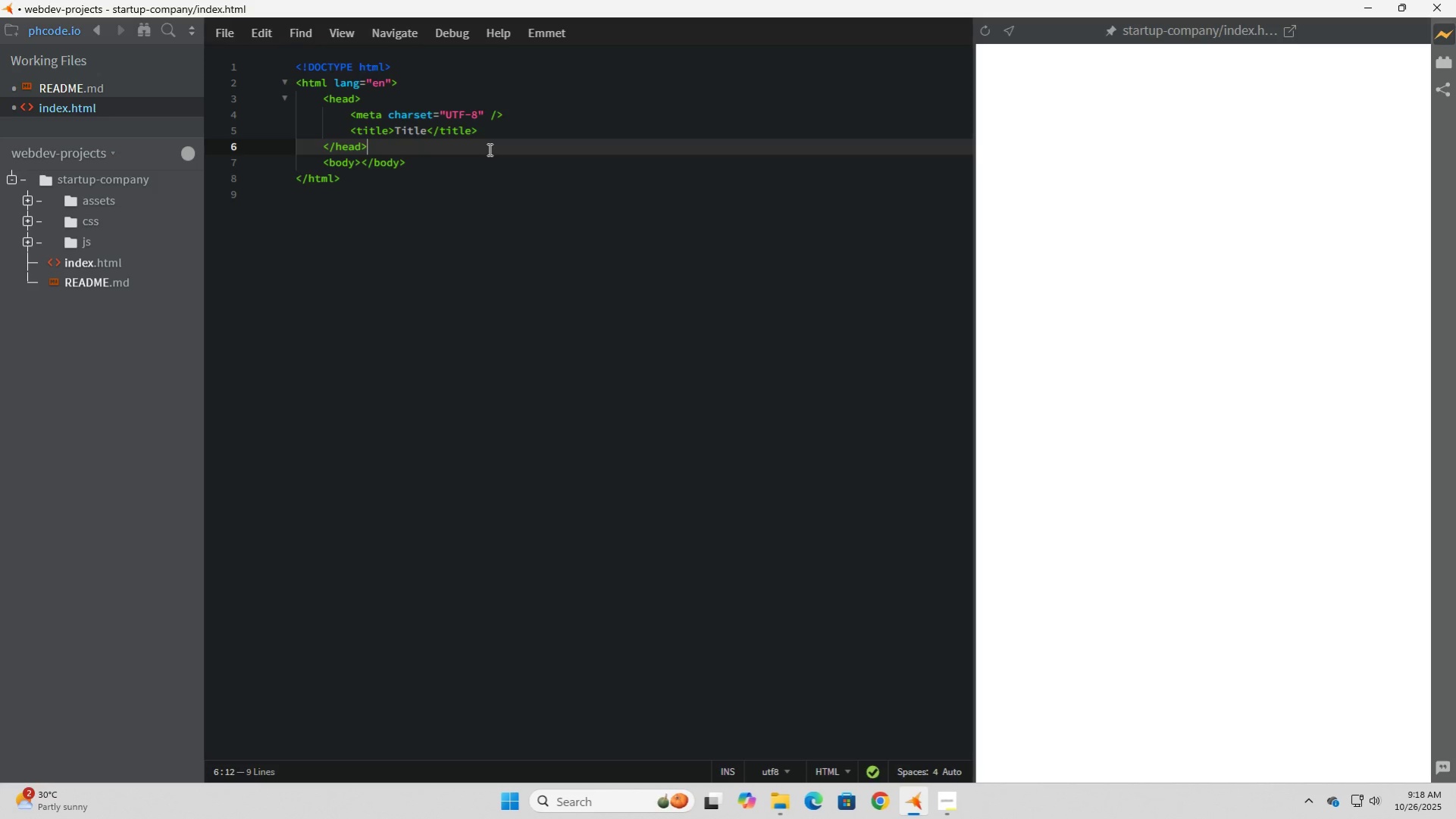 
wait(15.61)
 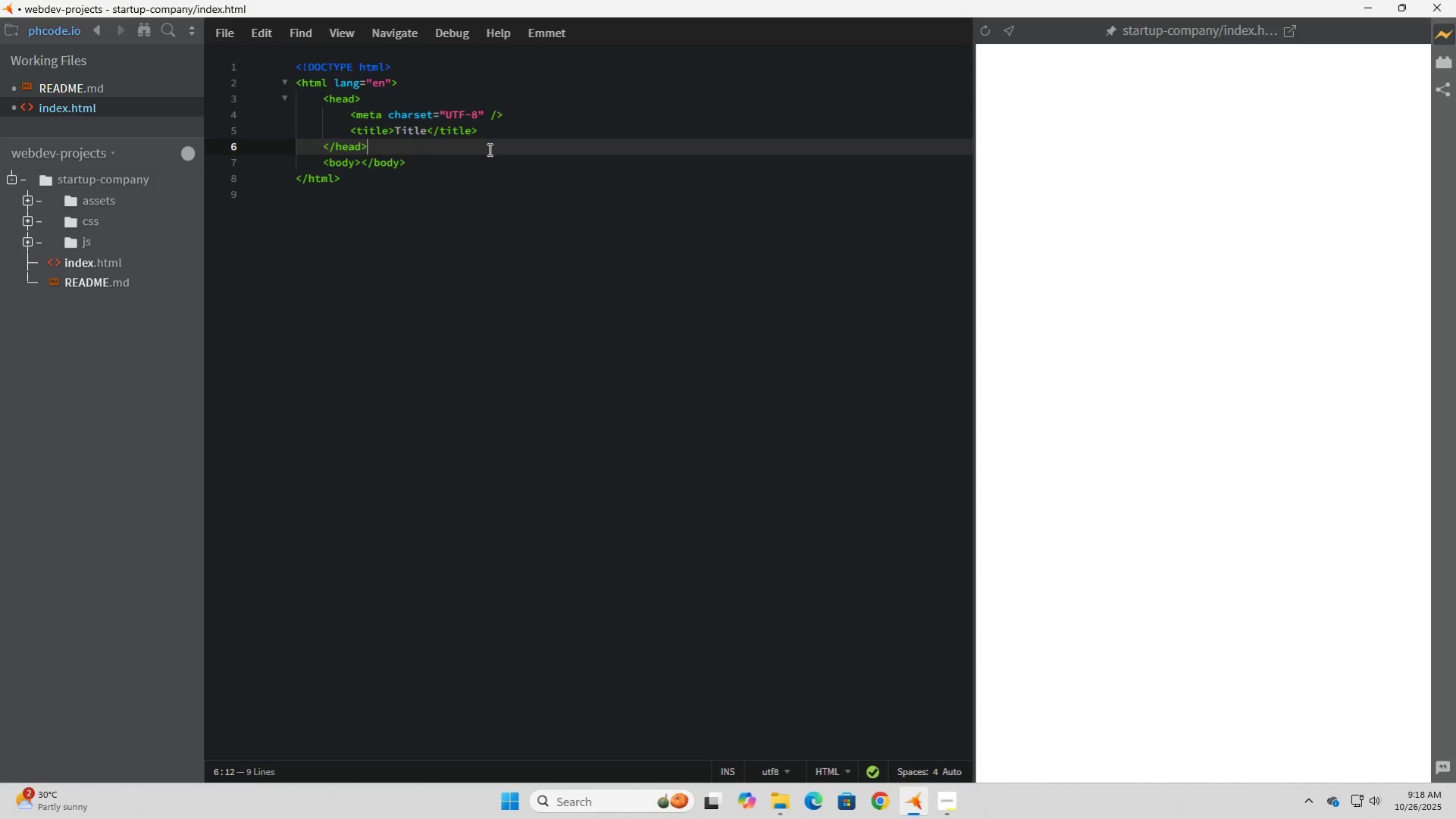 
left_click([424, 123])
 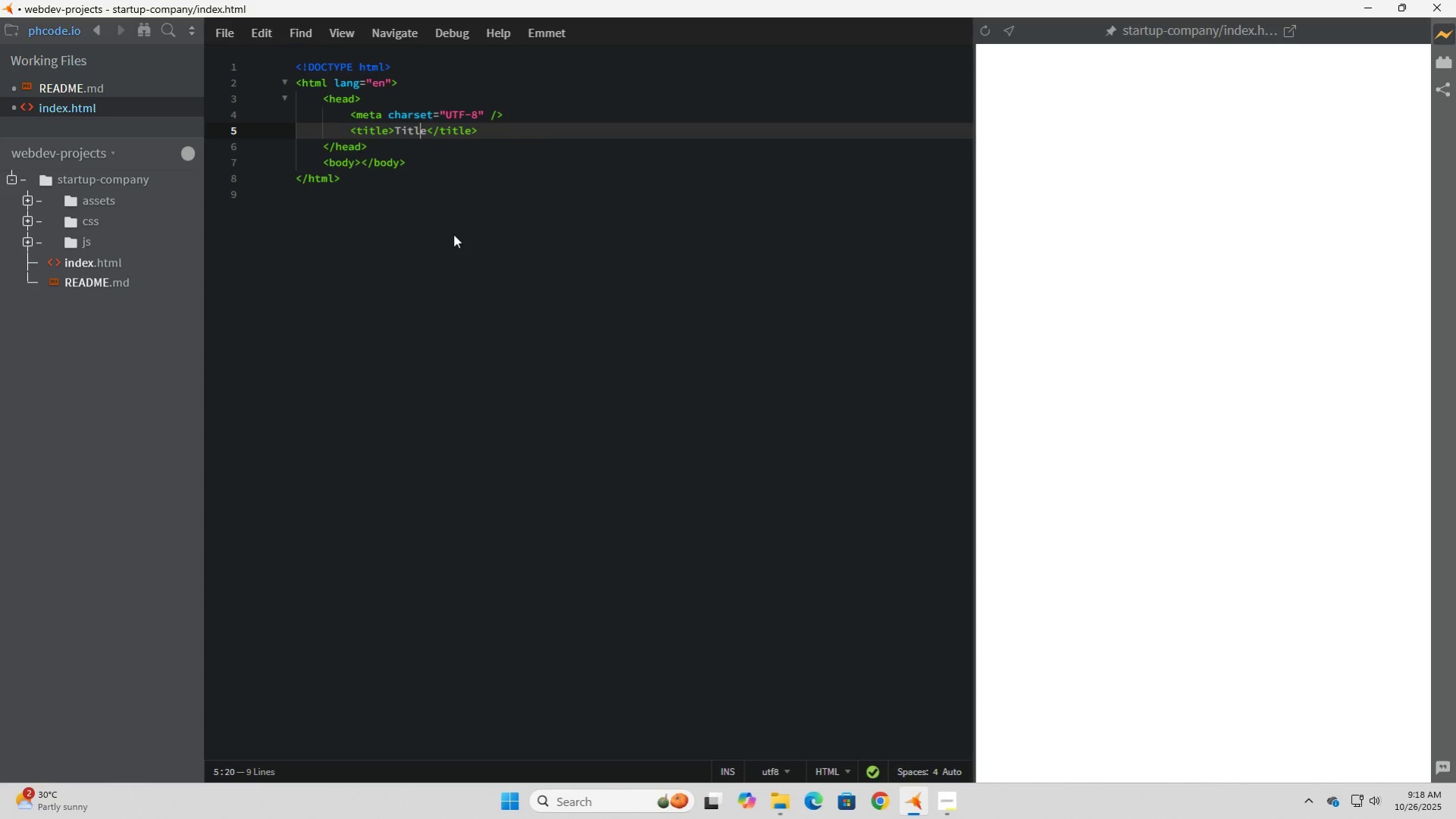 
key(ArrowRight)
 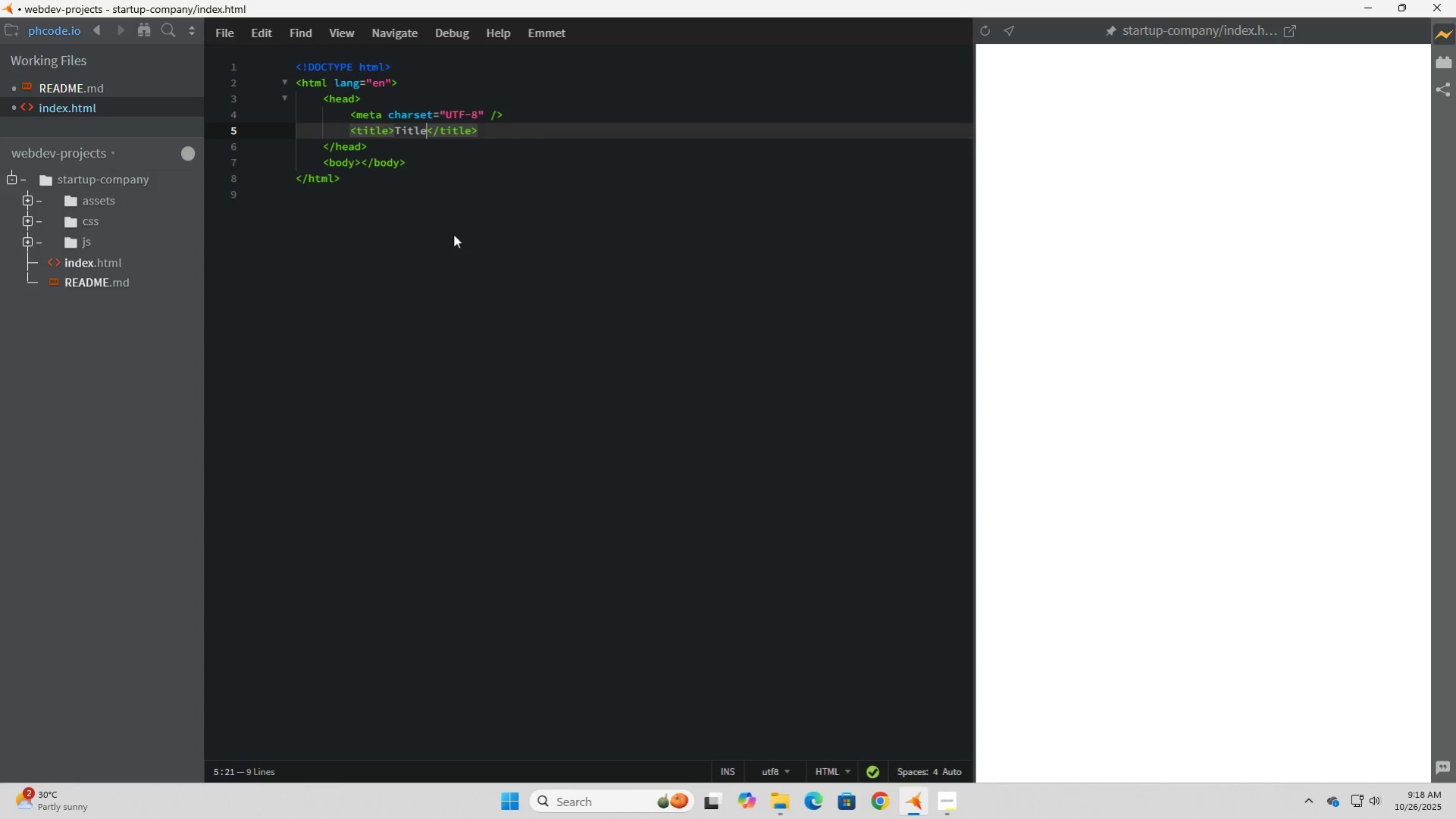 
key(Backspace)
key(Backspace)
key(Backspace)
key(Backspace)
key(Backspace)
type(Start up)
key(Backspace)
key(Backspace)
key(Backspace)
key(Backspace)
 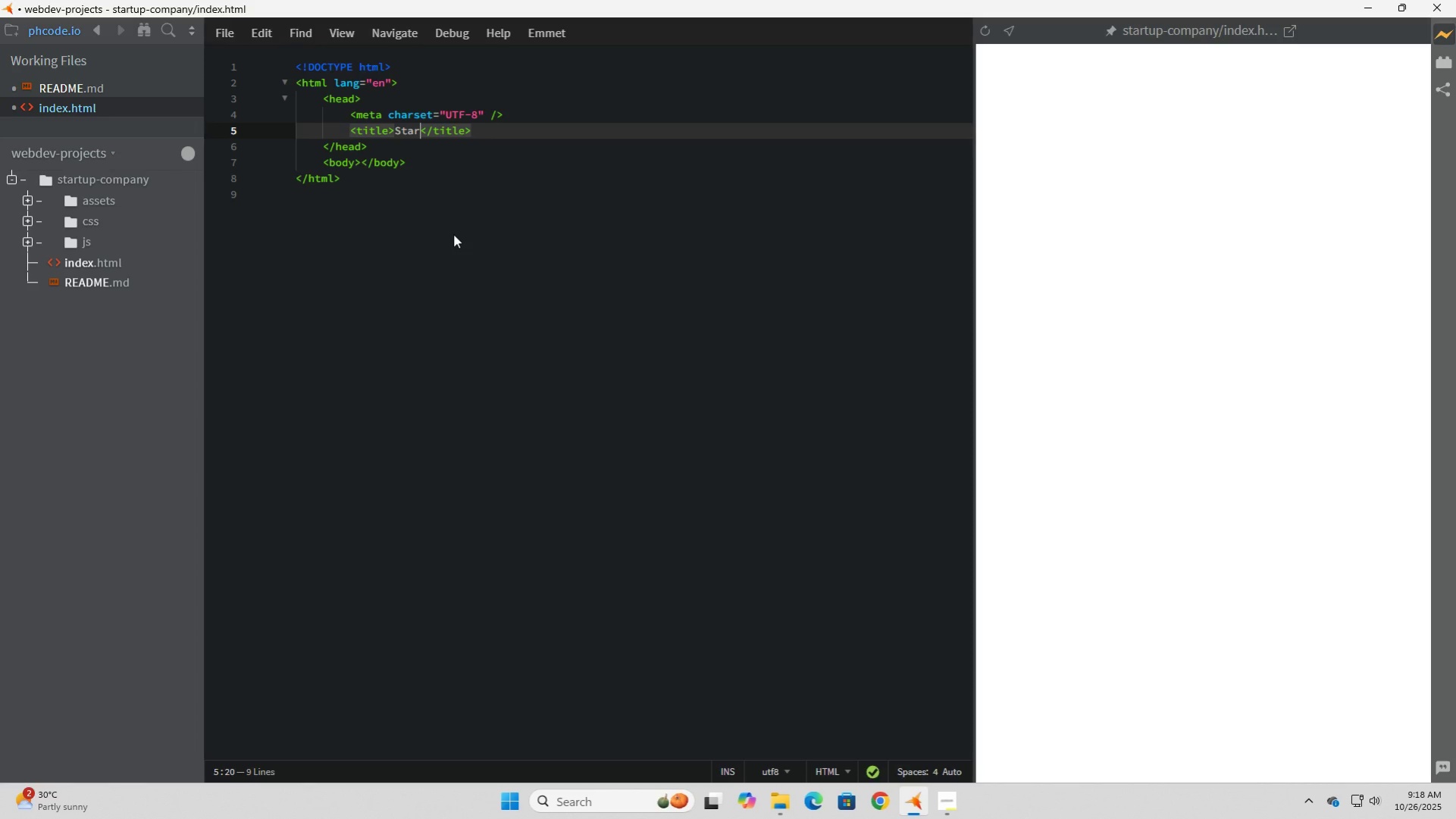 
type(up Company)
 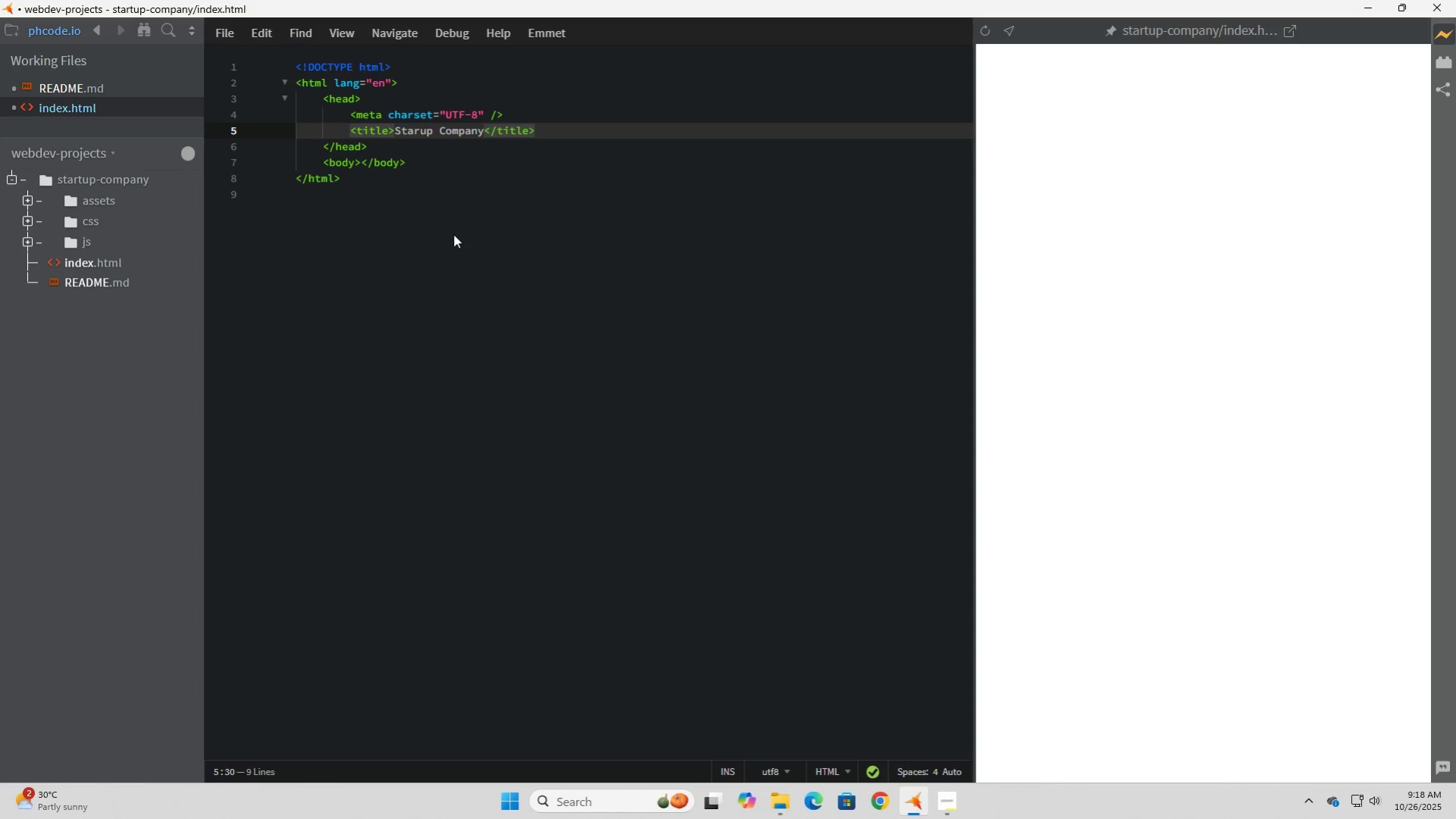 
key(ArrowLeft)
 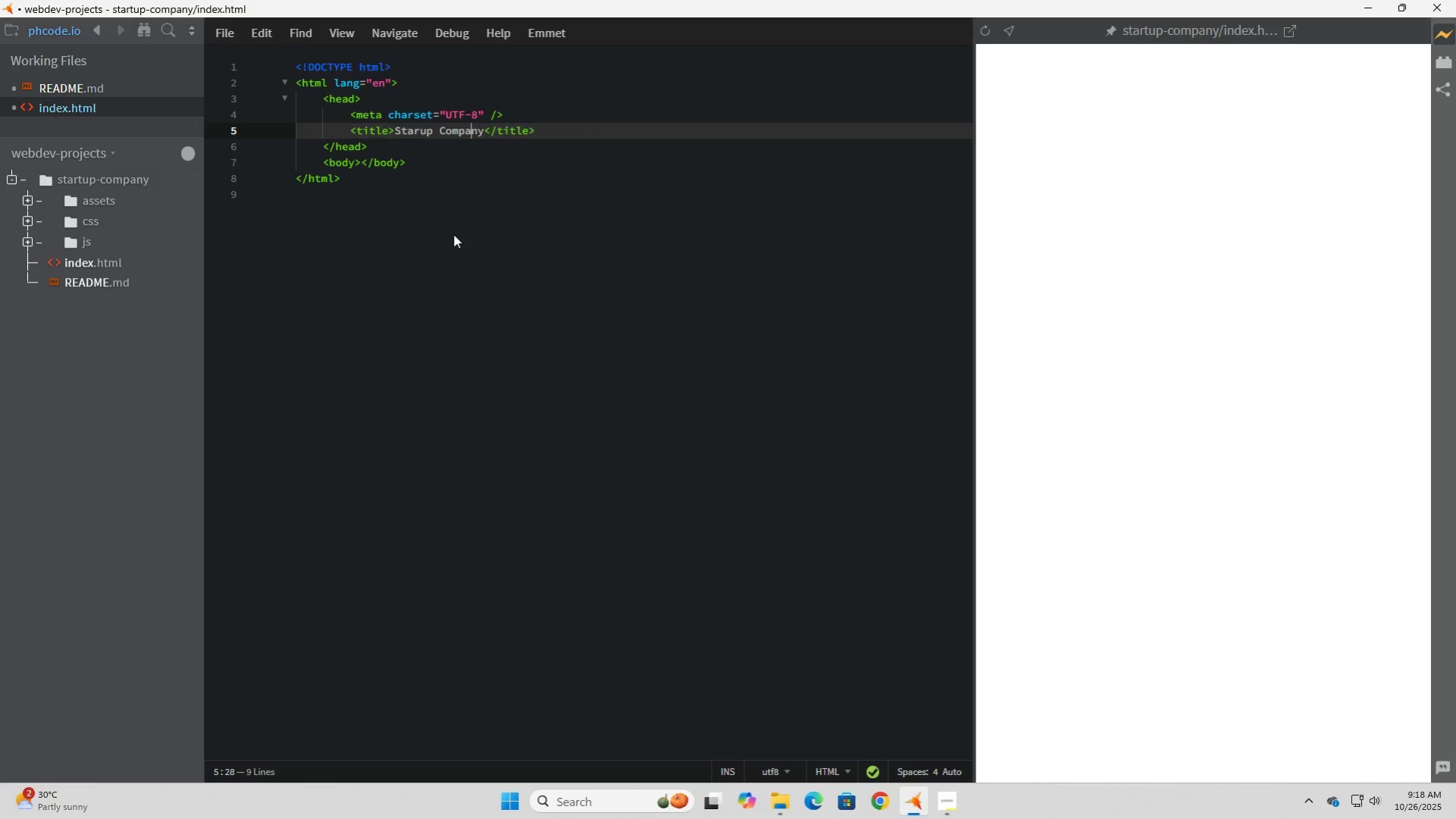 
key(ArrowLeft)
 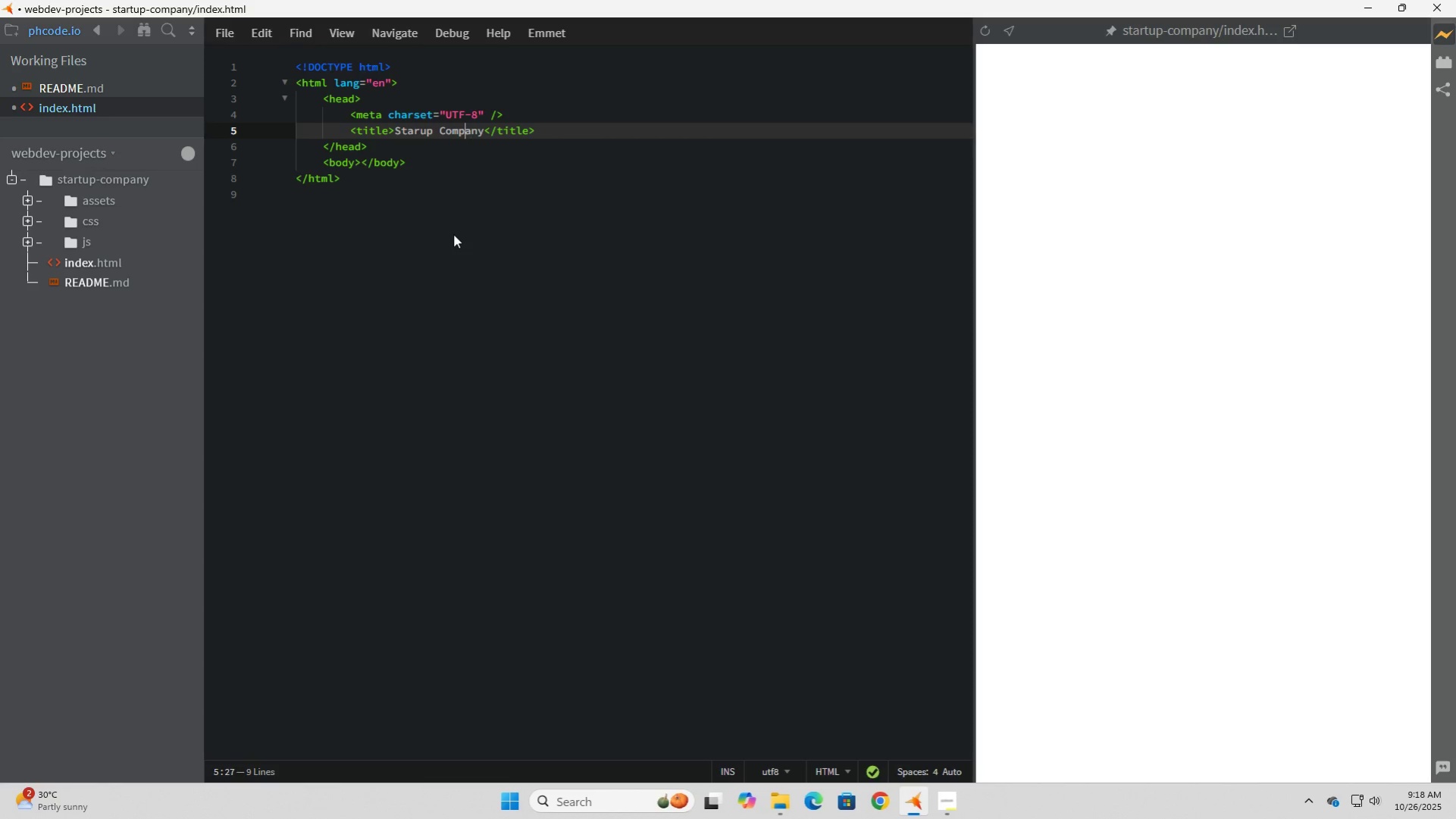 
key(ArrowLeft)
 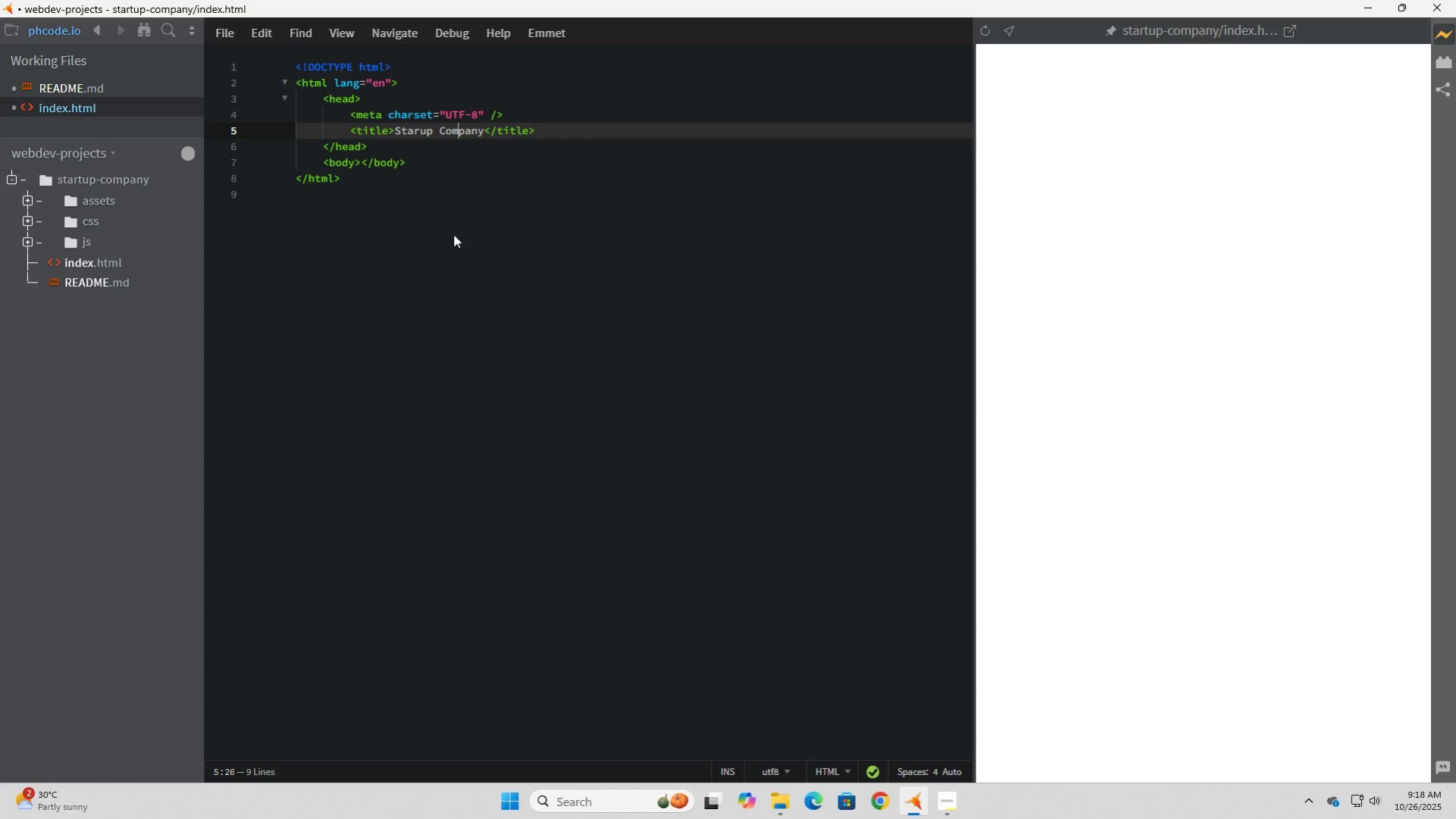 
key(ArrowLeft)
 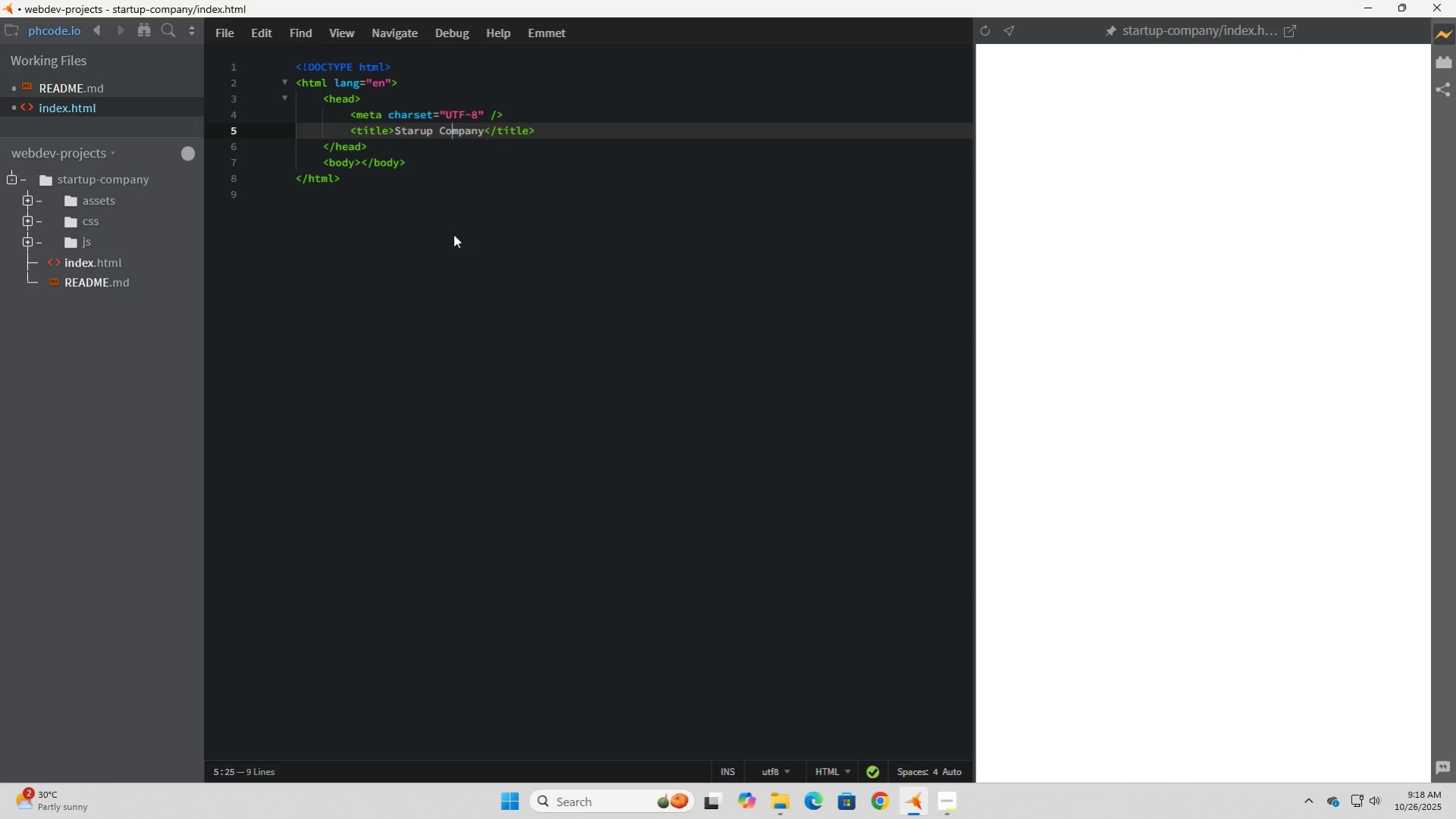 
key(ArrowLeft)
 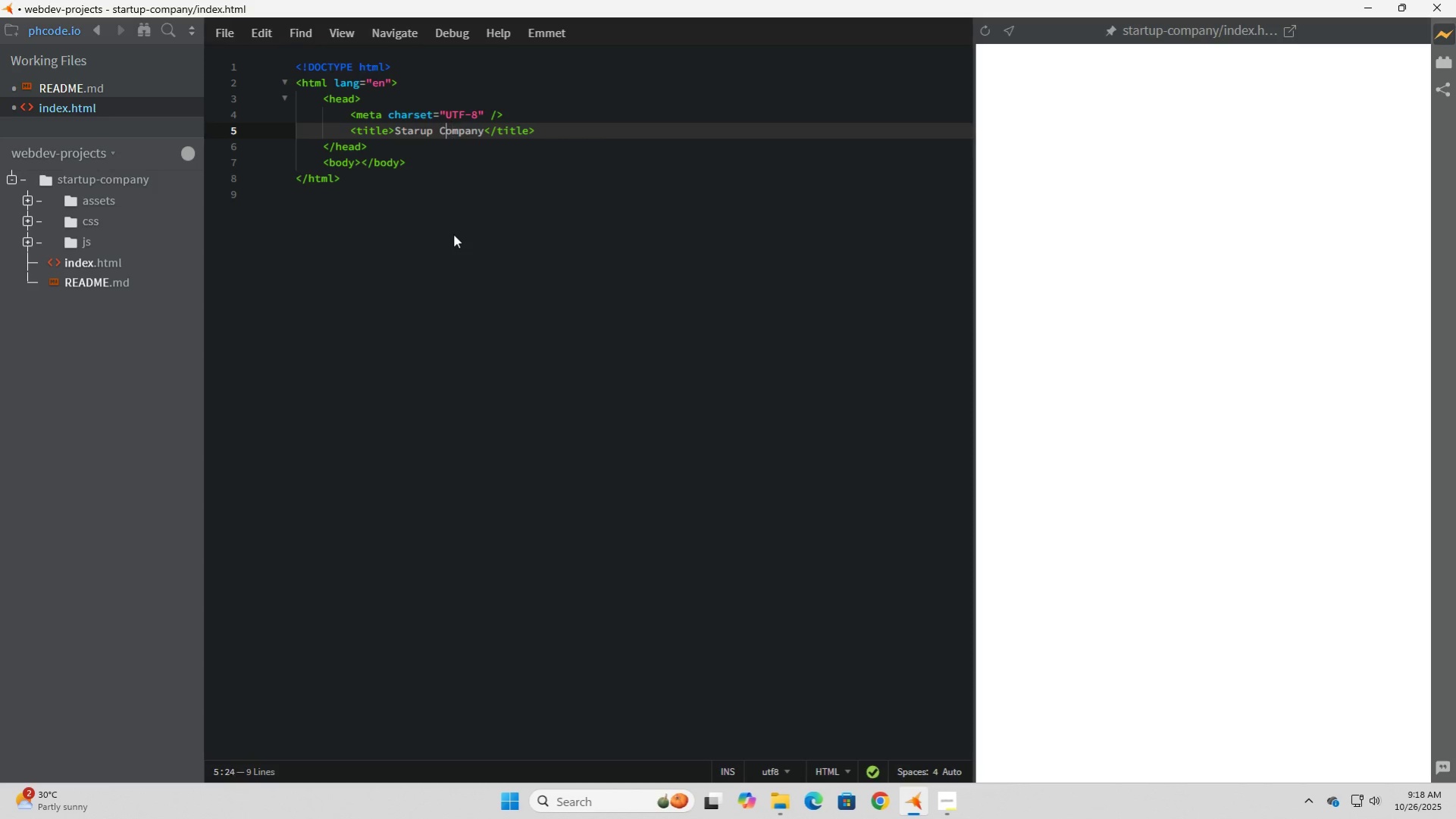 
key(ArrowLeft)
 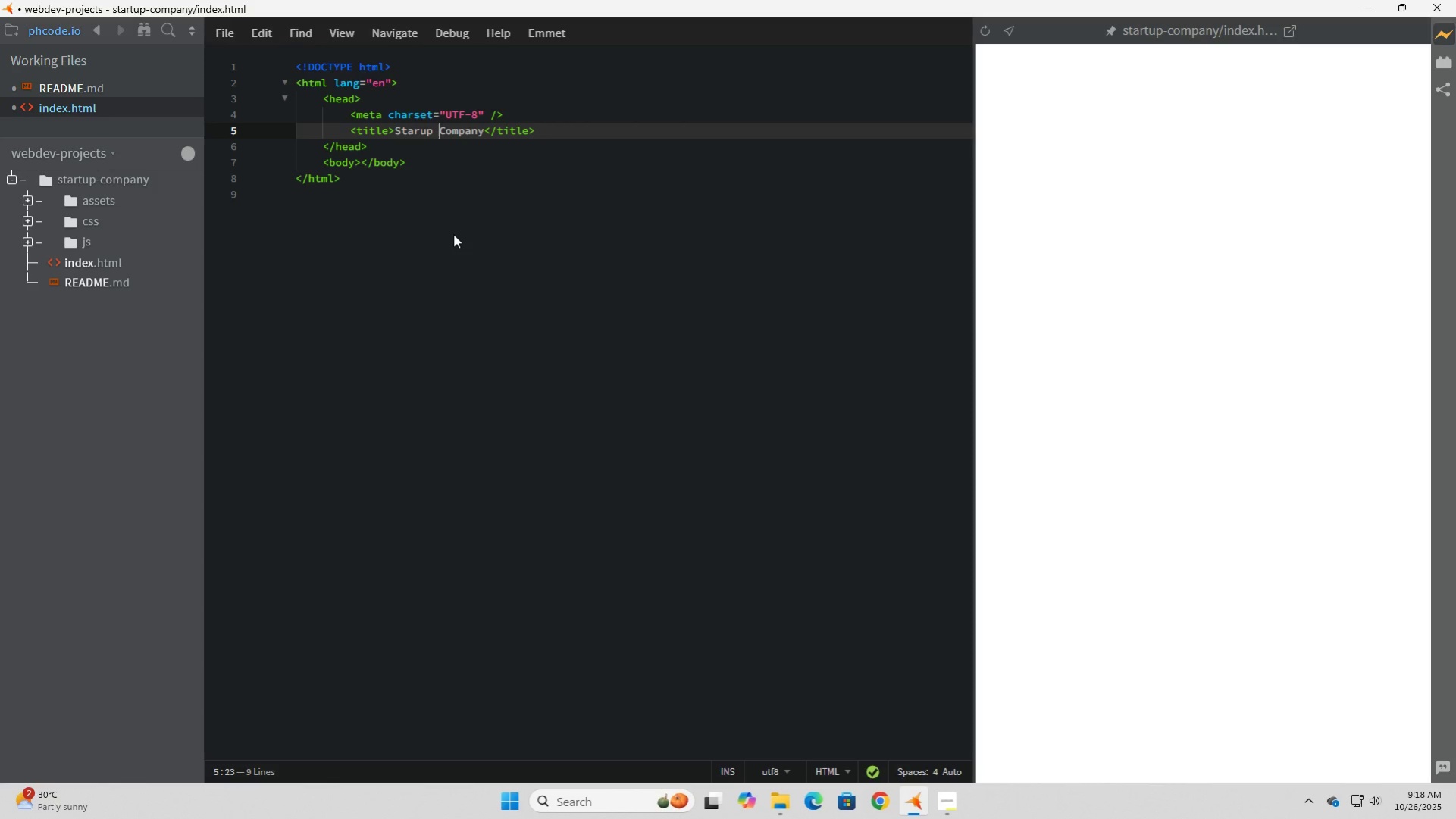 
key(ArrowLeft)
 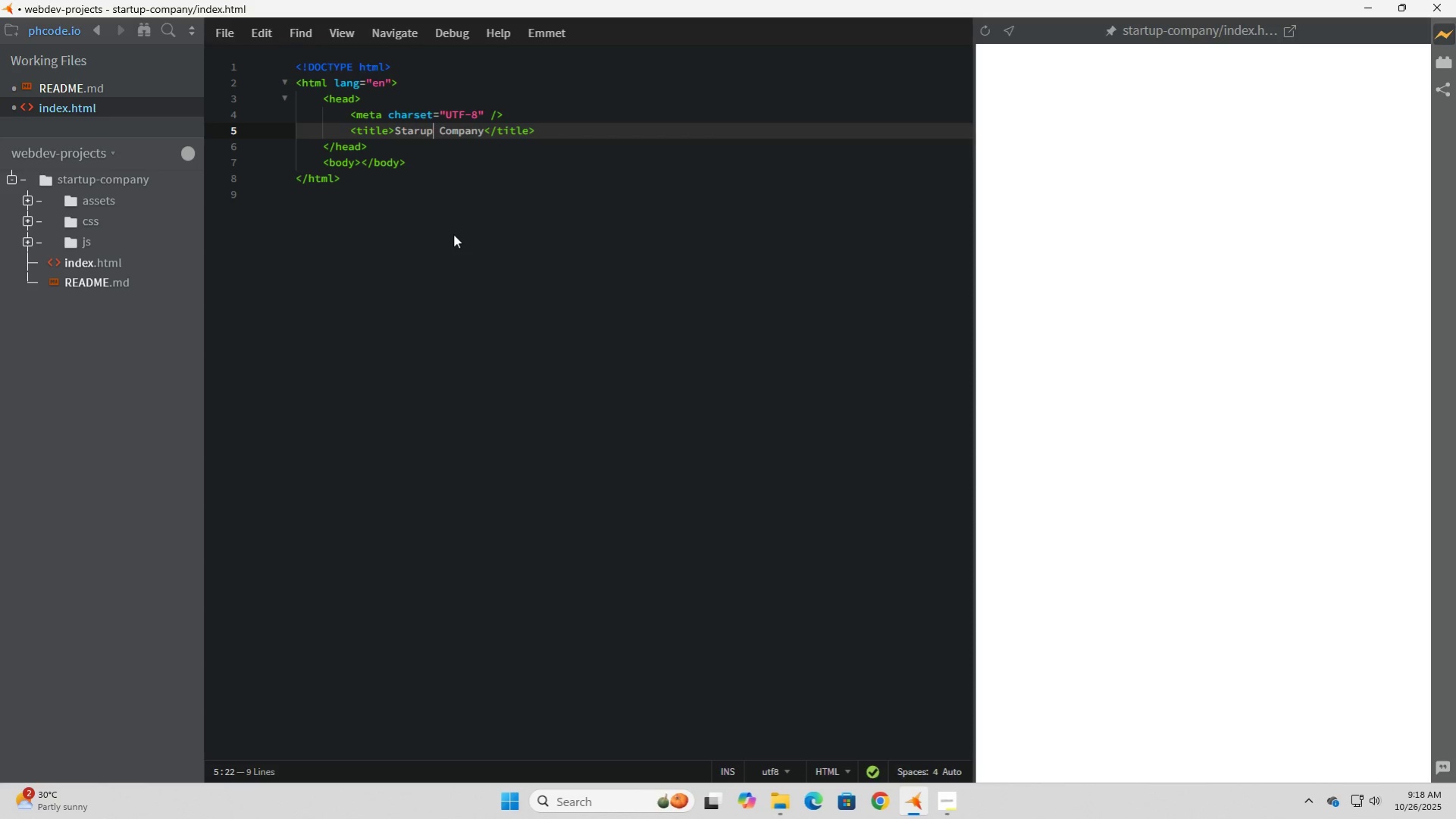 
key(ArrowLeft)
 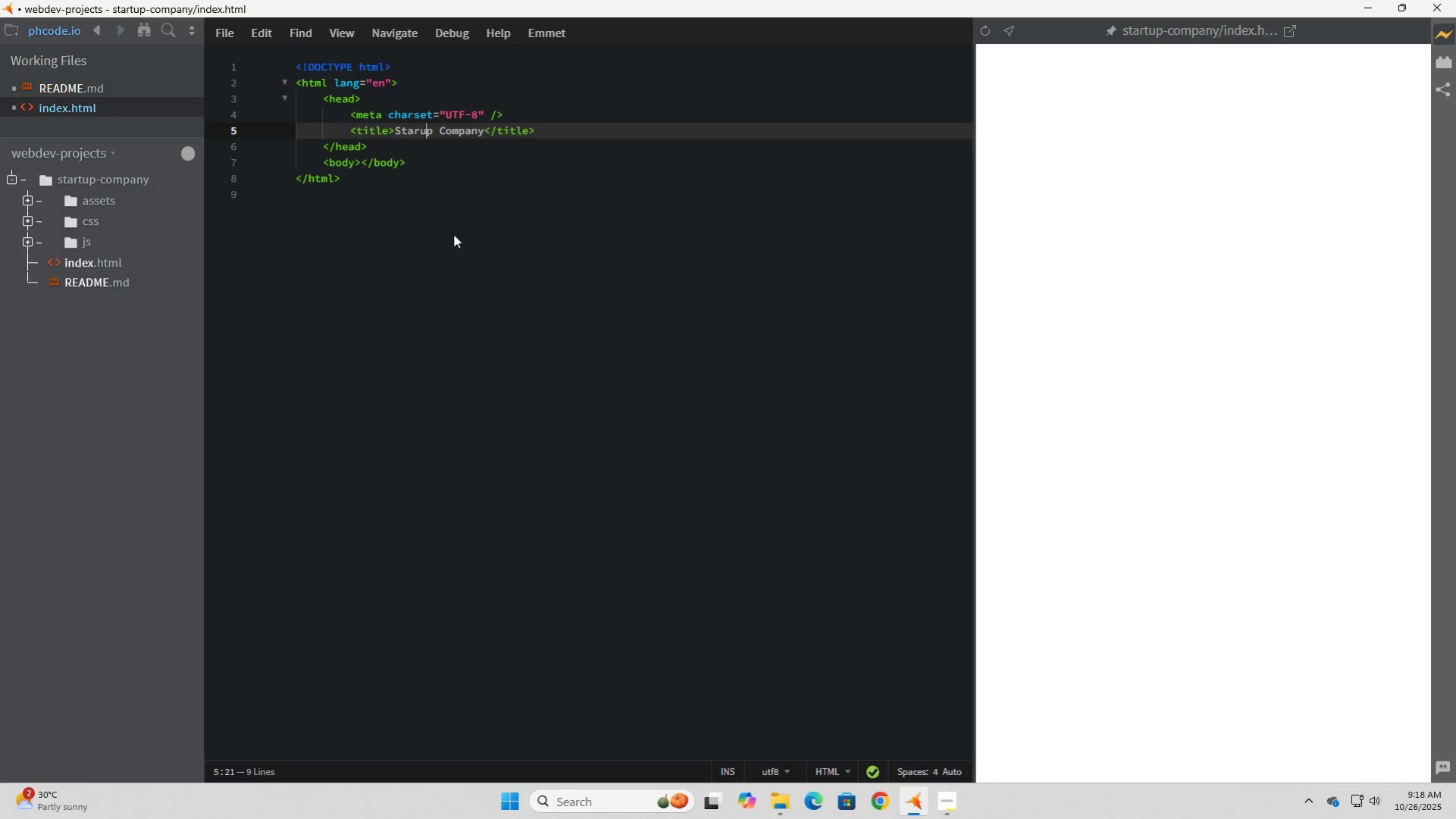 
hold_key(key=ArrowLeft, duration=0.46)
 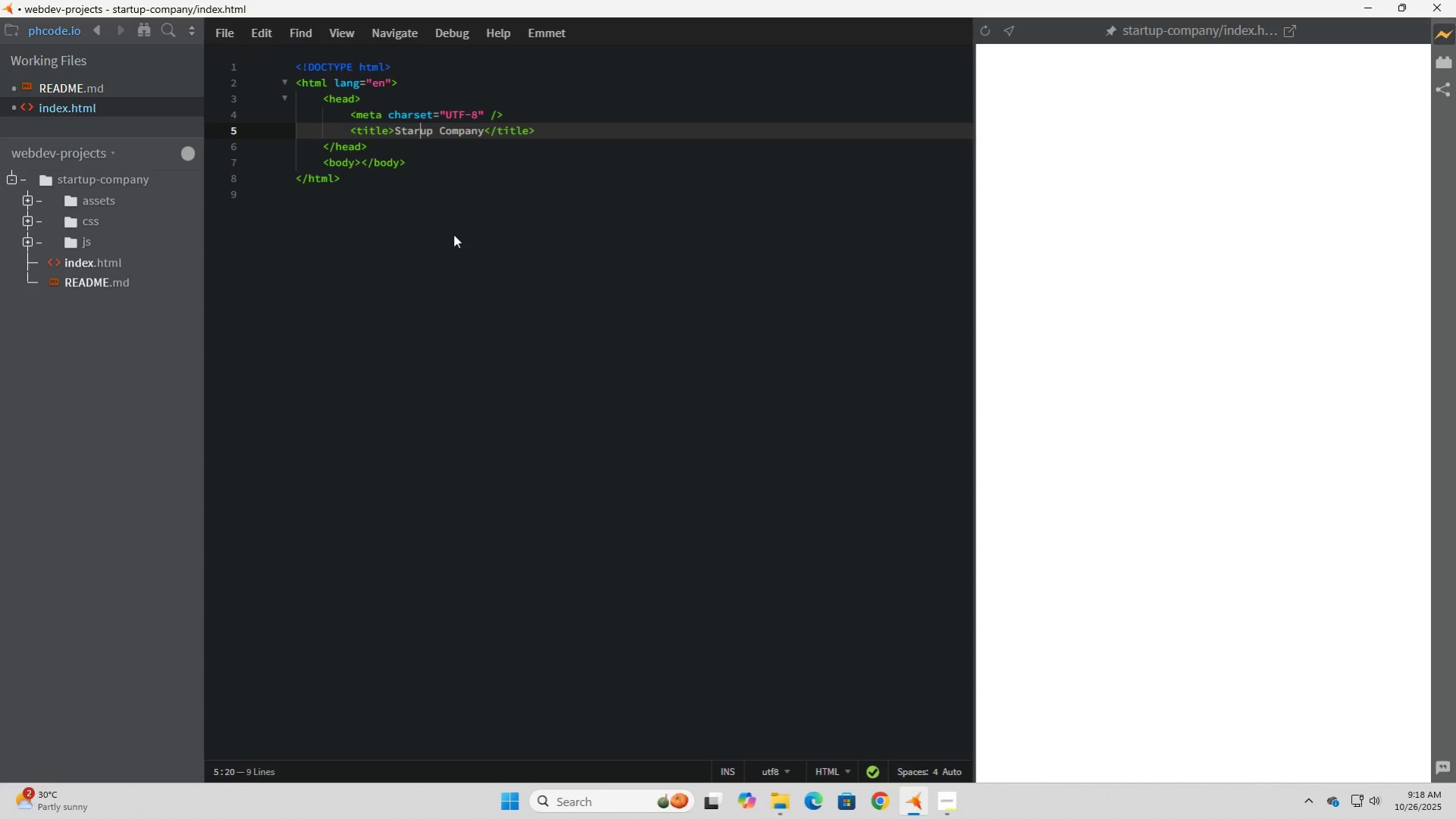 
key(ArrowLeft)
 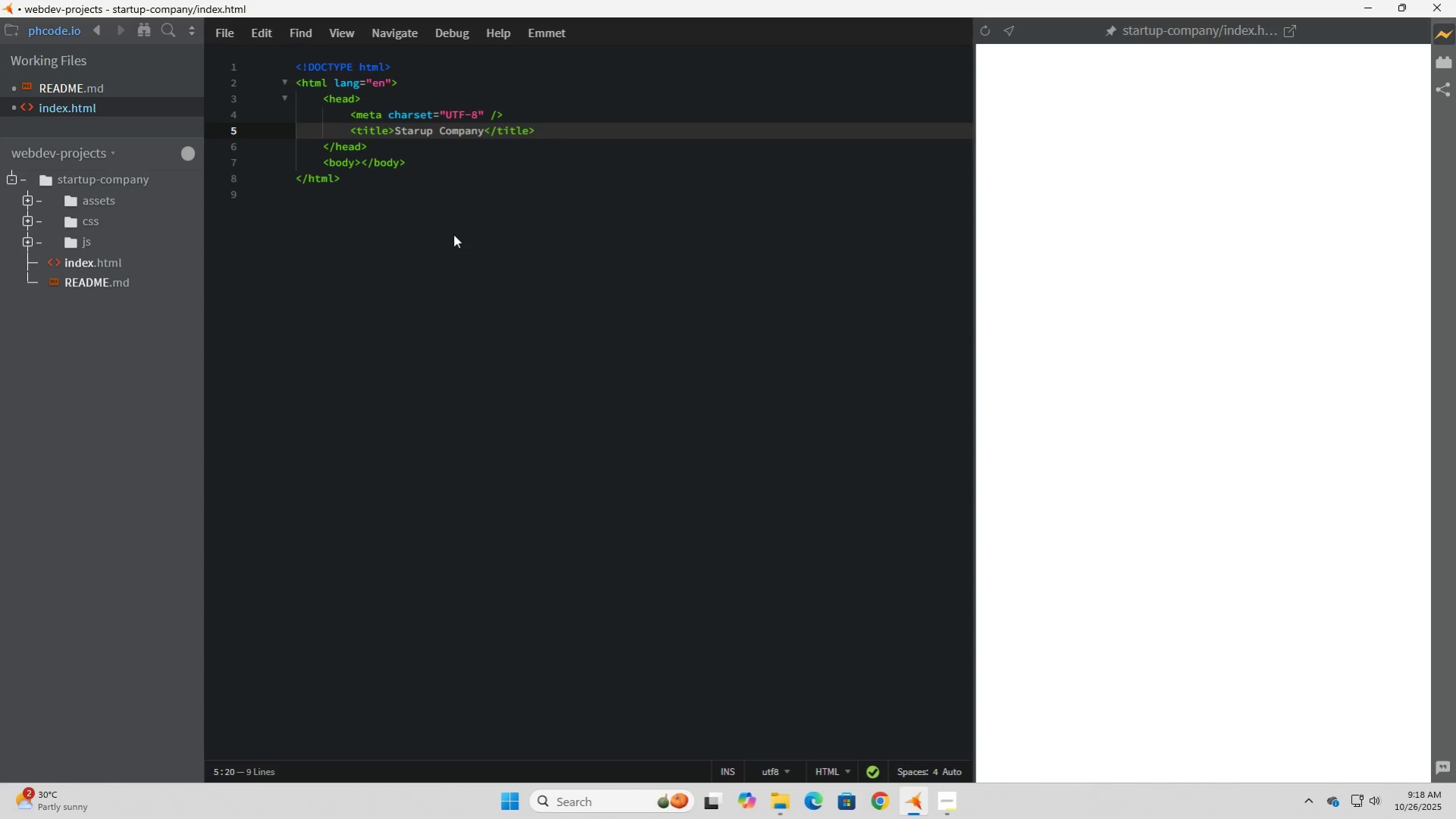 
key(T)
 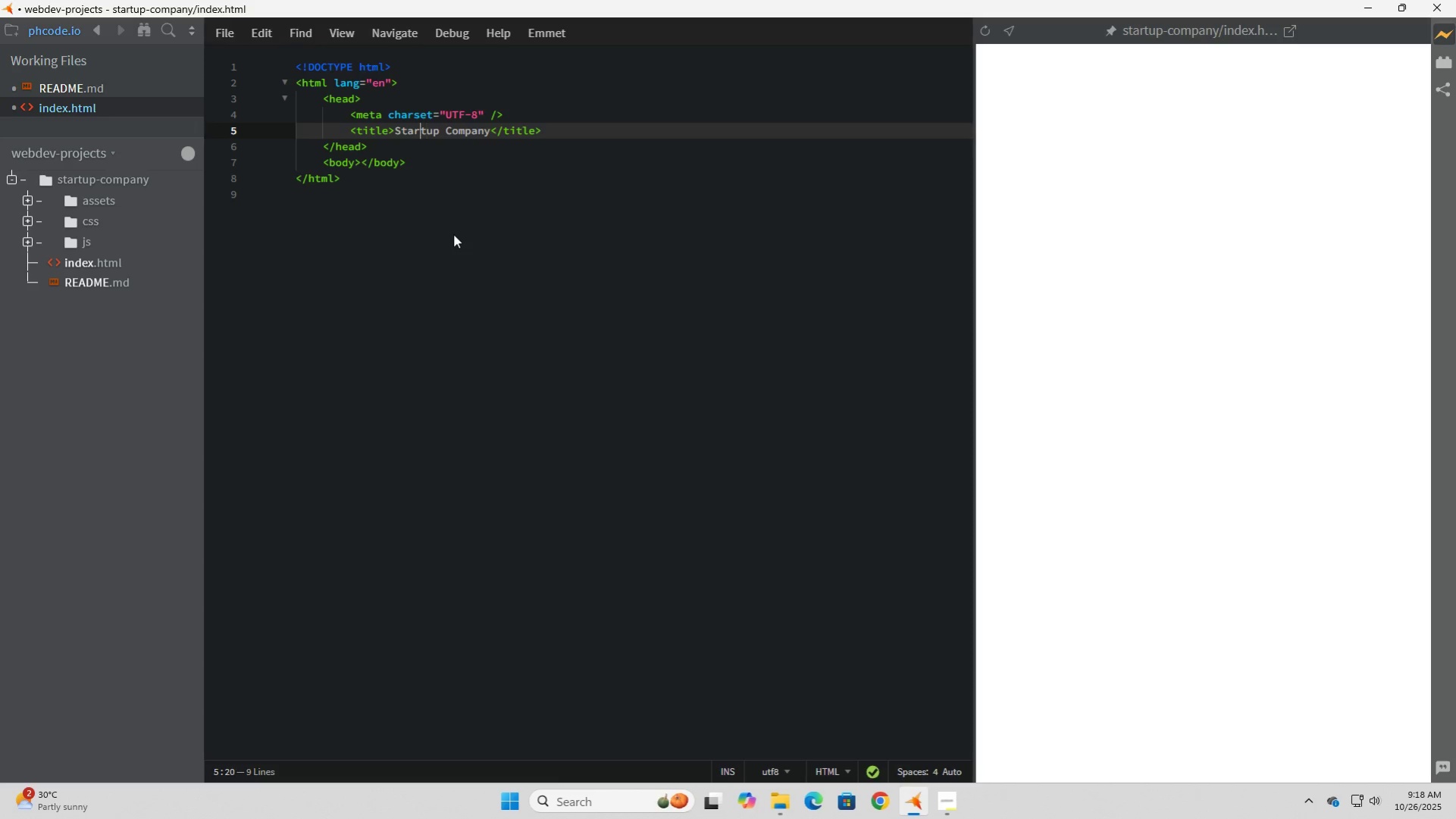 
key(ArrowLeft)
 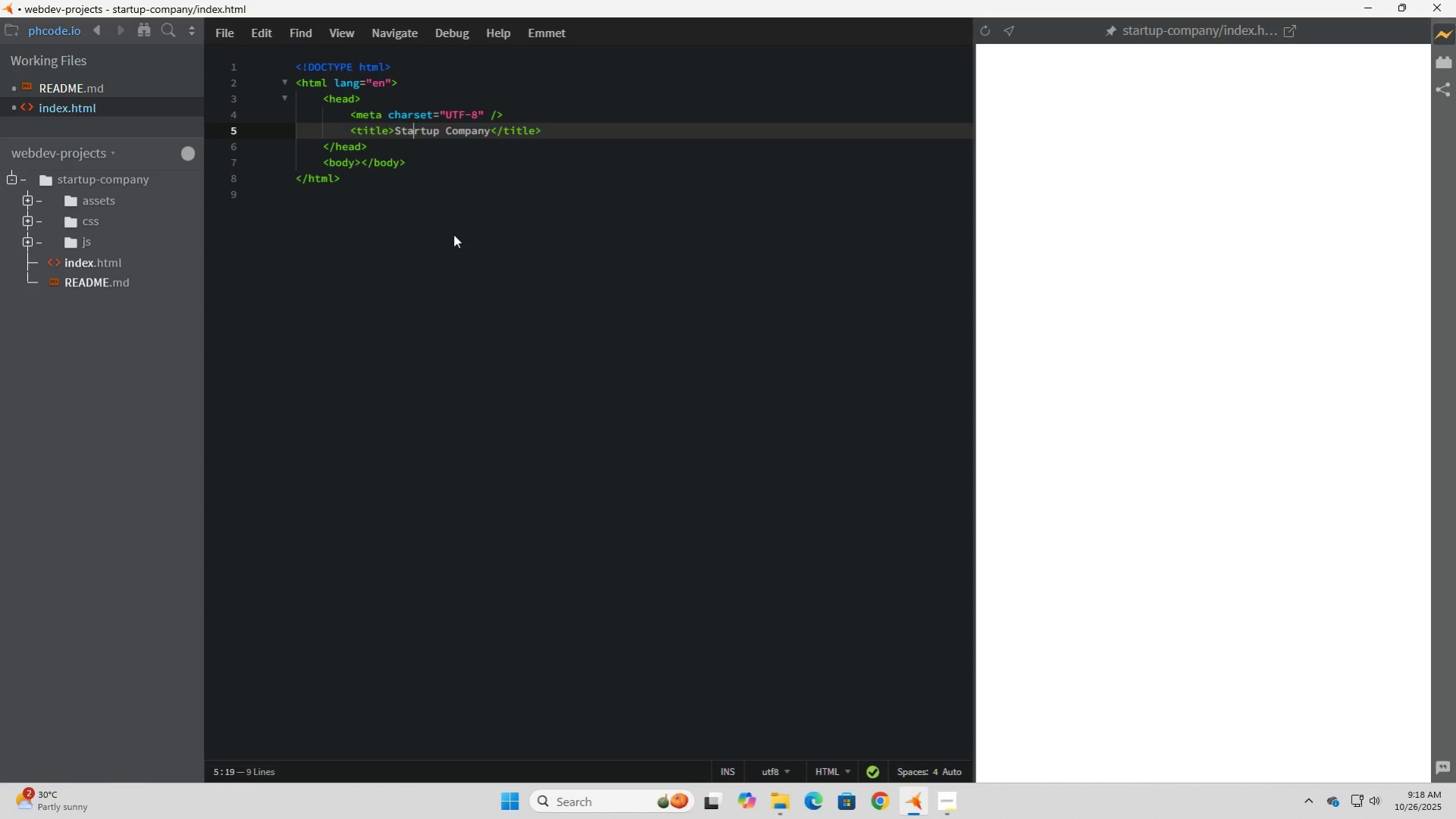 
key(ArrowLeft)
 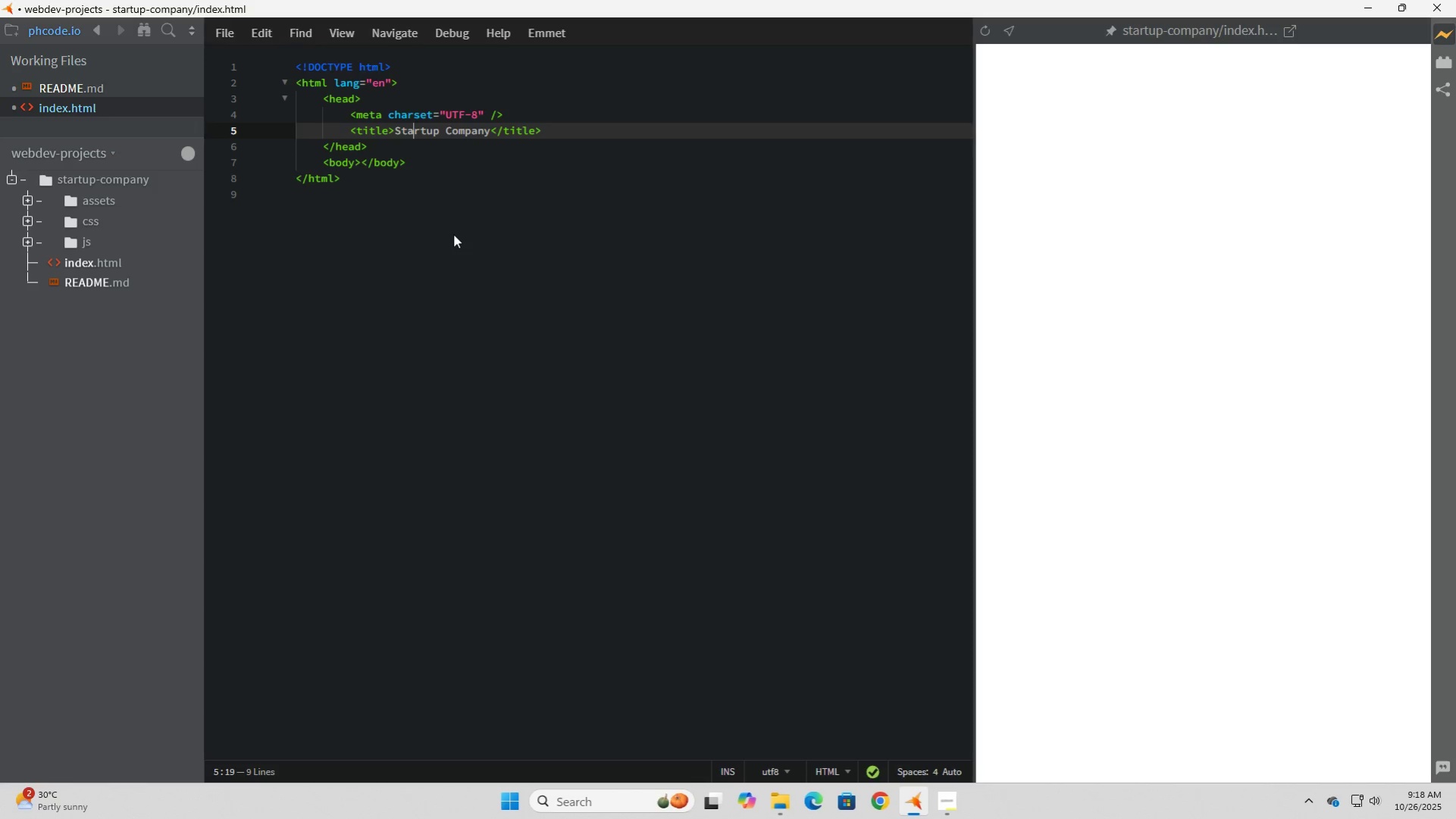 
key(ArrowLeft)
 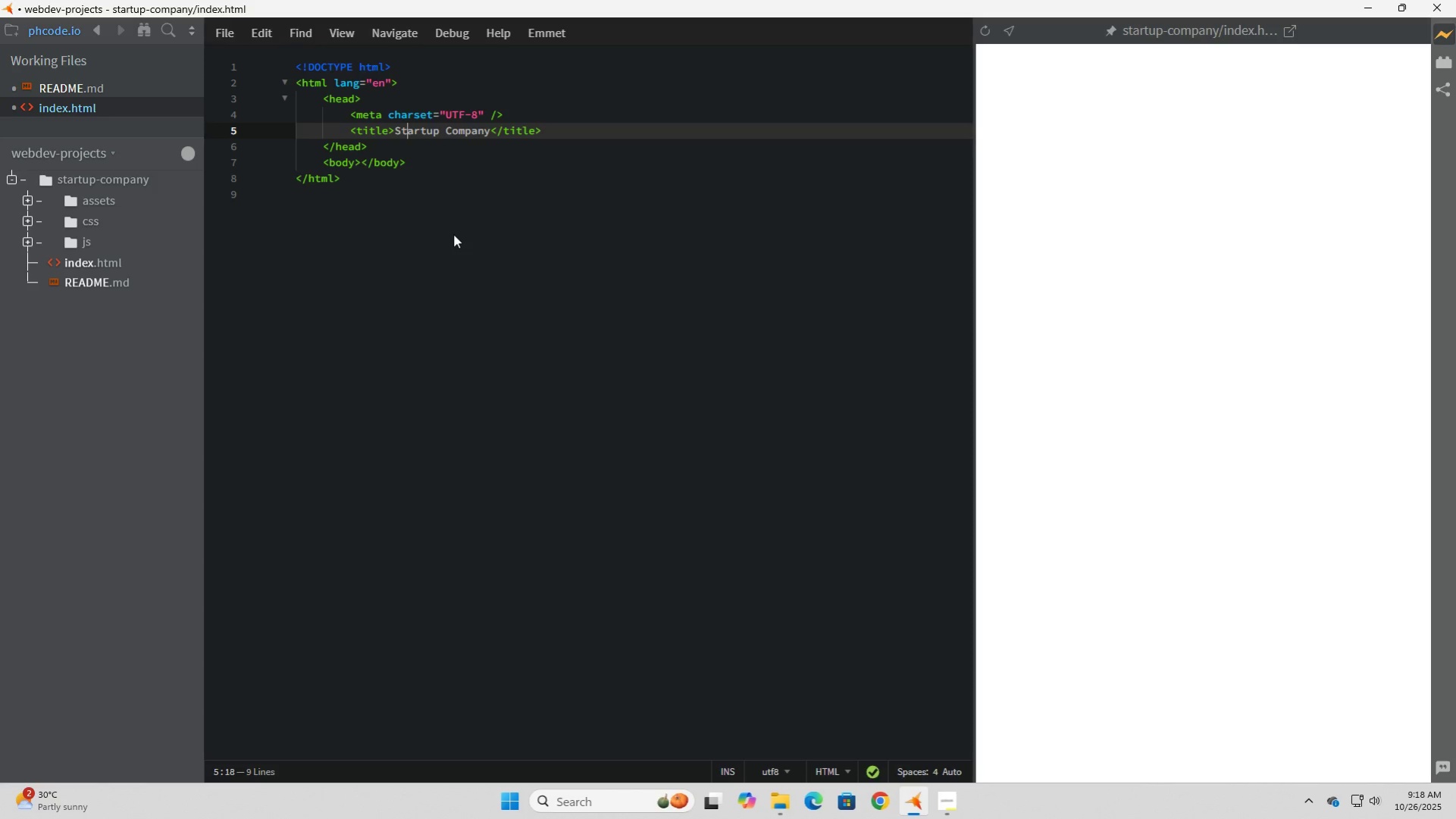 
key(ArrowLeft)
 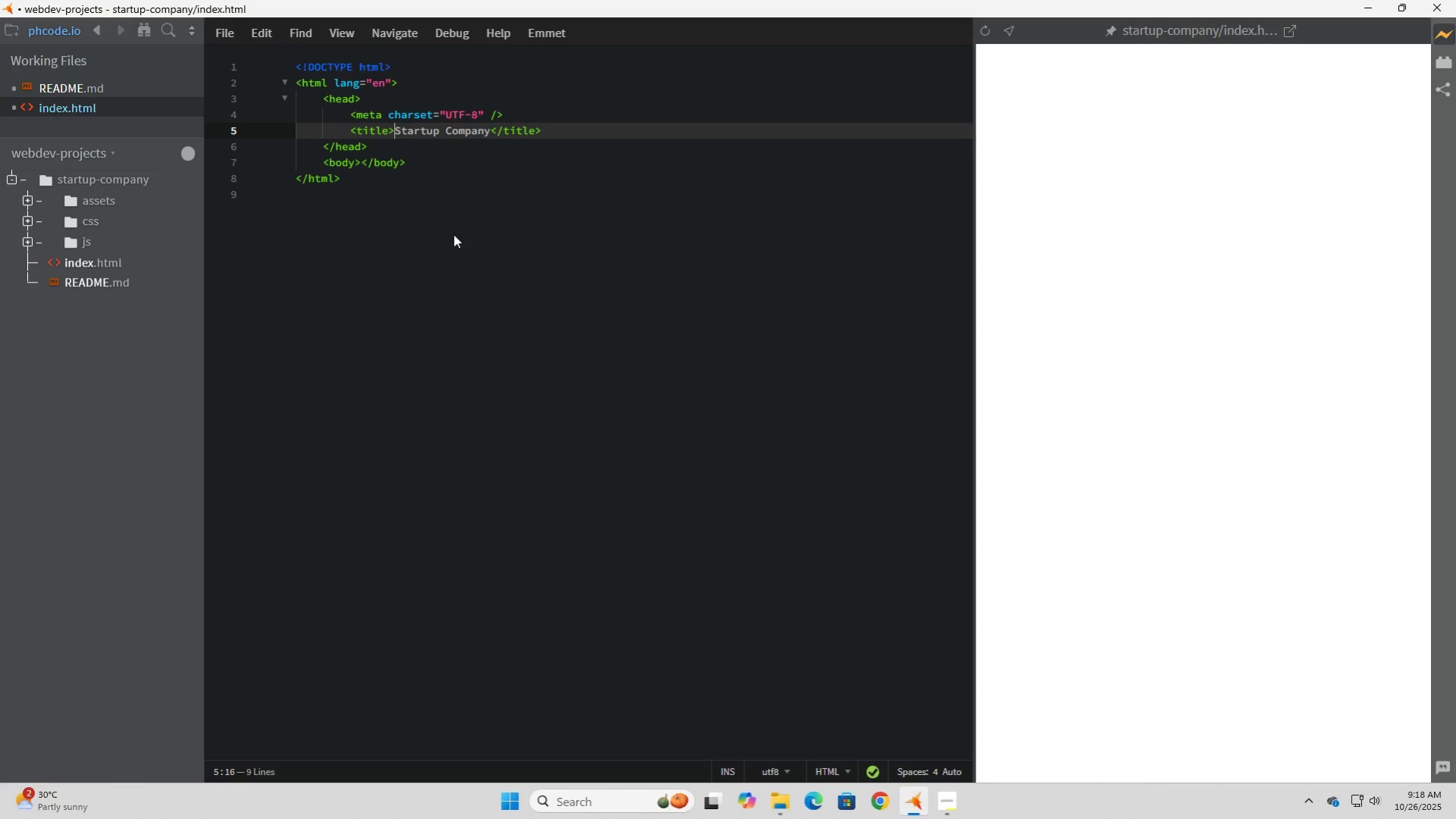 
key(ArrowLeft)
 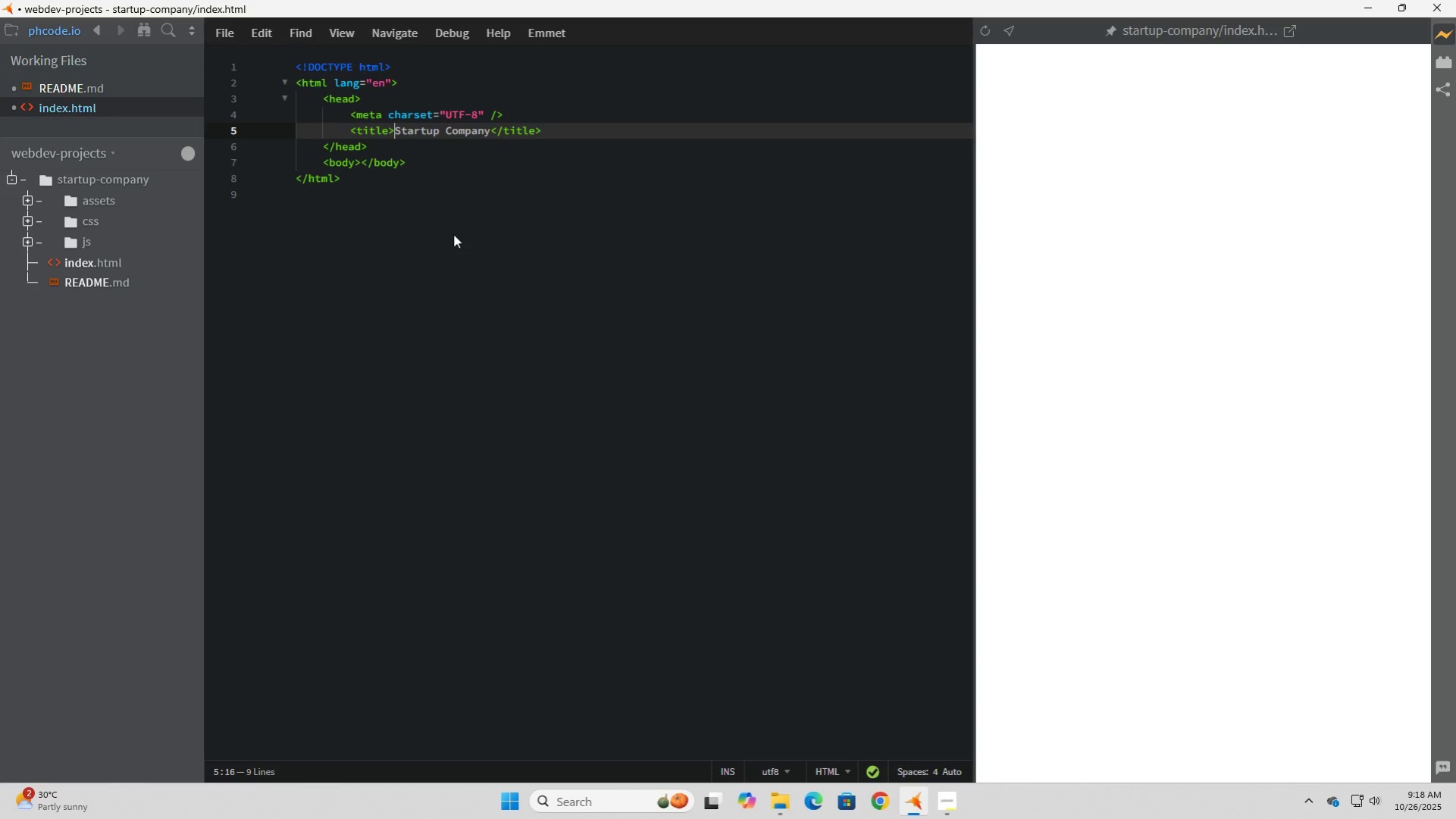 
type(The )
 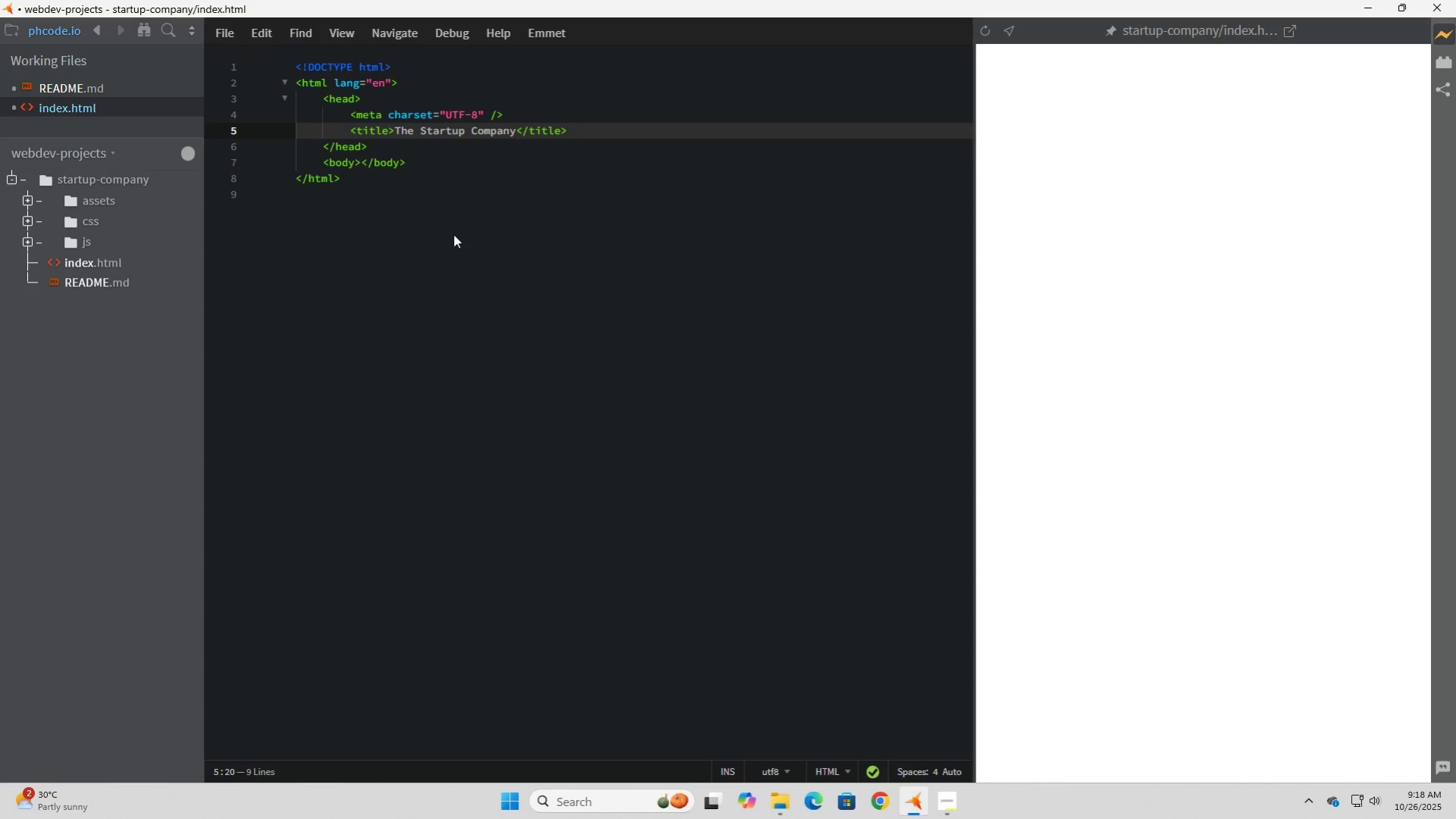 
hold_key(key=ArrowRight, duration=0.9)
 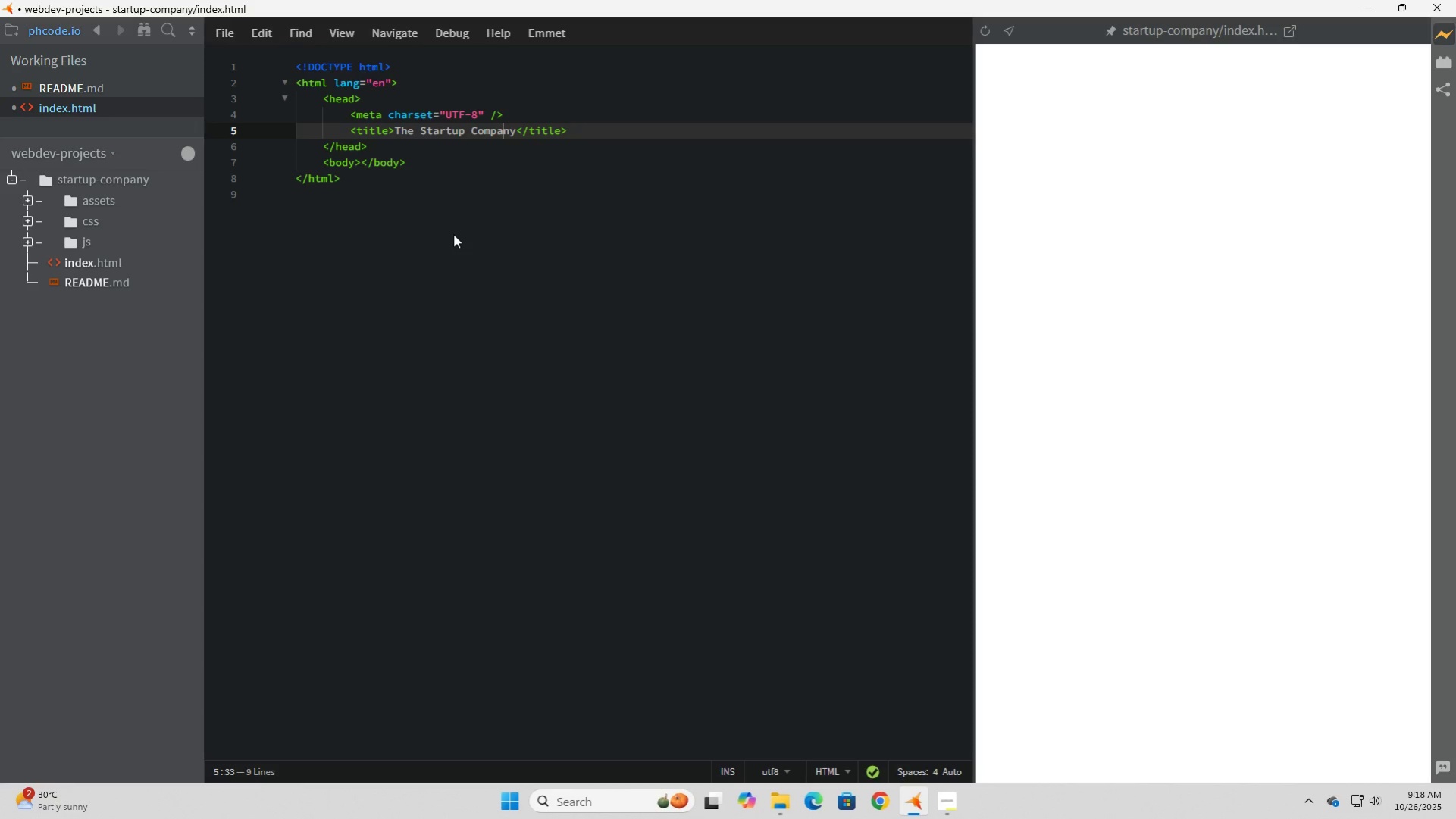 
key(ArrowRight)
 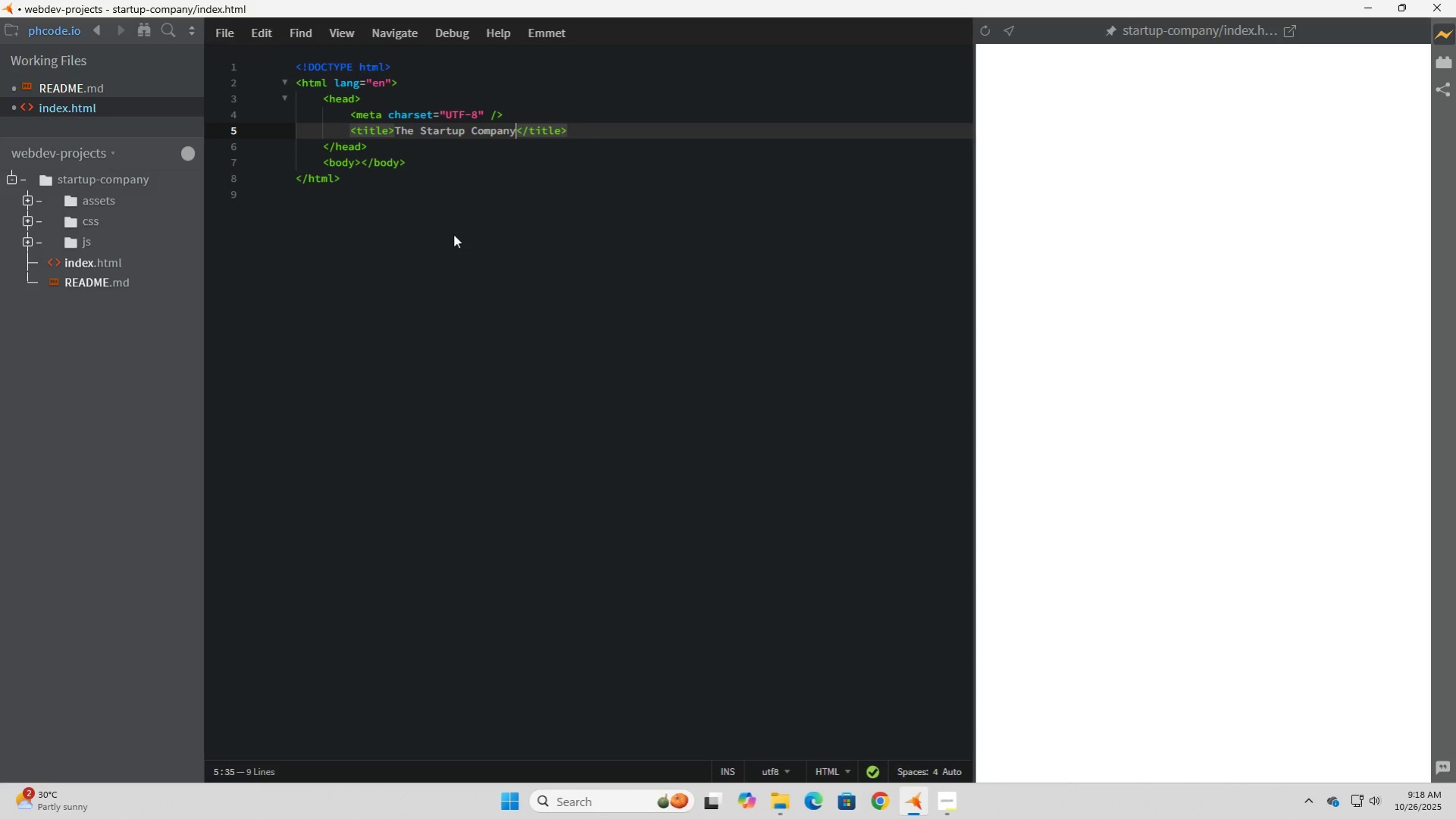 
key(ArrowRight)
 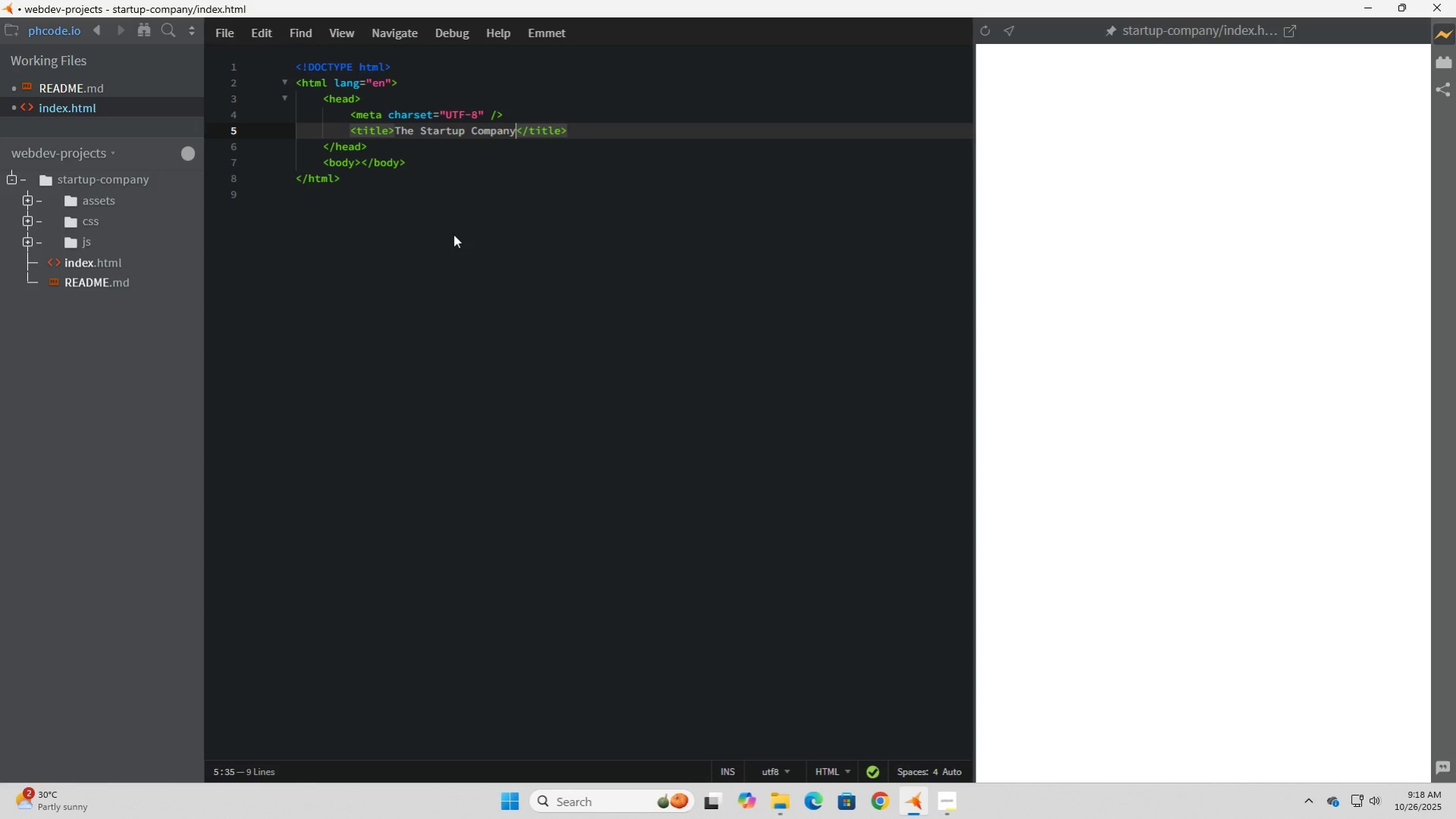 
type( Web)
key(Backspace)
key(Backspace)
key(Backspace)
type(Page)
 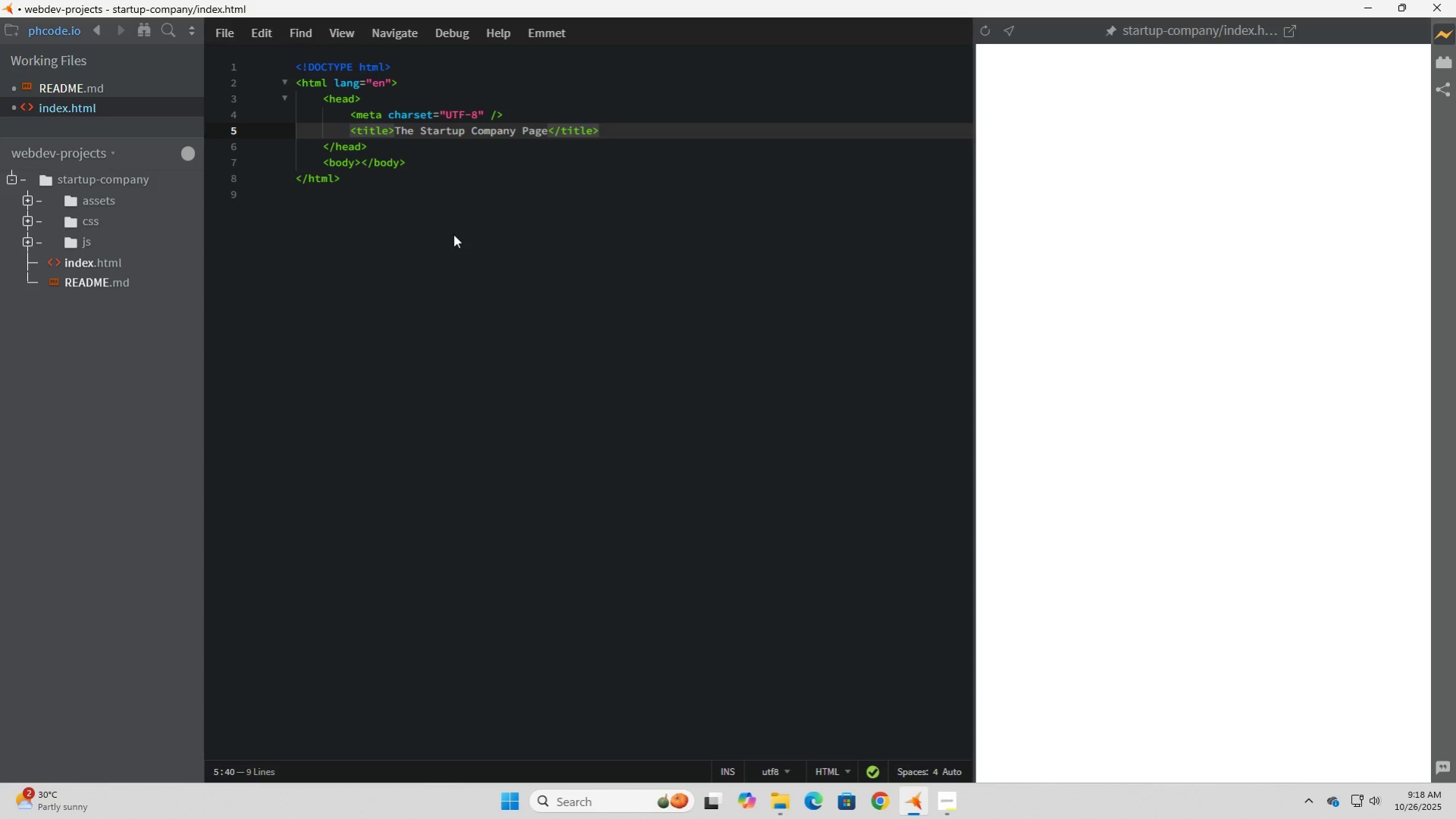 
key(ArrowDown)
 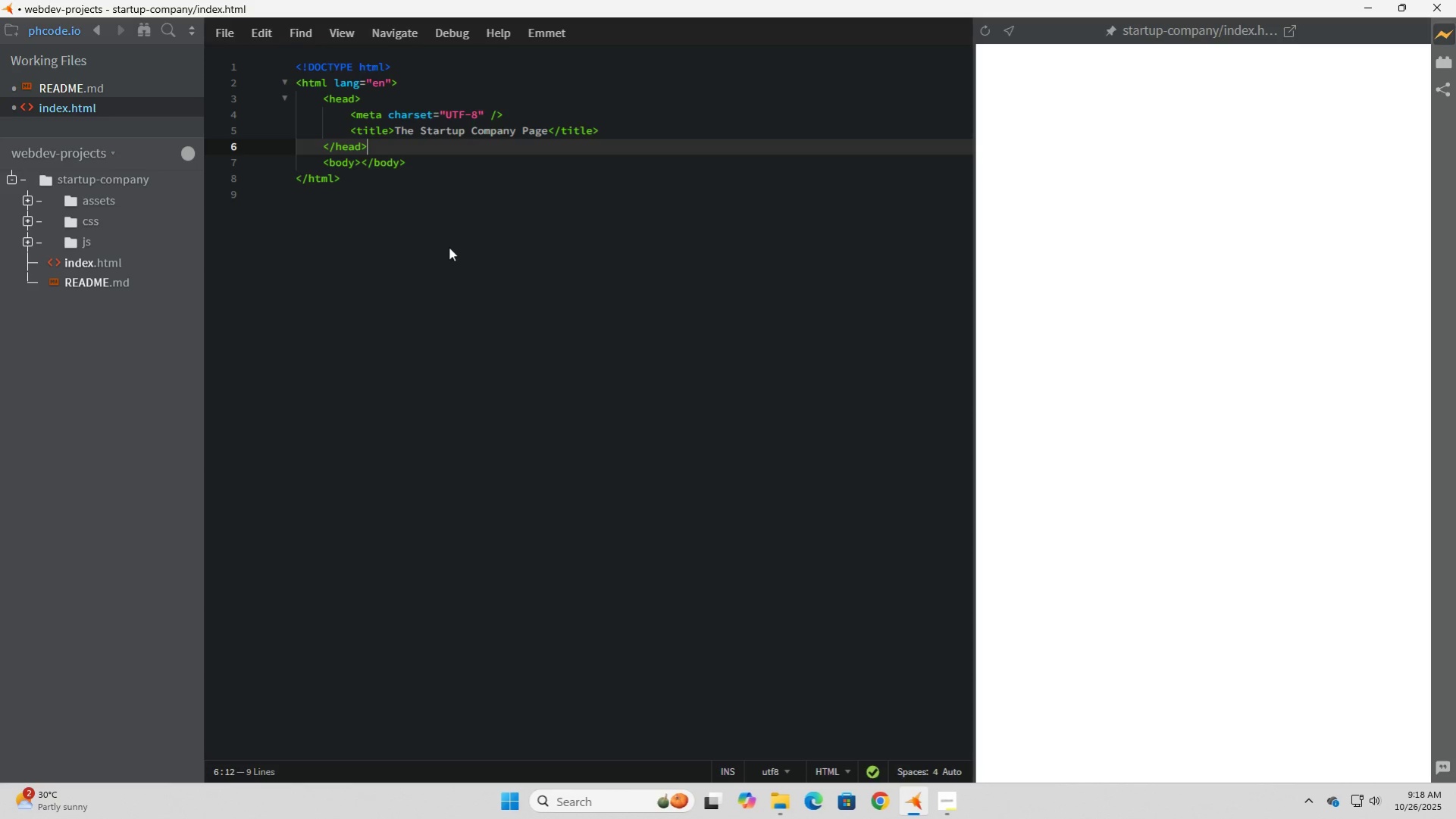 
wait(13.95)
 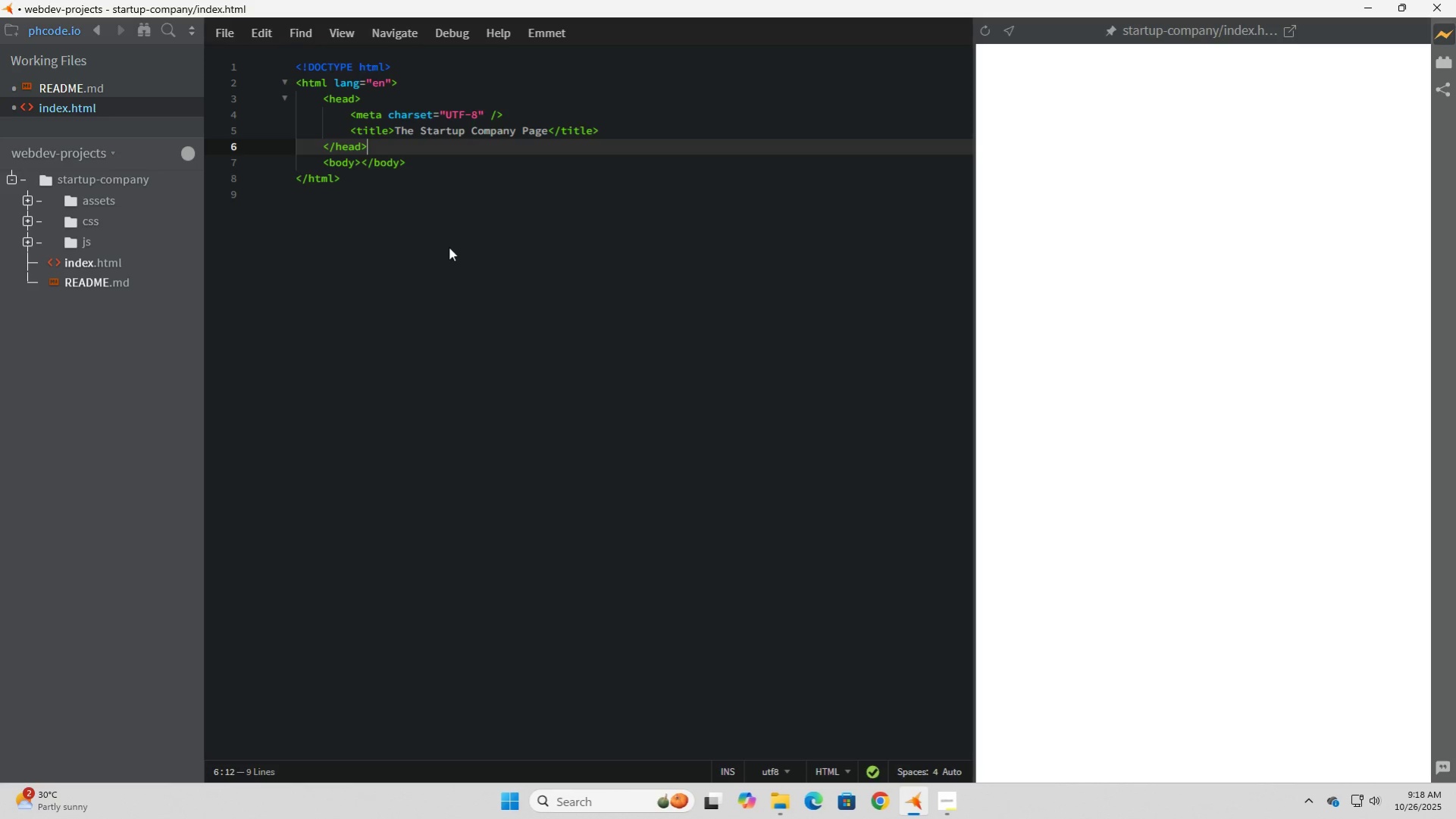 
left_click([364, 163])
 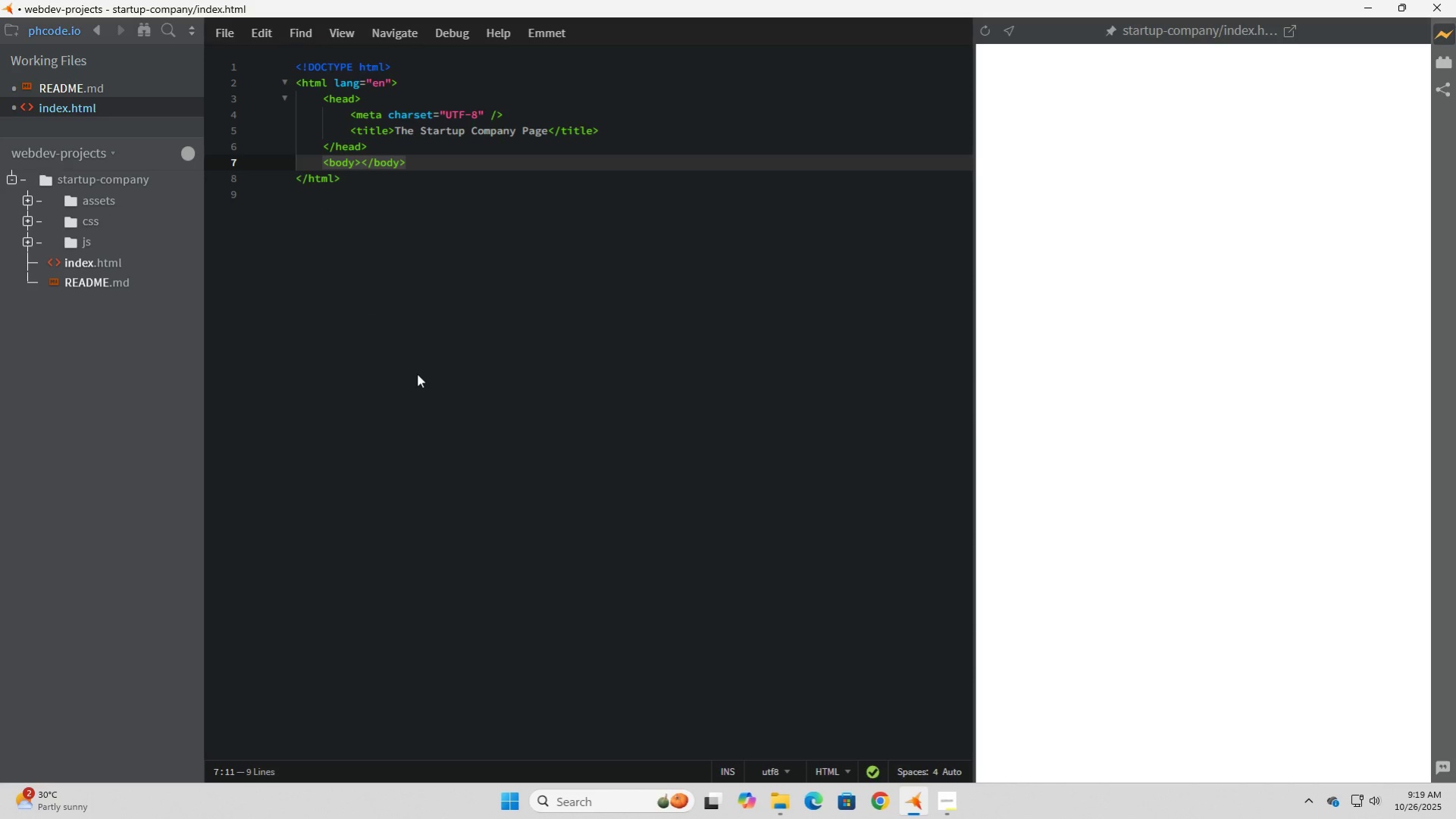 
key(Enter)
 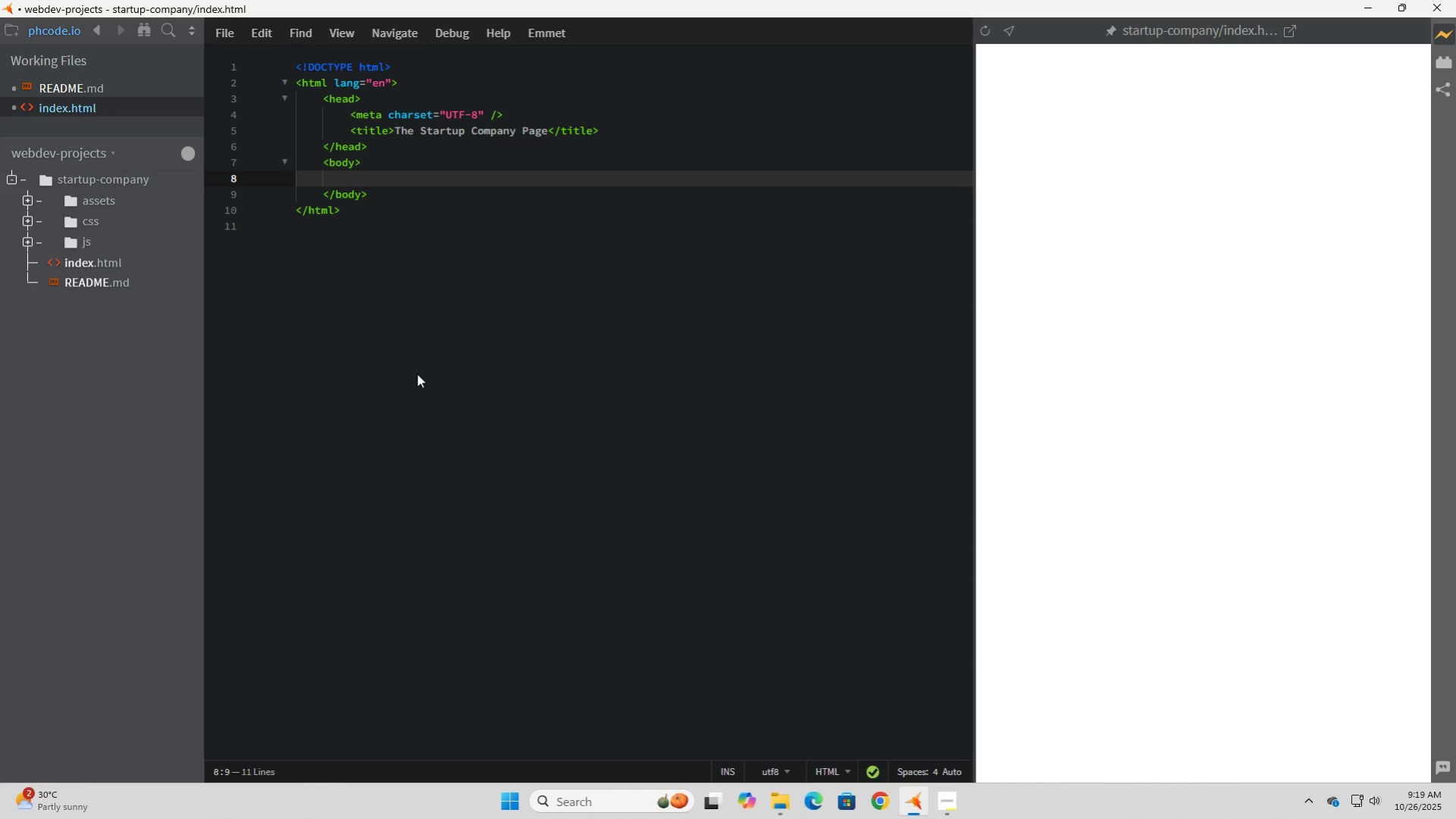 
type(<header>)
 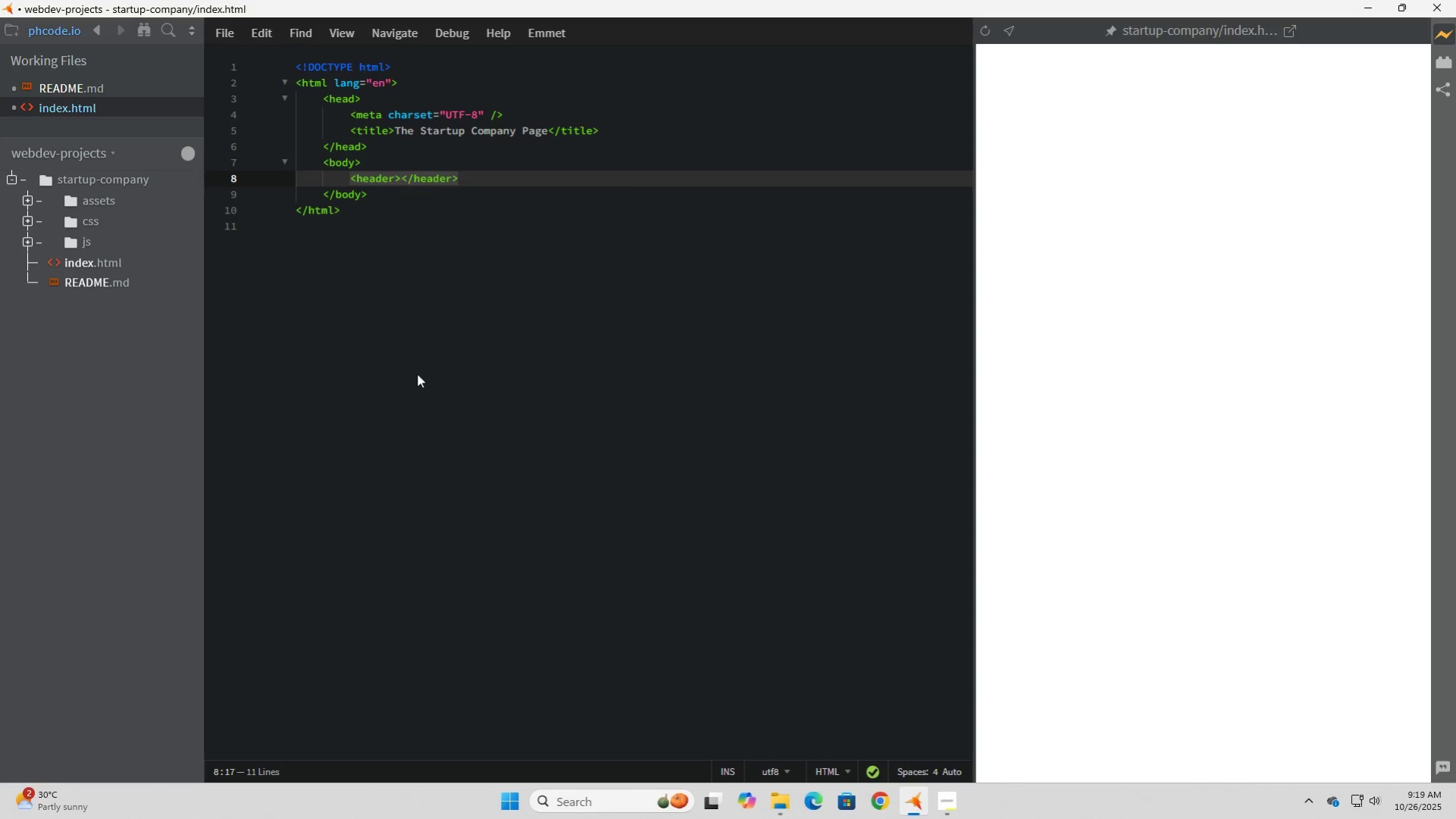 
wait(10.03)
 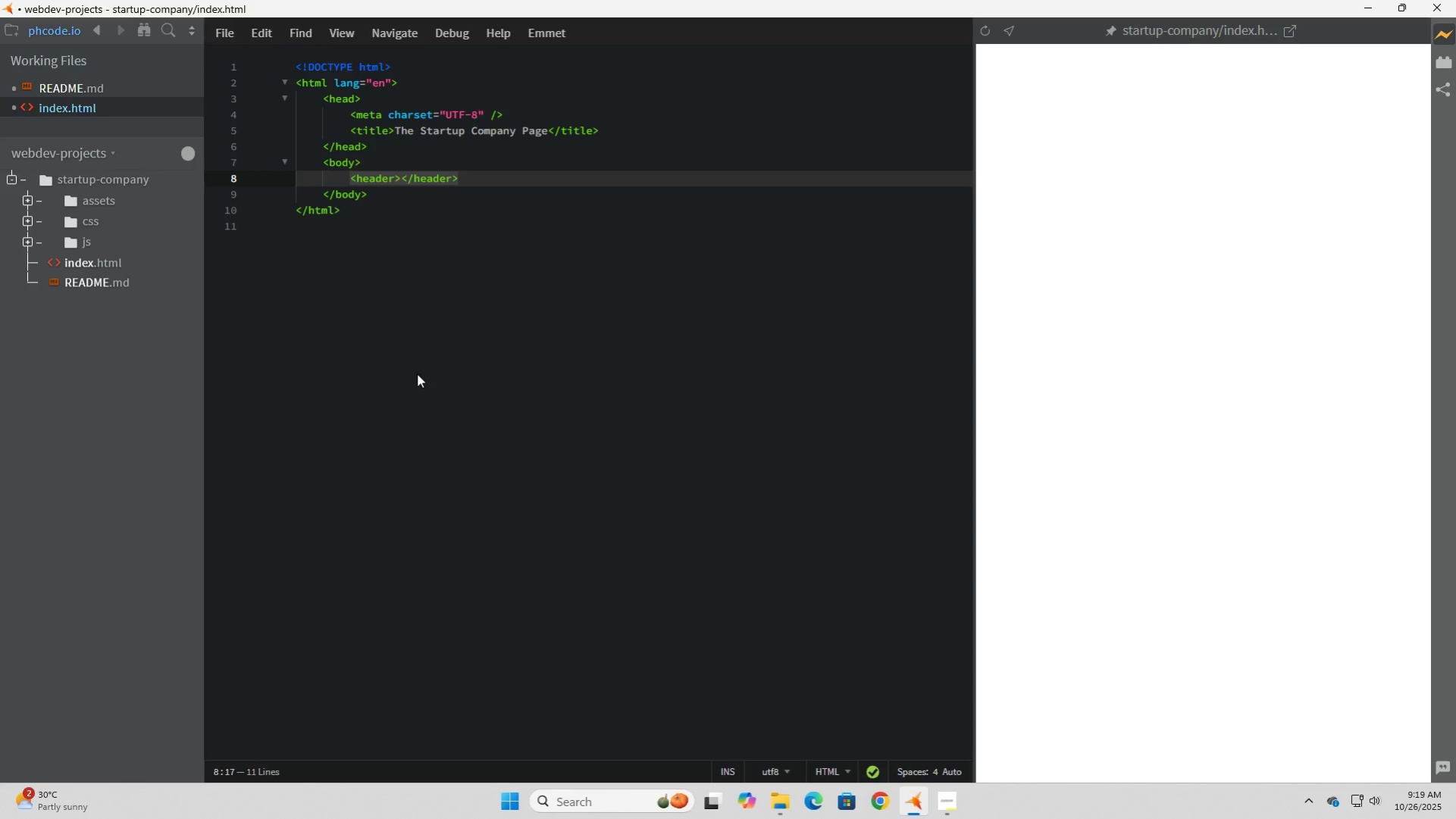 
hold_key(key=ShiftLeft, duration=1.17)
 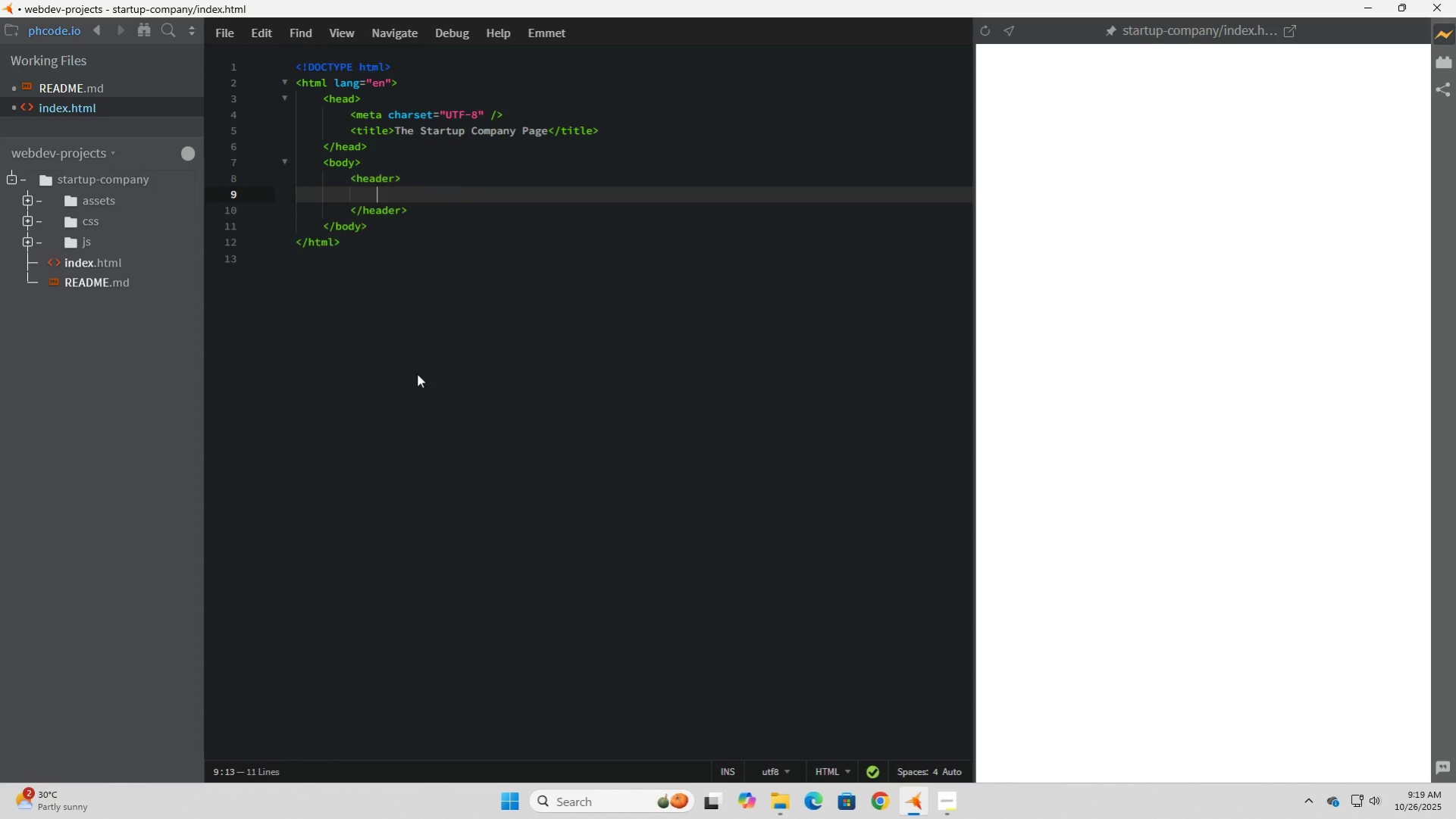 
key(Enter)
 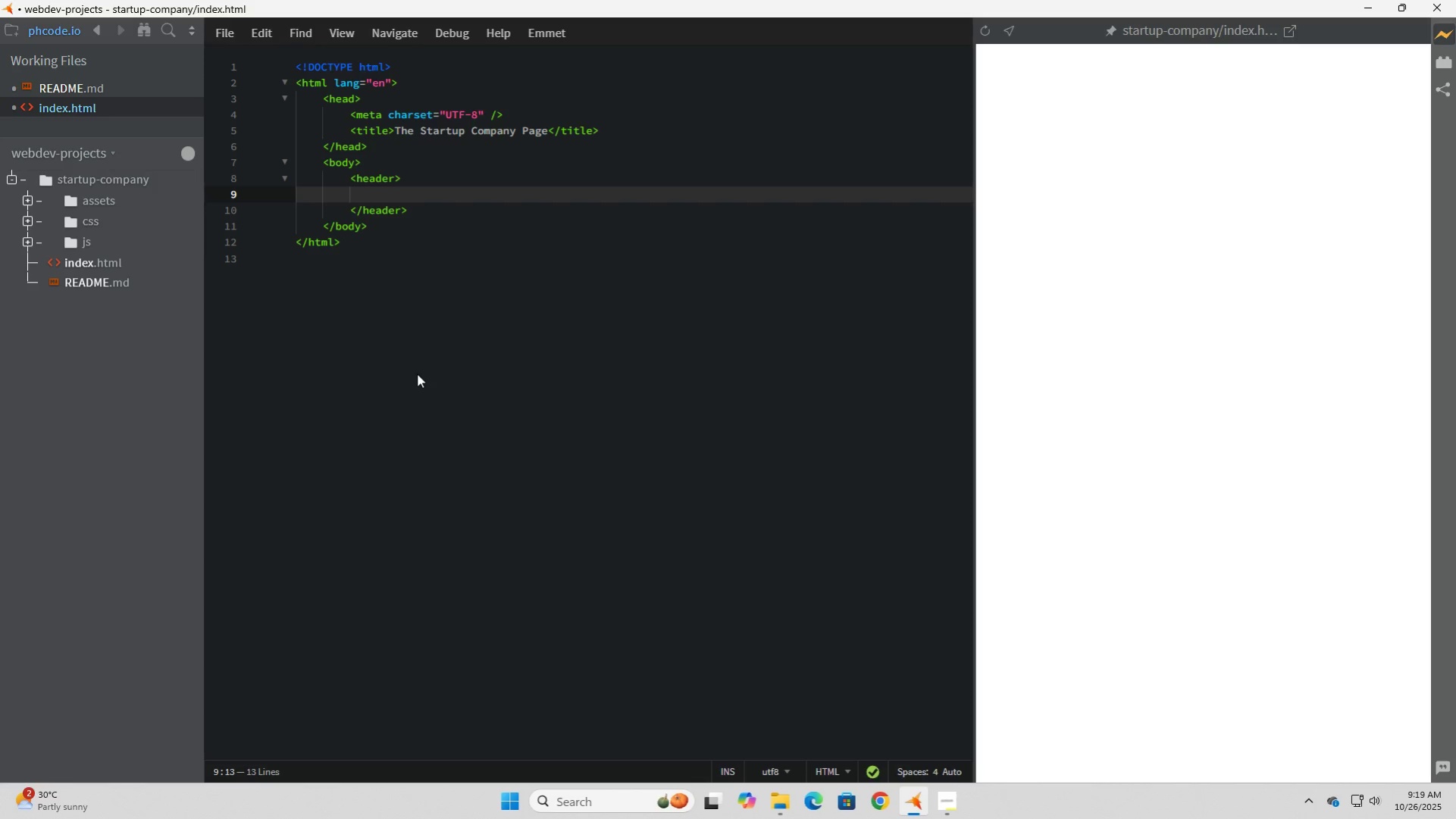 
type(<h1>The Startup Copm)
key(Backspace)
key(Backspace)
type(,mp)
key(Backspace)
key(Backspace)
key(Backspace)
key(Backspace)
type(ompany)
 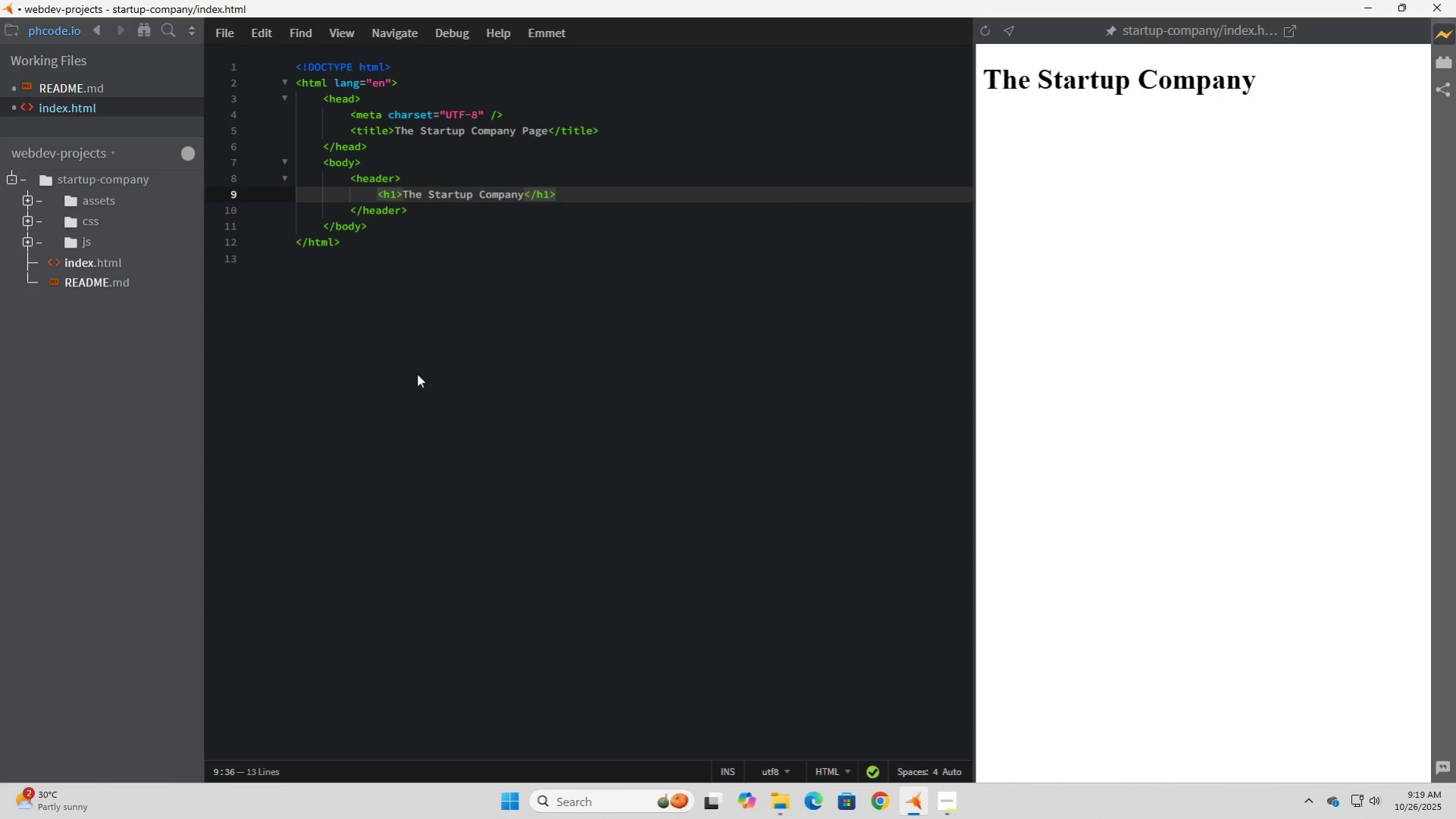 
key(ArrowRight)
 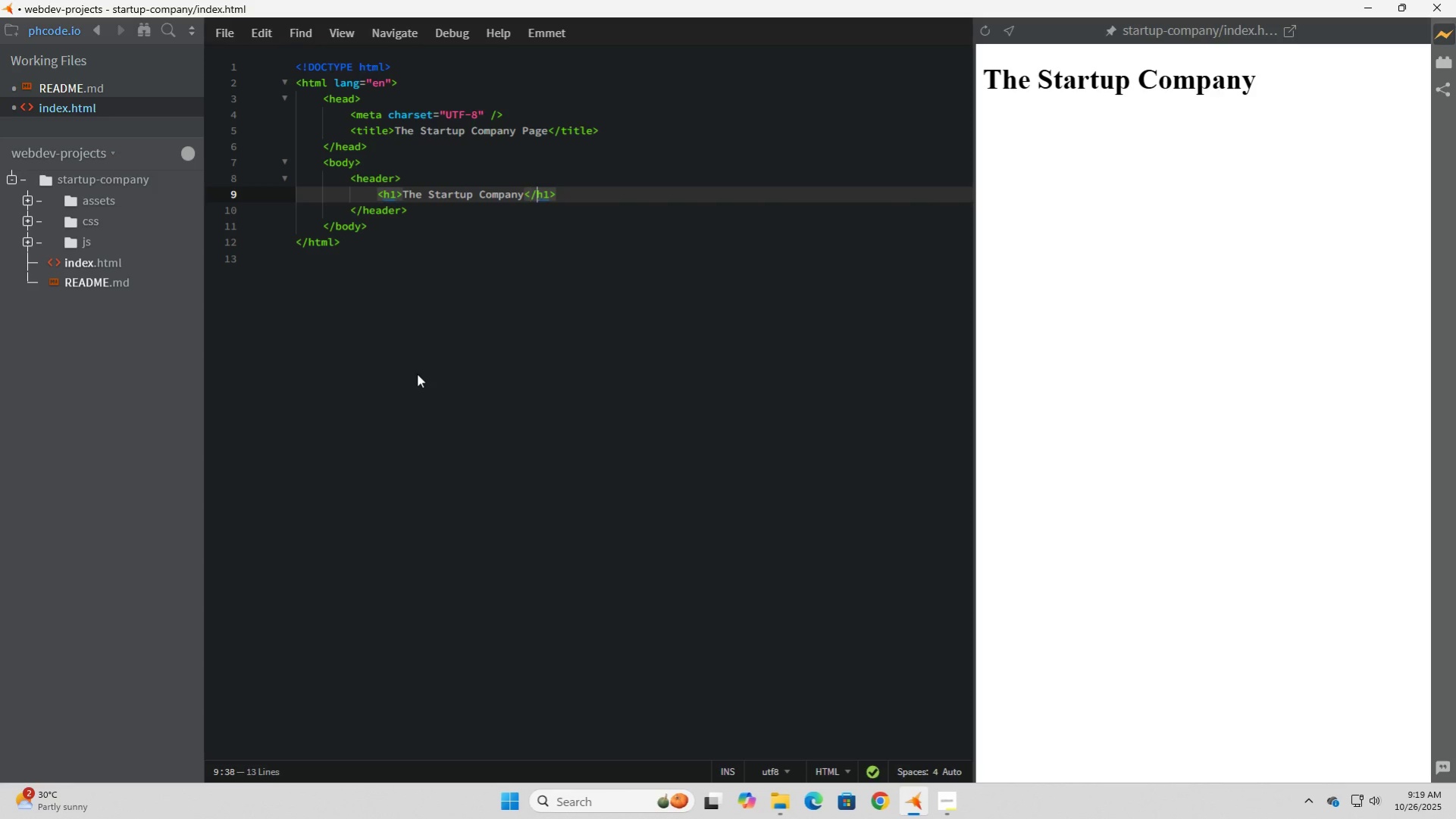 
key(ArrowRight)
 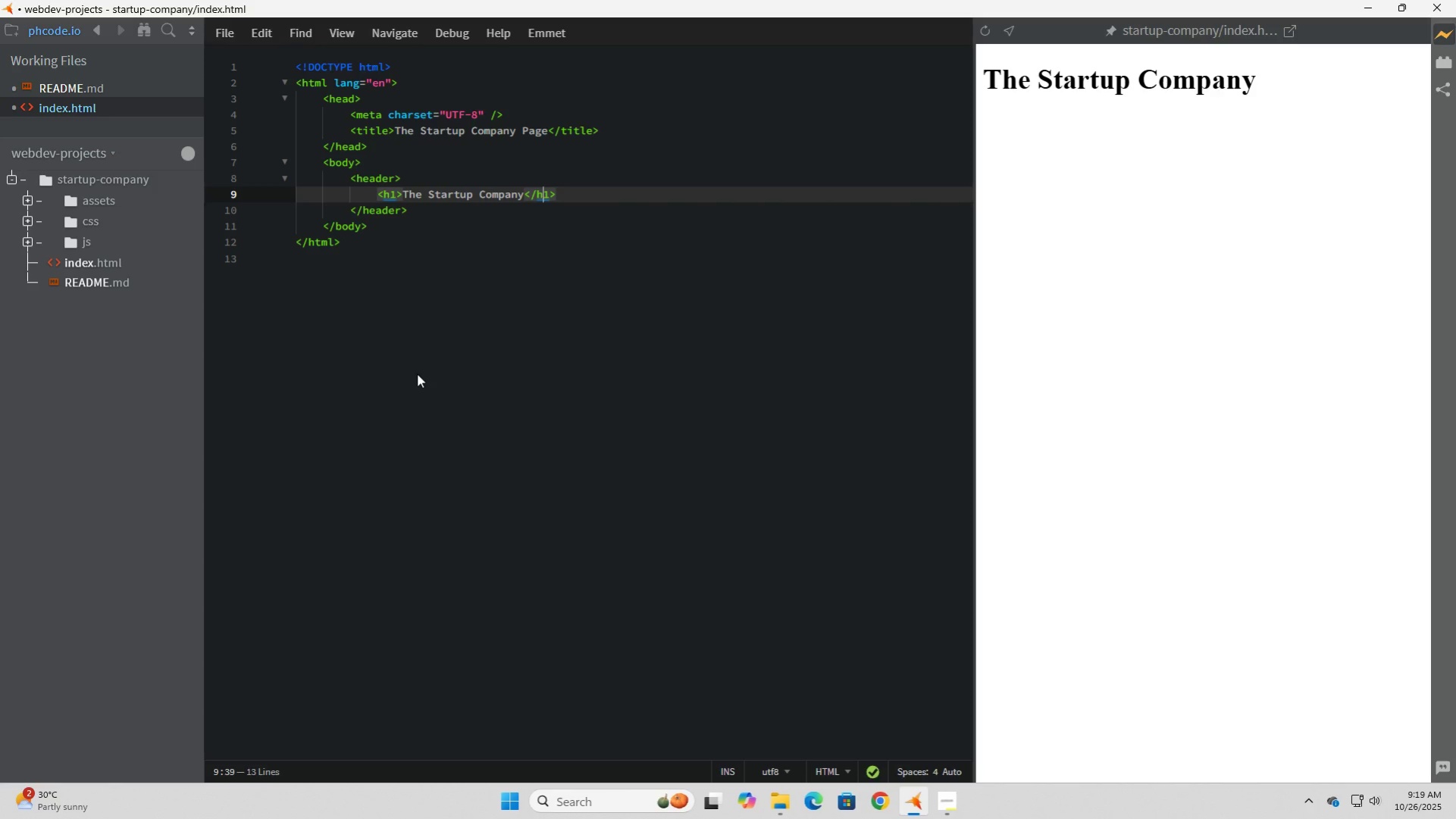 
key(ArrowRight)
 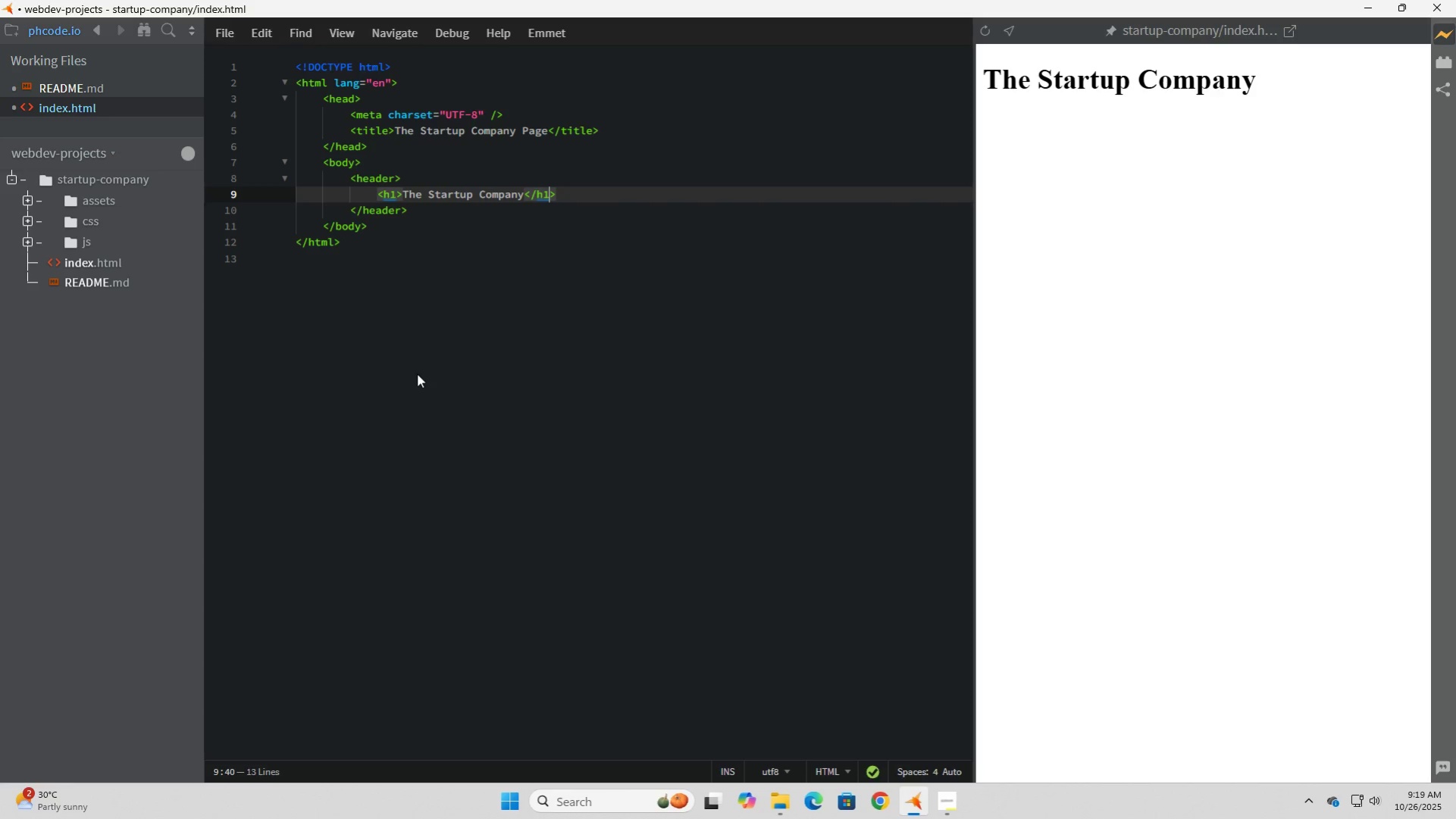 
key(ArrowRight)
 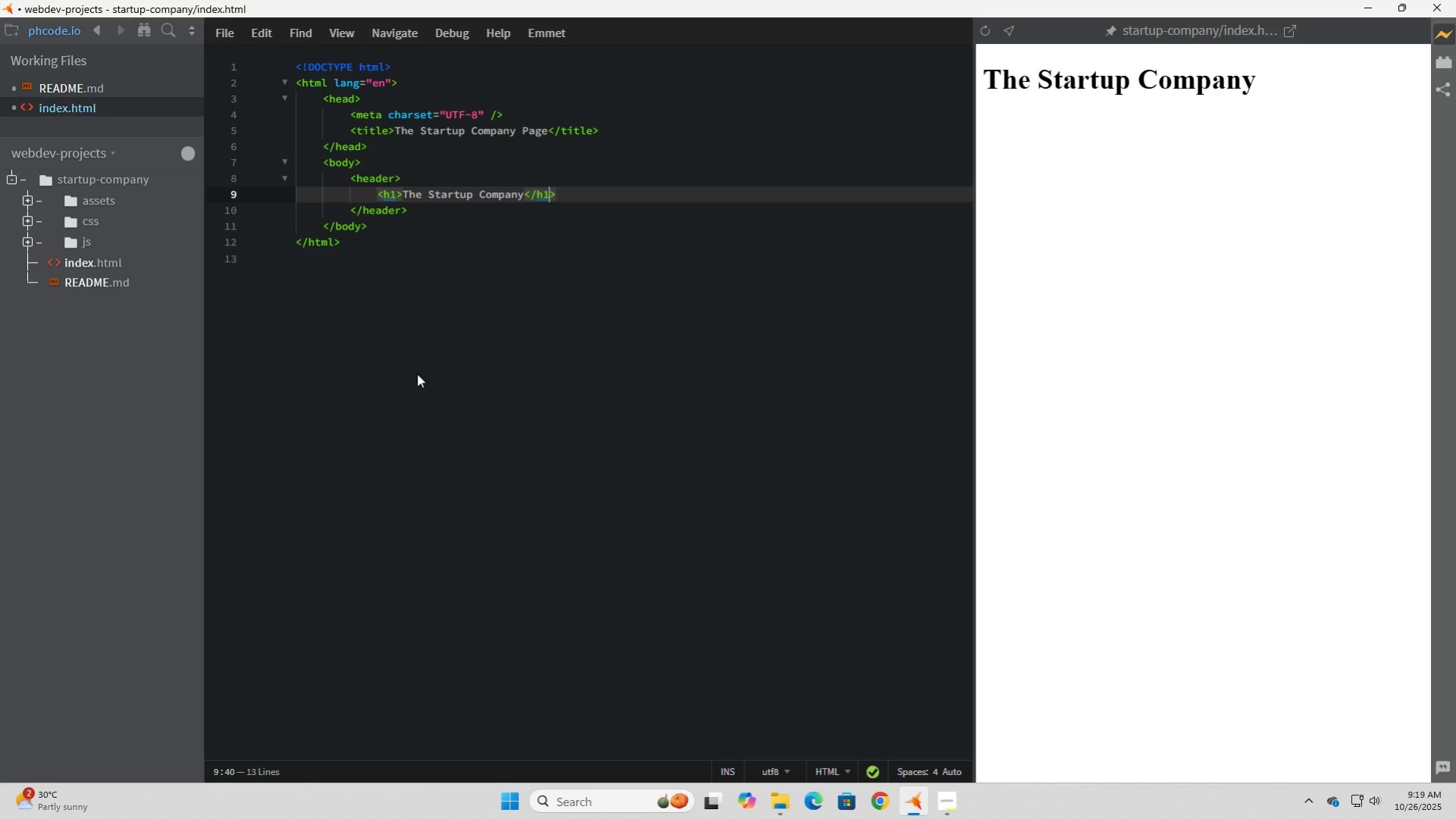 
key(ArrowRight)
 